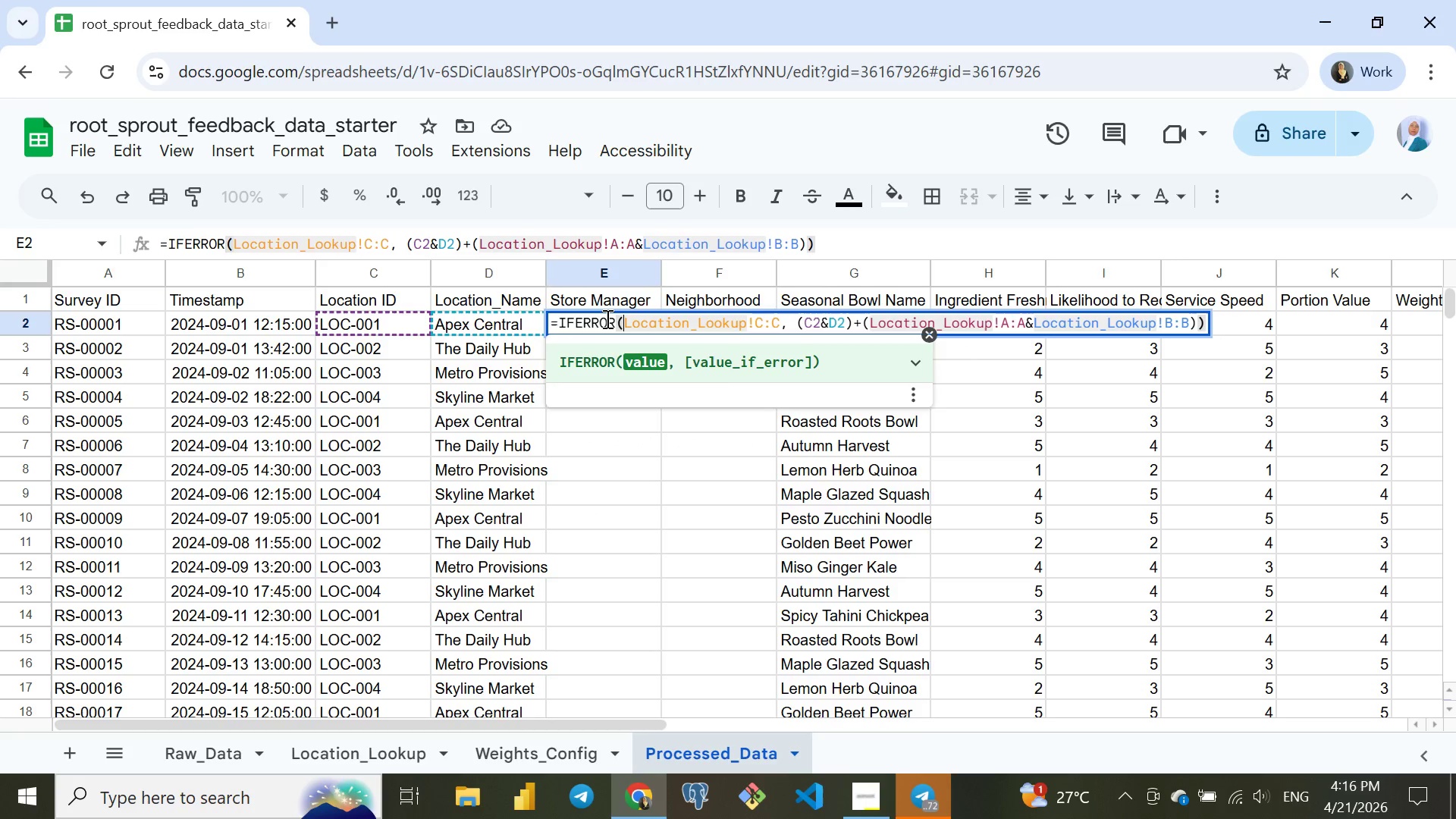 
key(Space)
 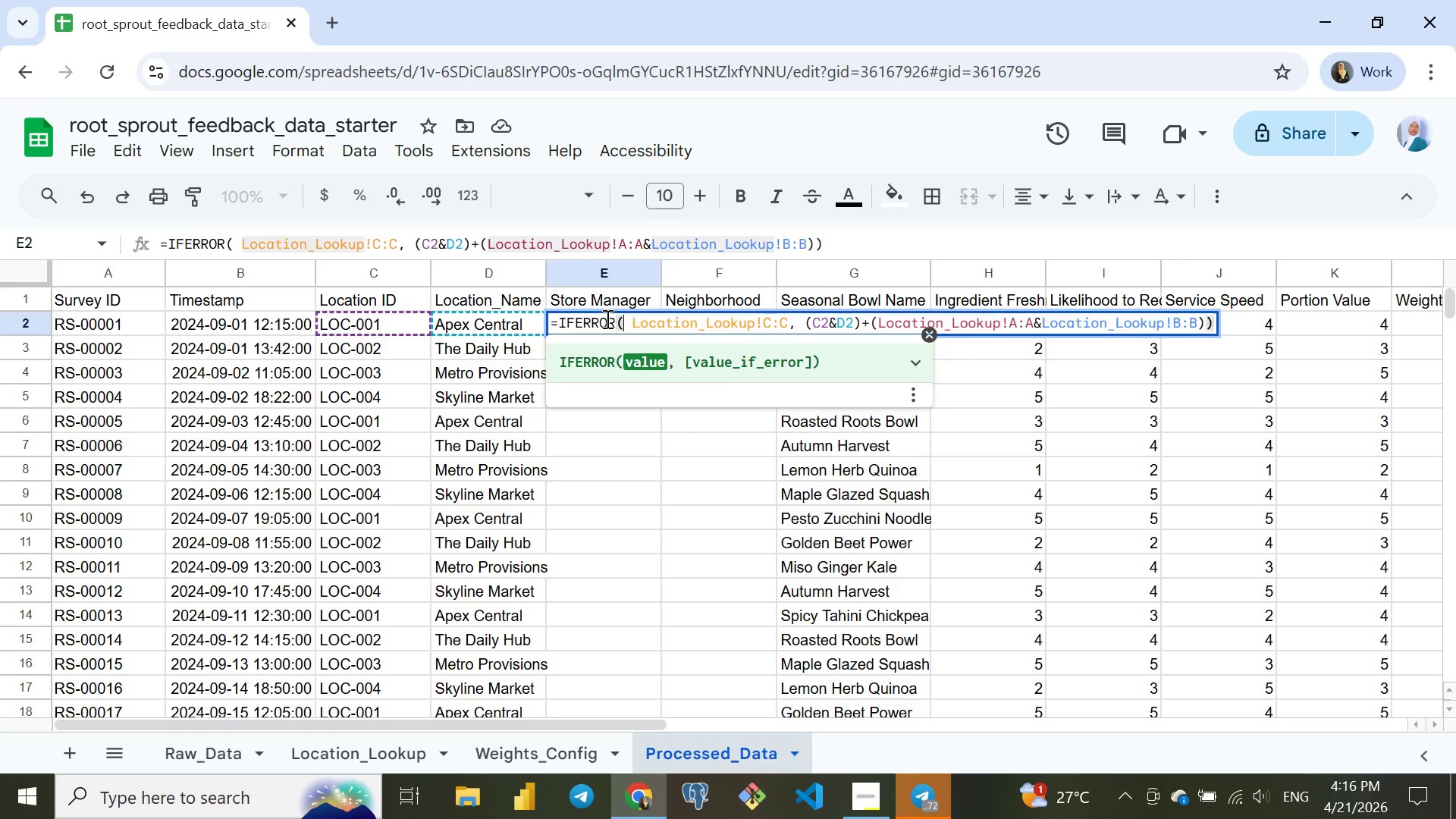 
key(ArrowLeft)
 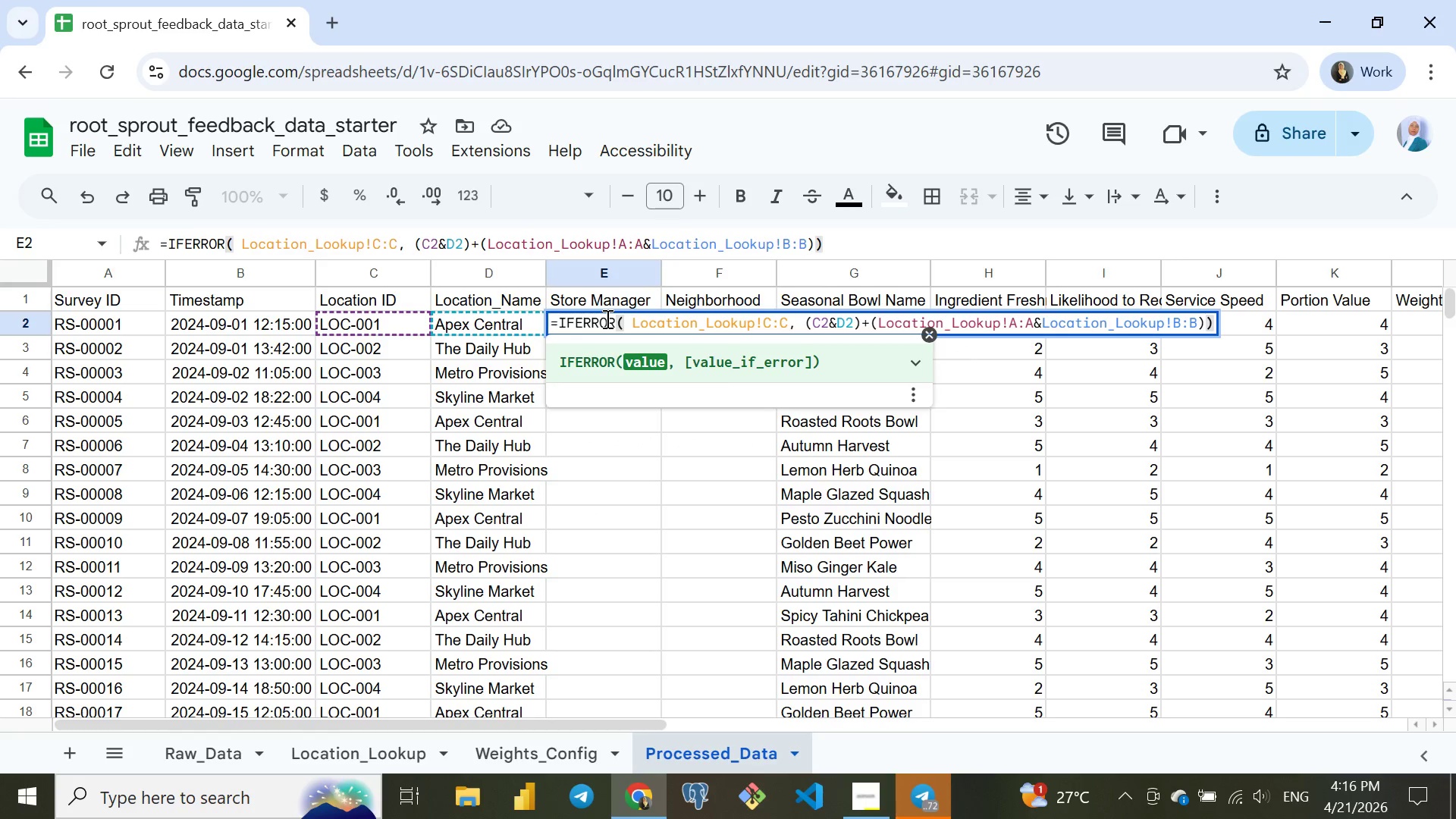 
type(XL)
 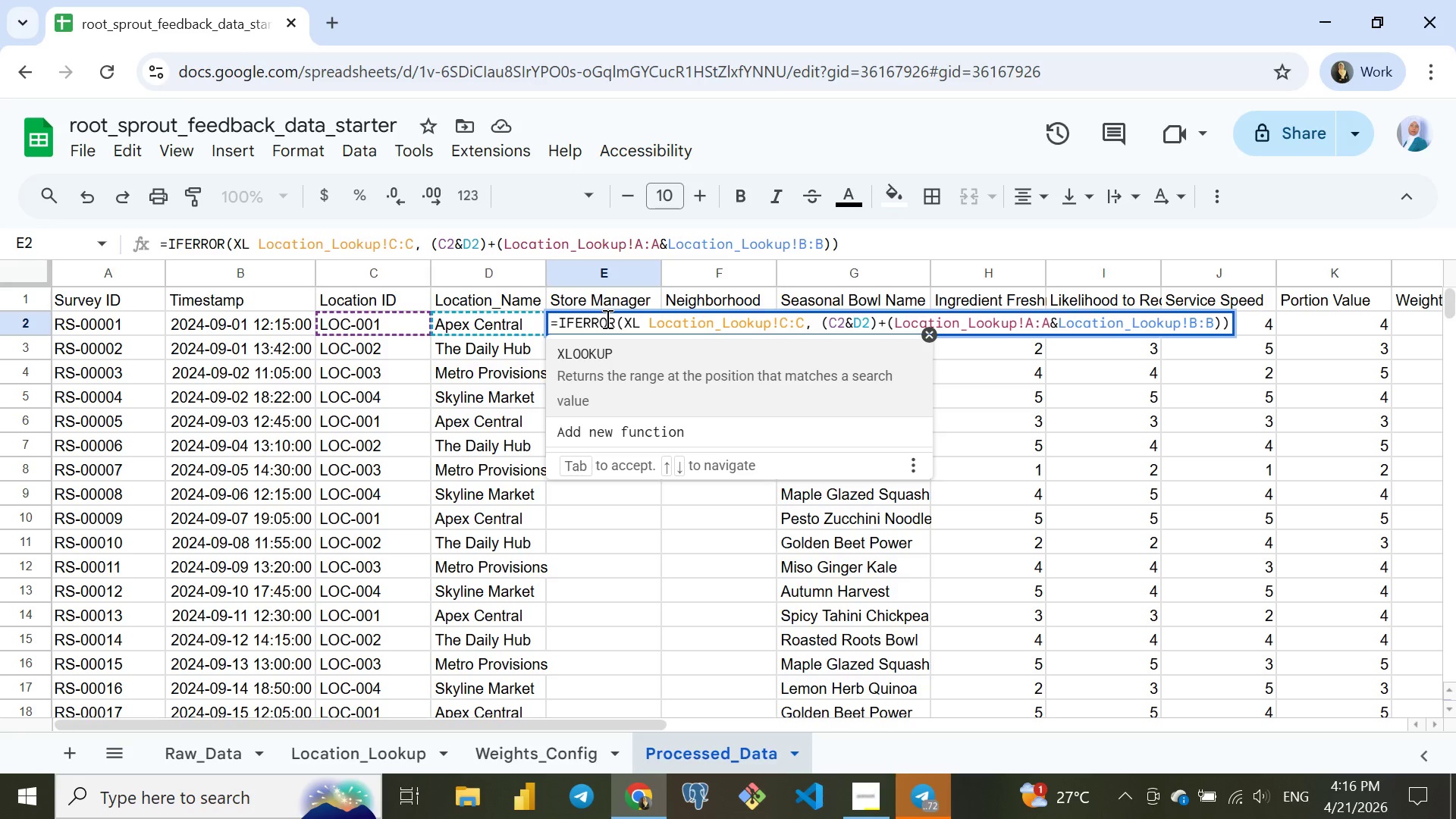 
key(Enter)
 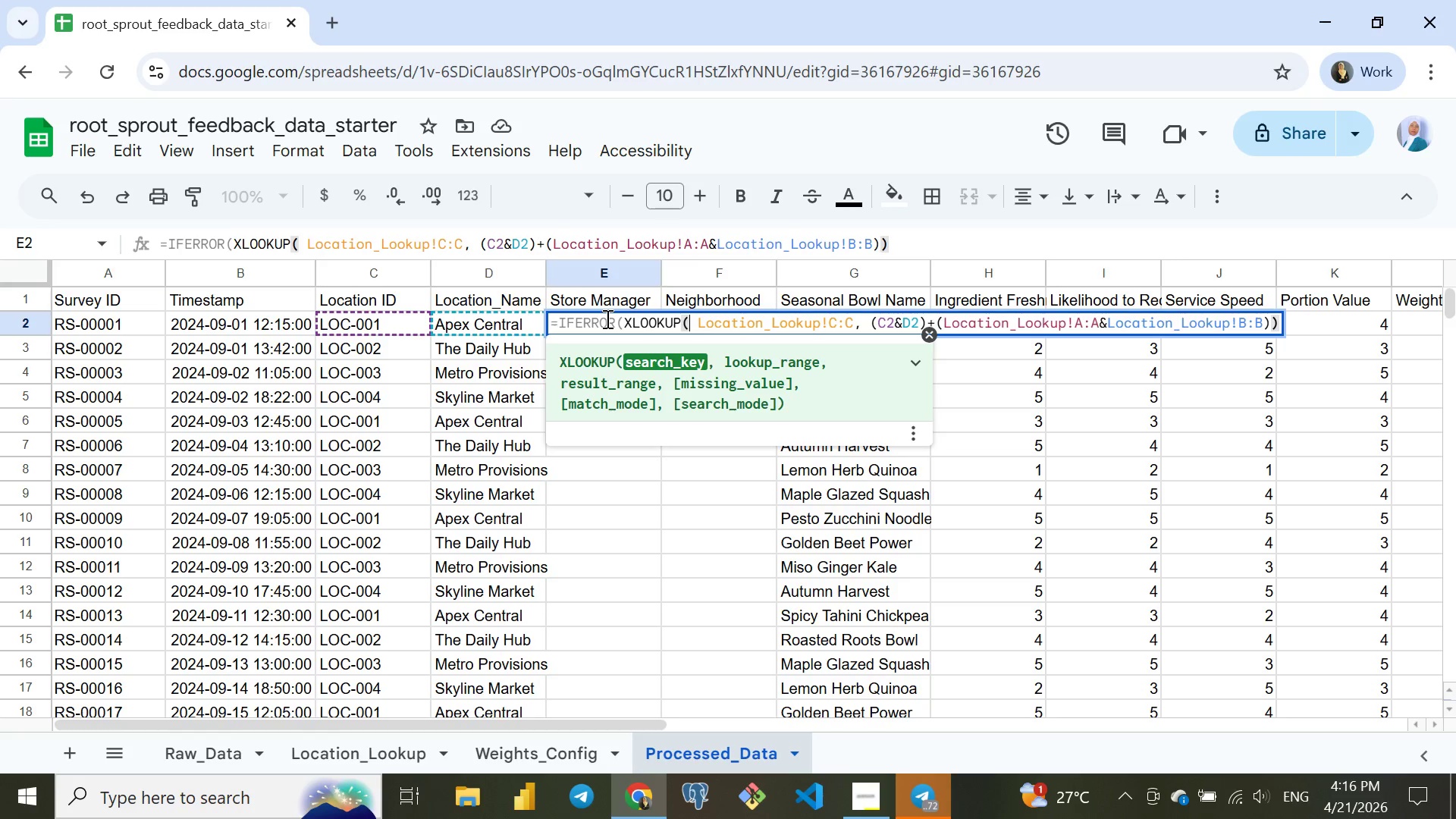 
wait(5.99)
 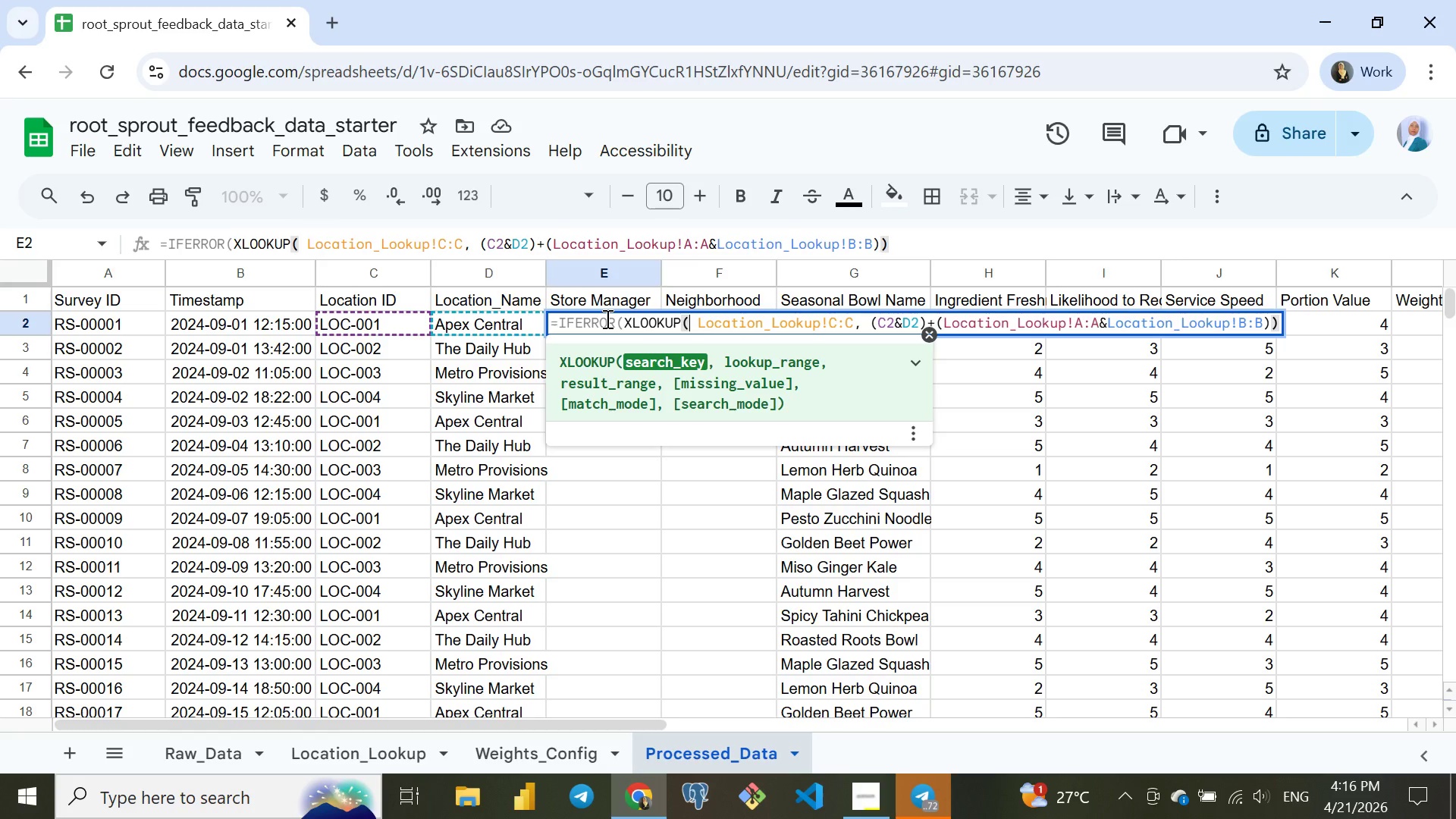 
left_click([385, 316])
 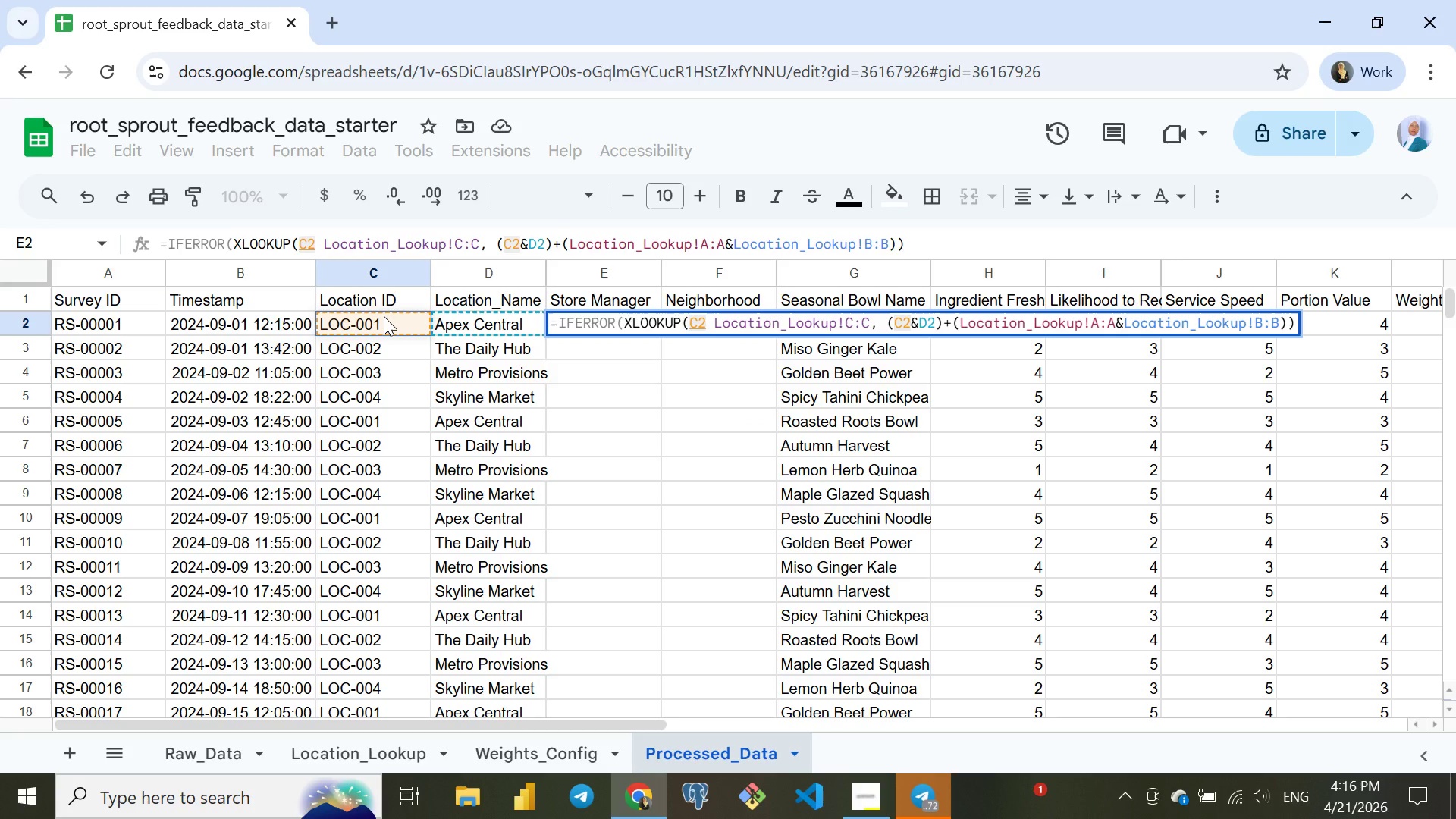 
key(Comma)
 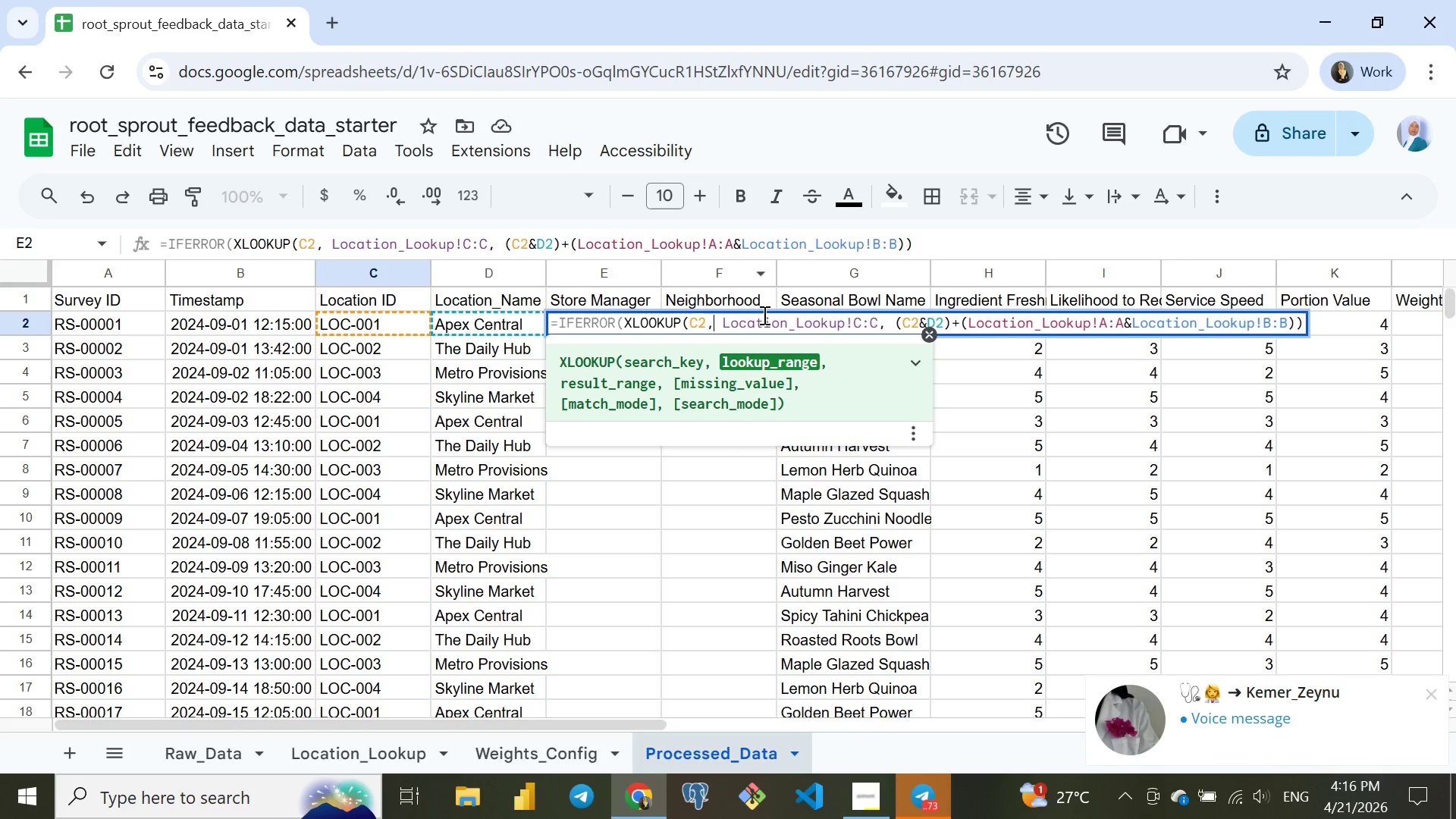 
wait(11.56)
 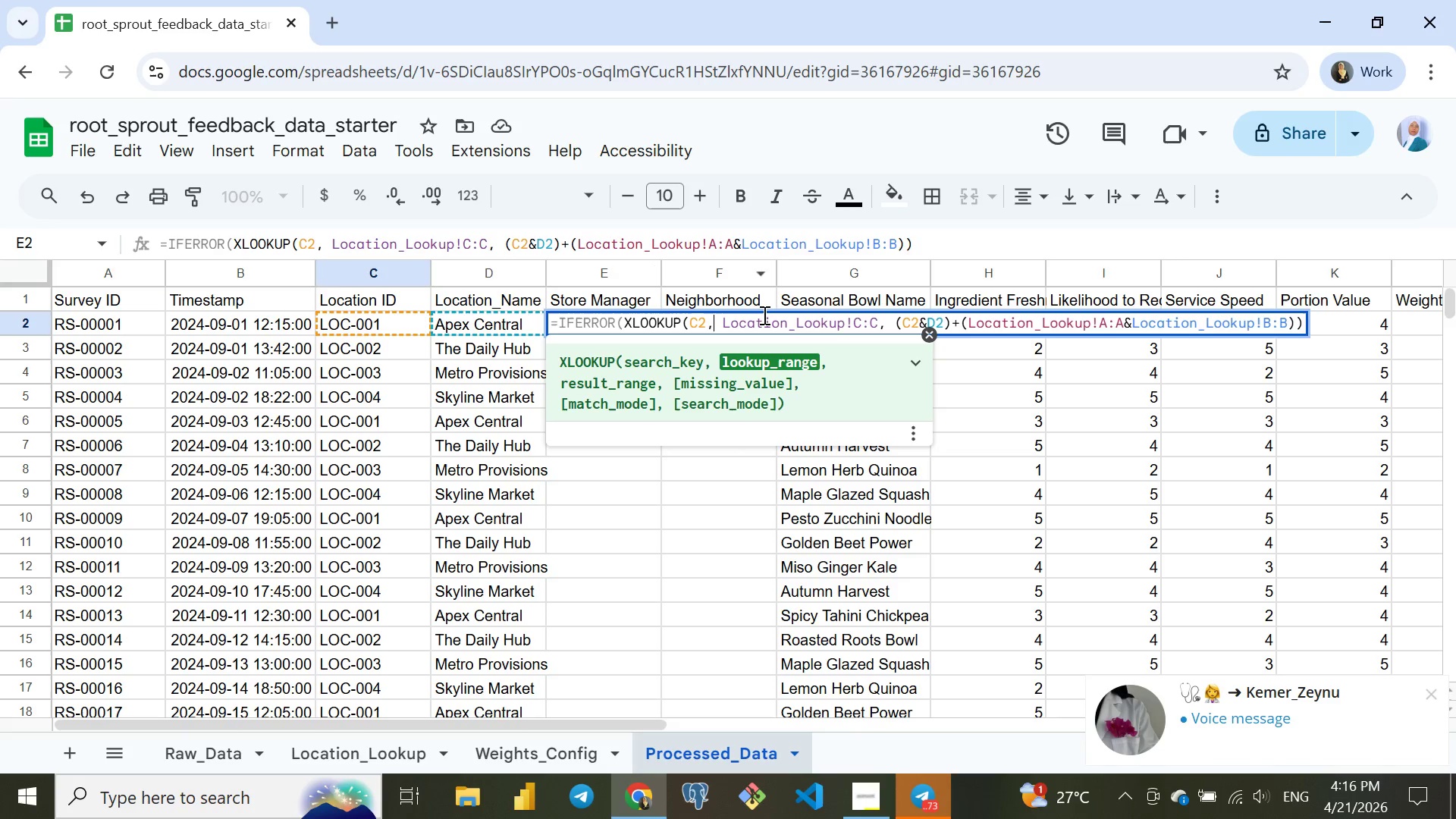 
left_click([887, 320])
 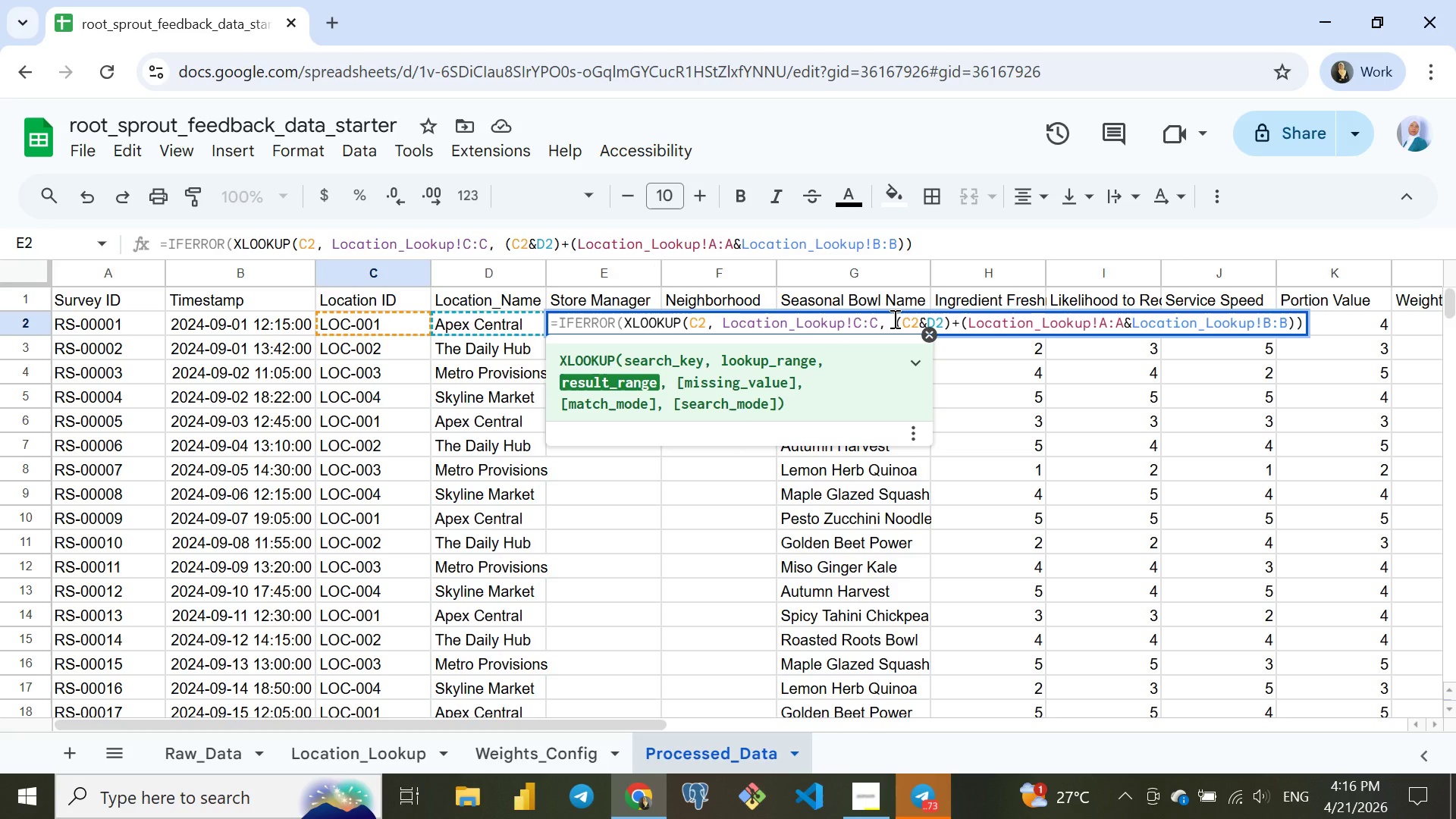 
wait(11.2)
 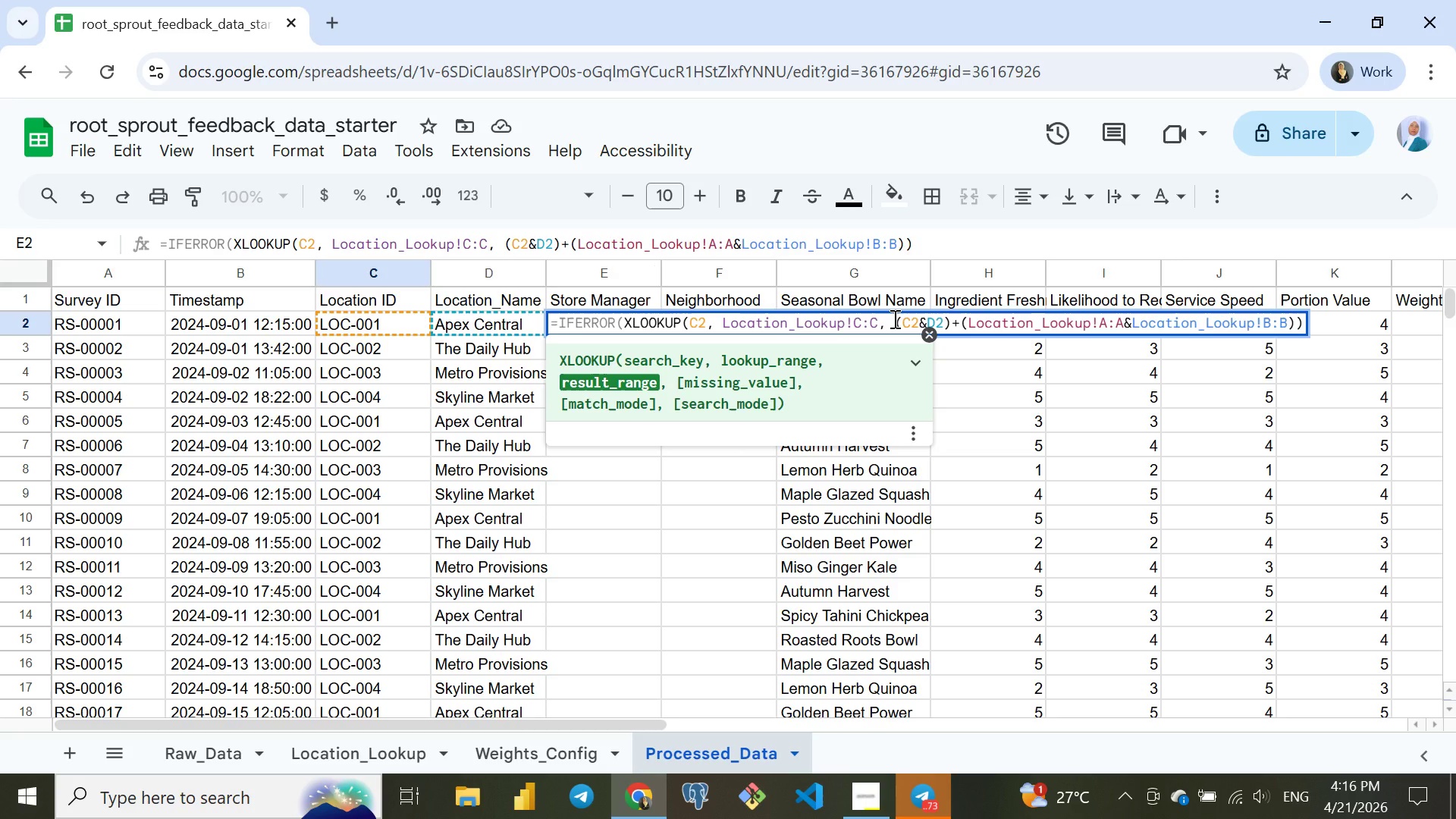 
left_click([881, 318])
 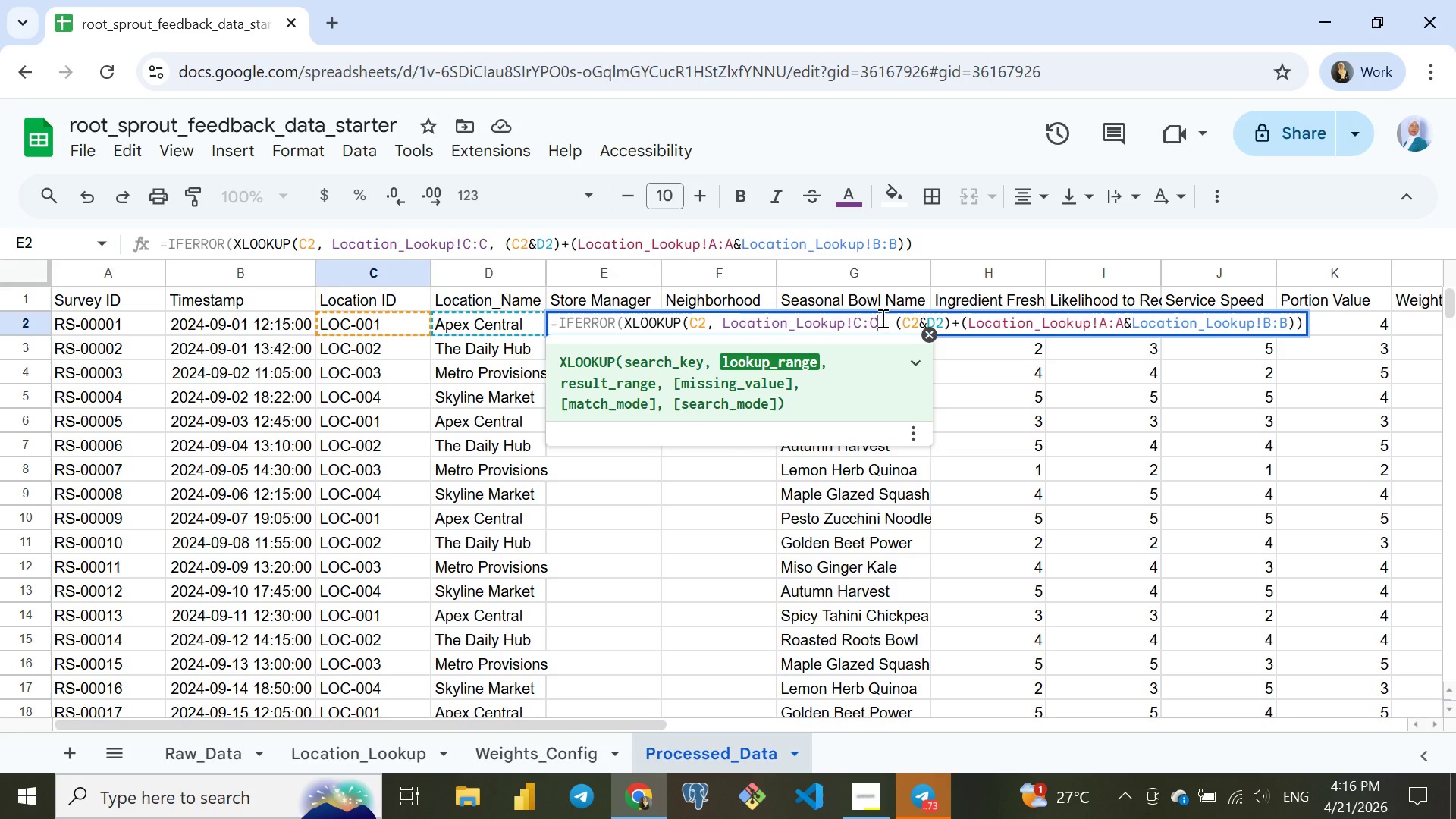 
wait(8.36)
 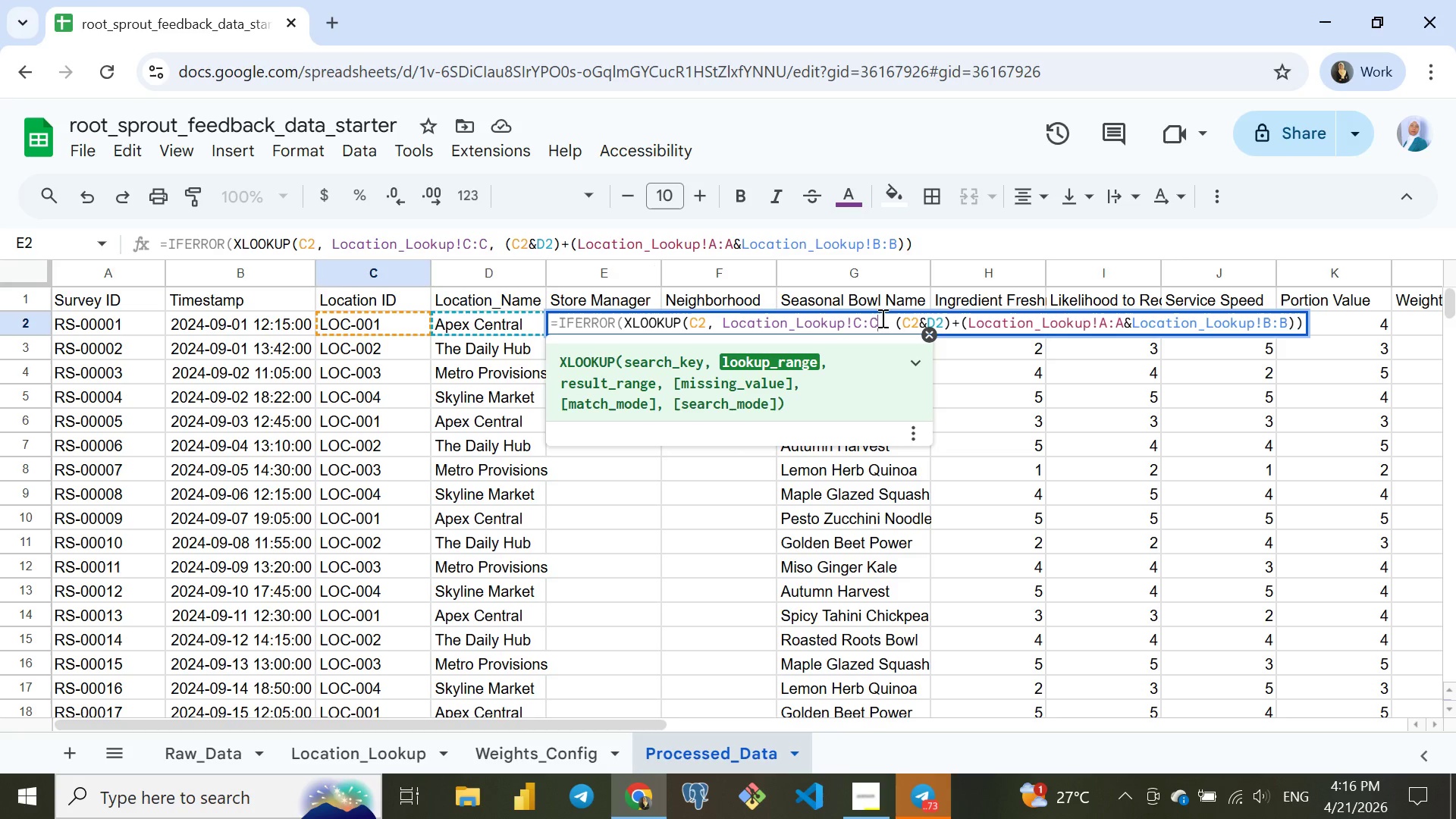 
key(Backspace)
 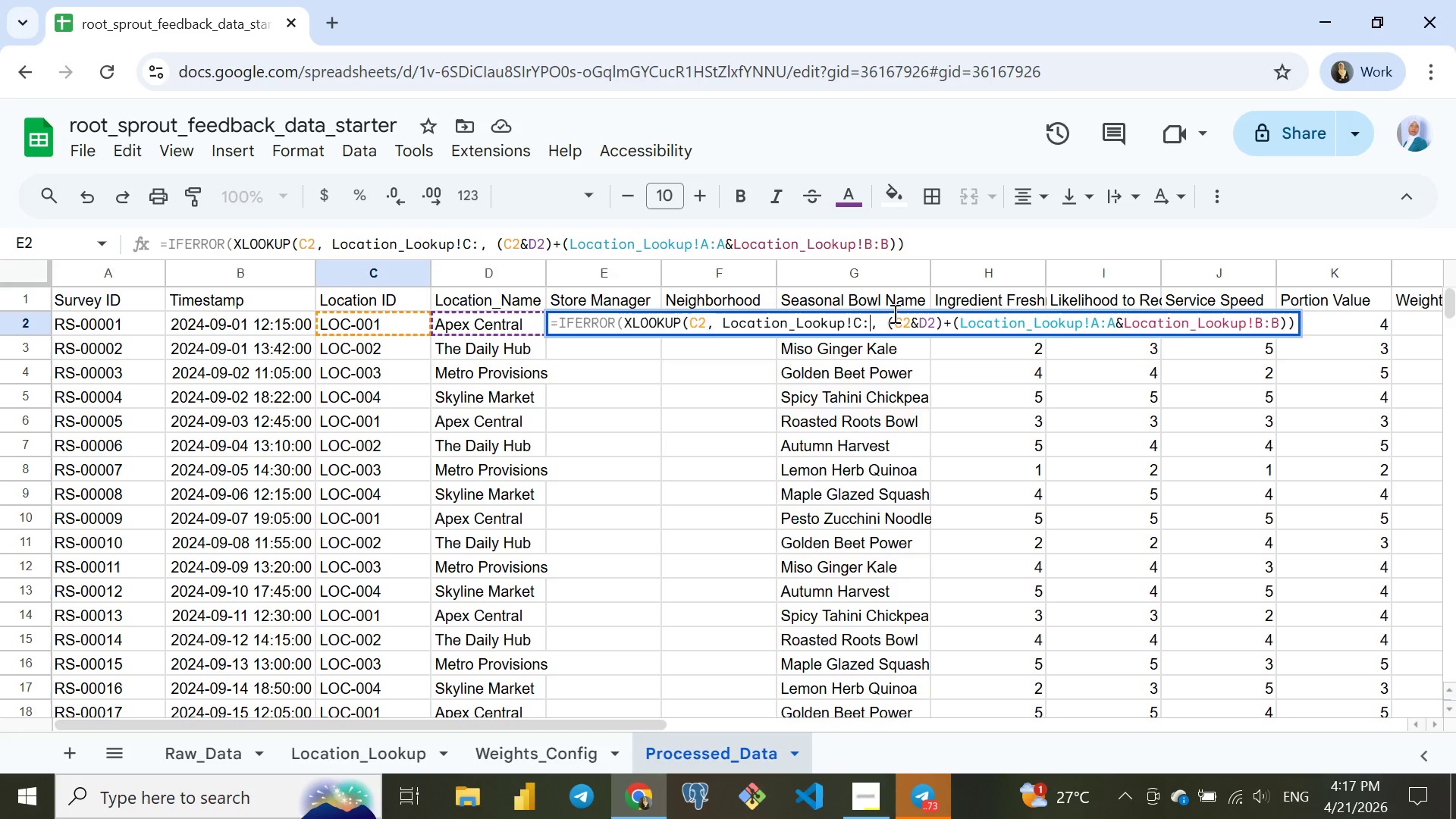 
key(A)
 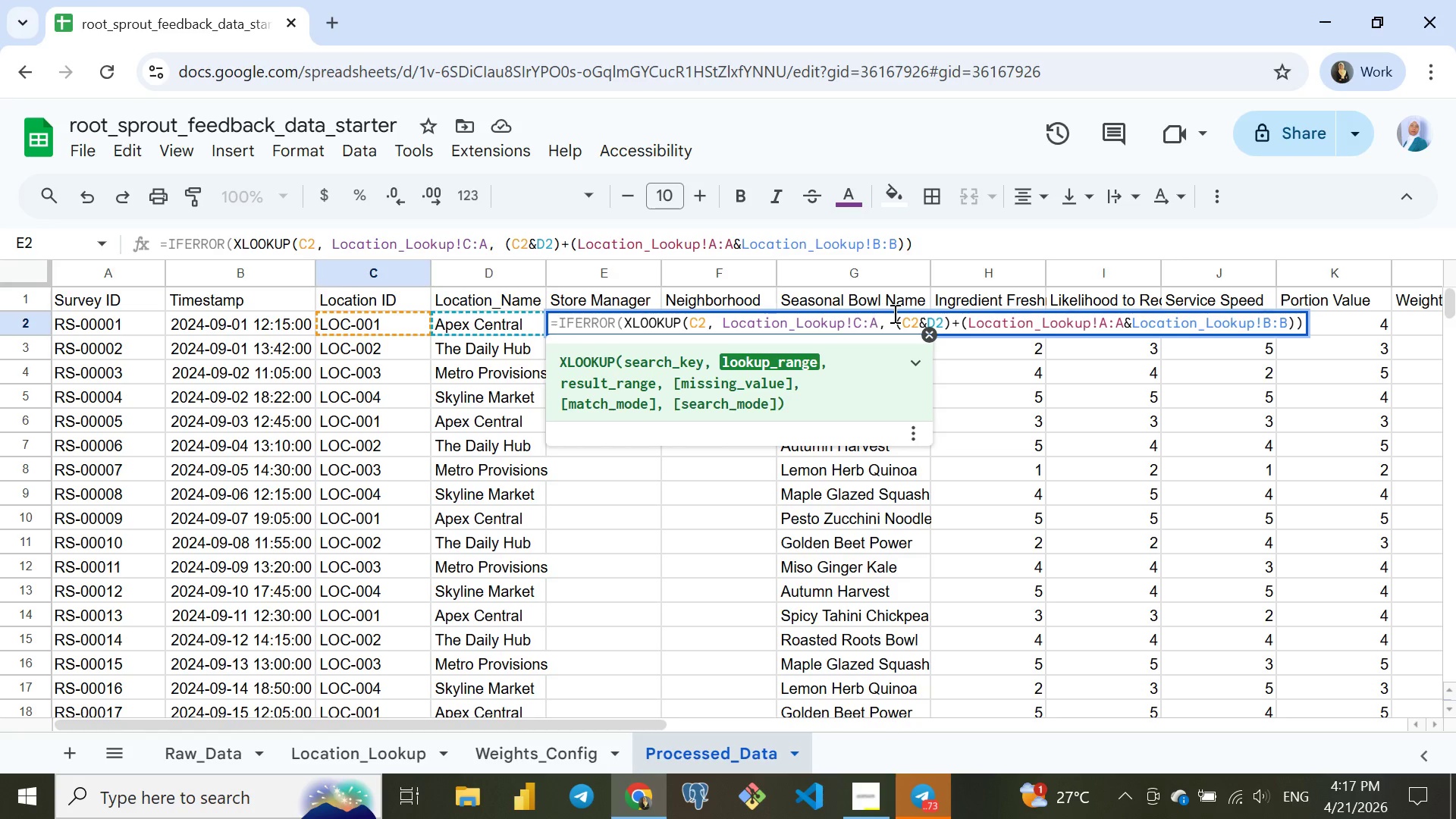 
key(ArrowLeft)
 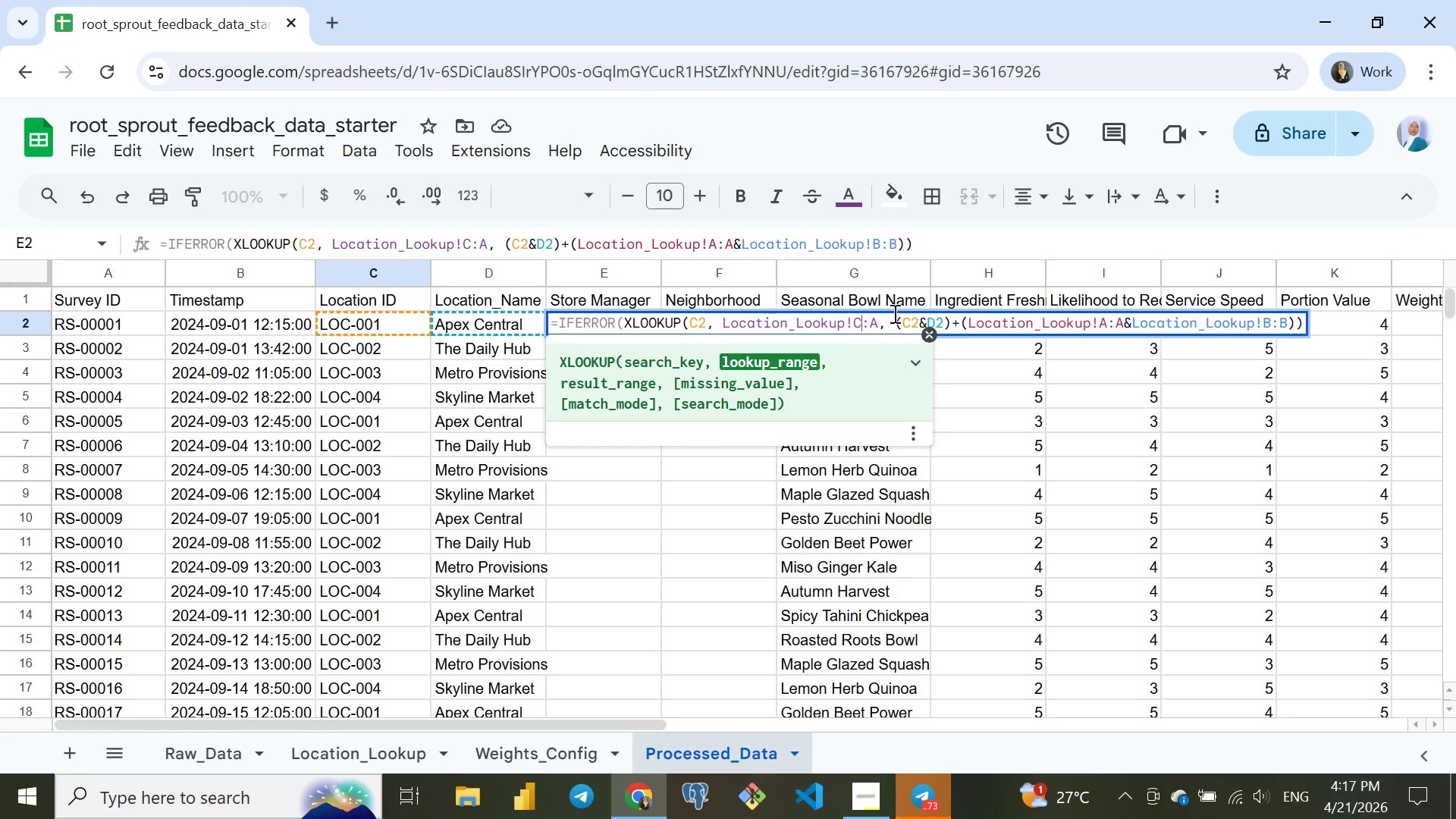 
key(ArrowLeft)
 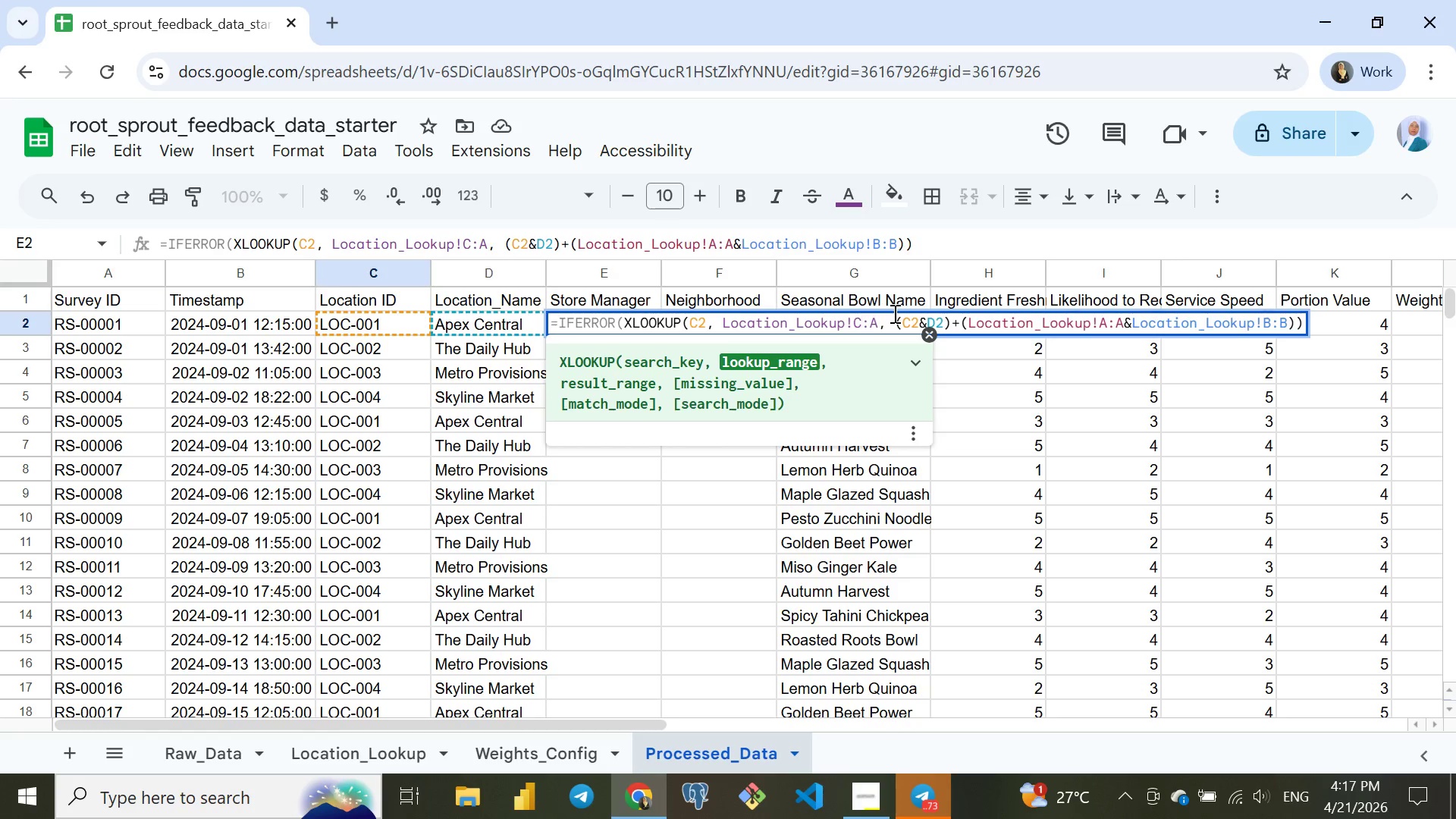 
key(Backspace)
 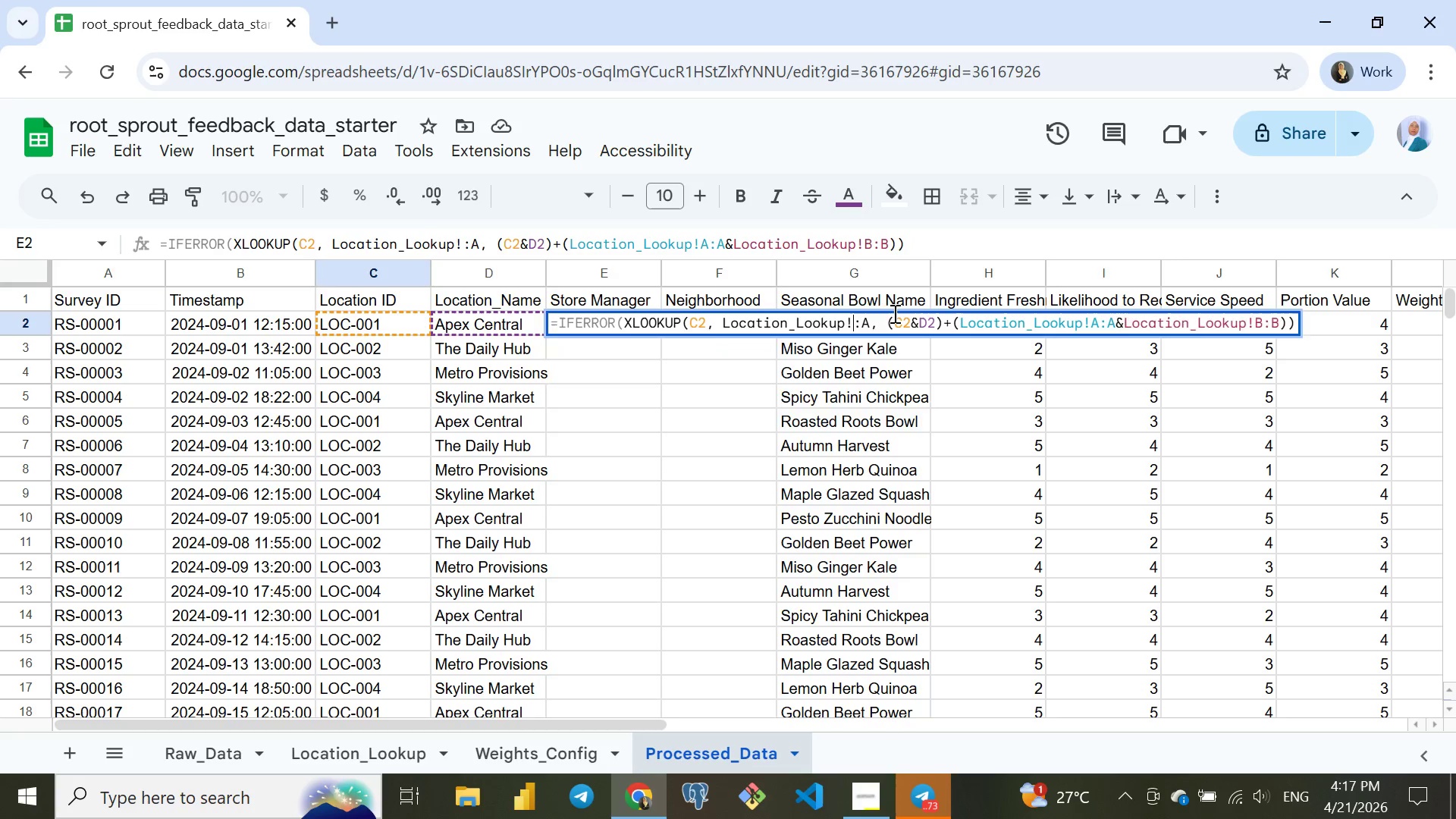 
key(A)
 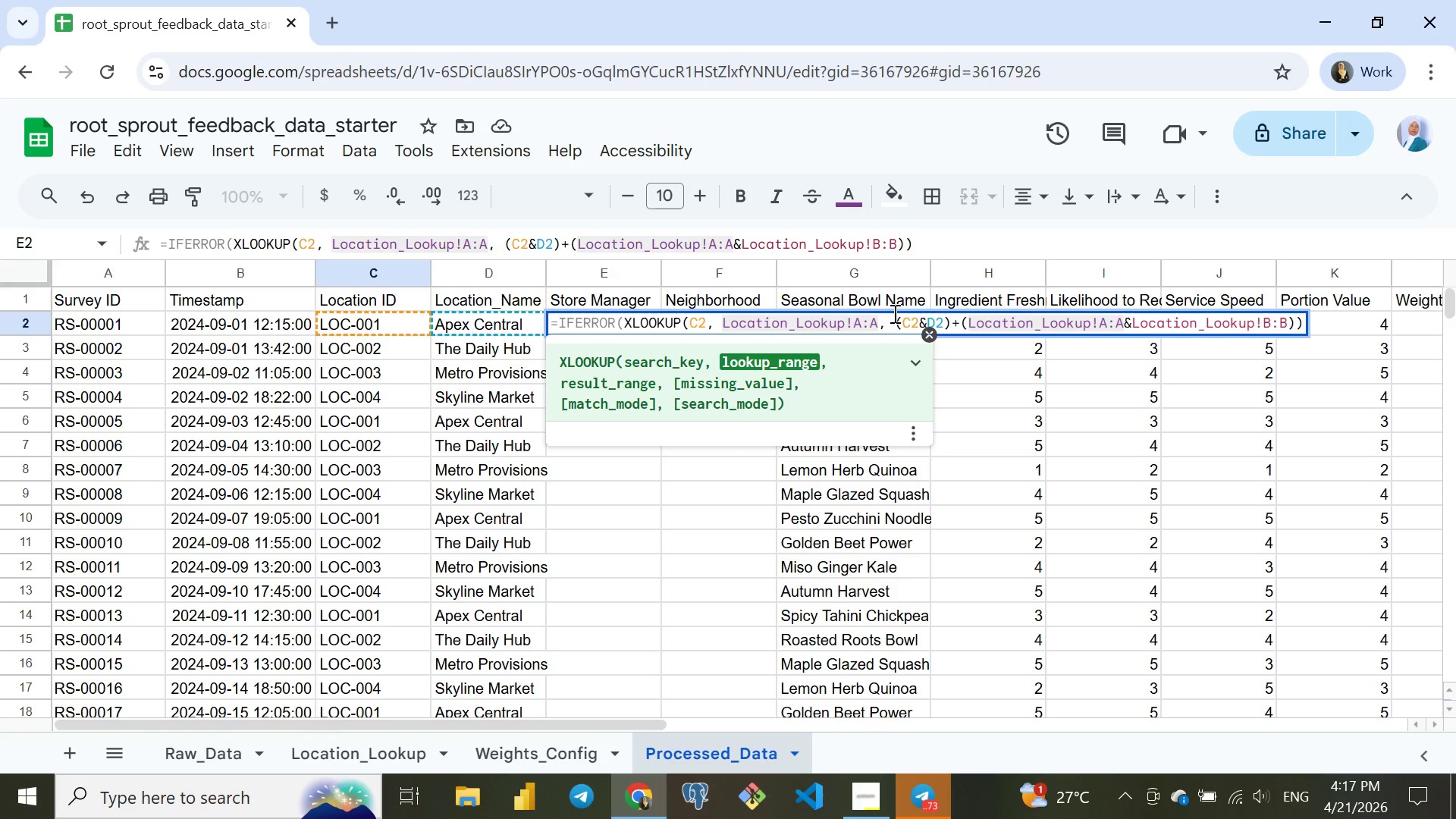 
key(ArrowRight)
 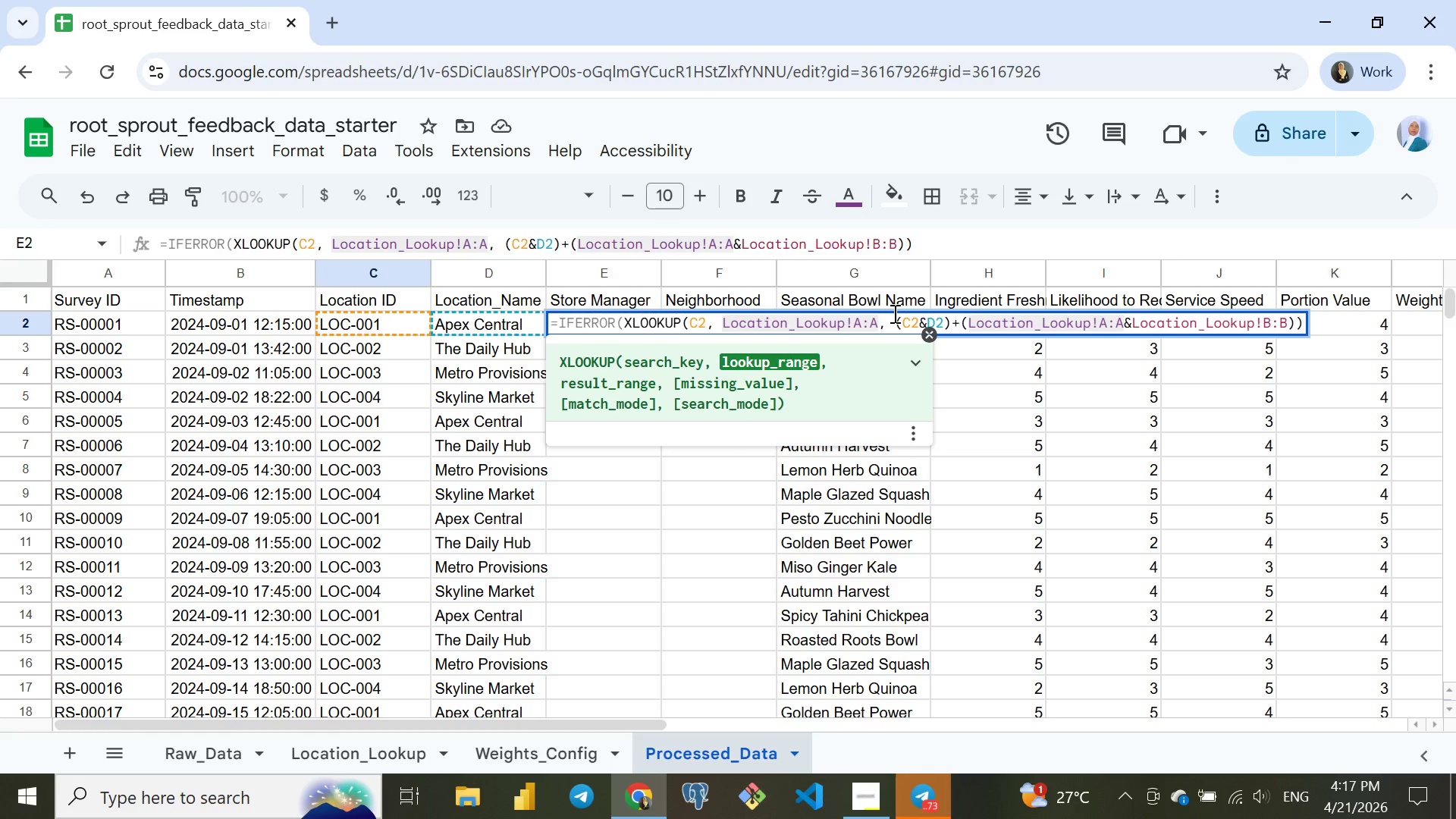 
key(ArrowRight)
 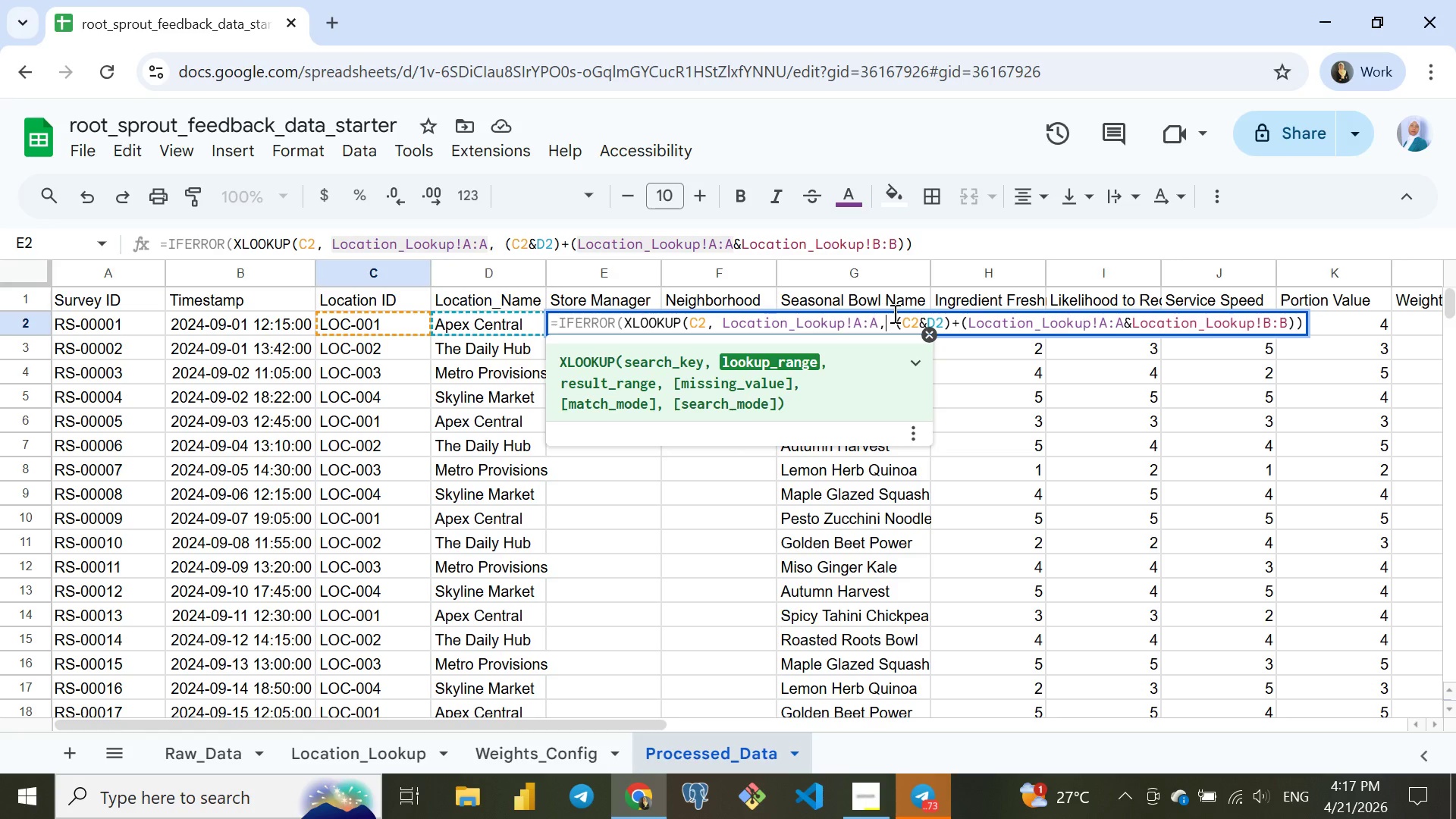 
key(ArrowRight)
 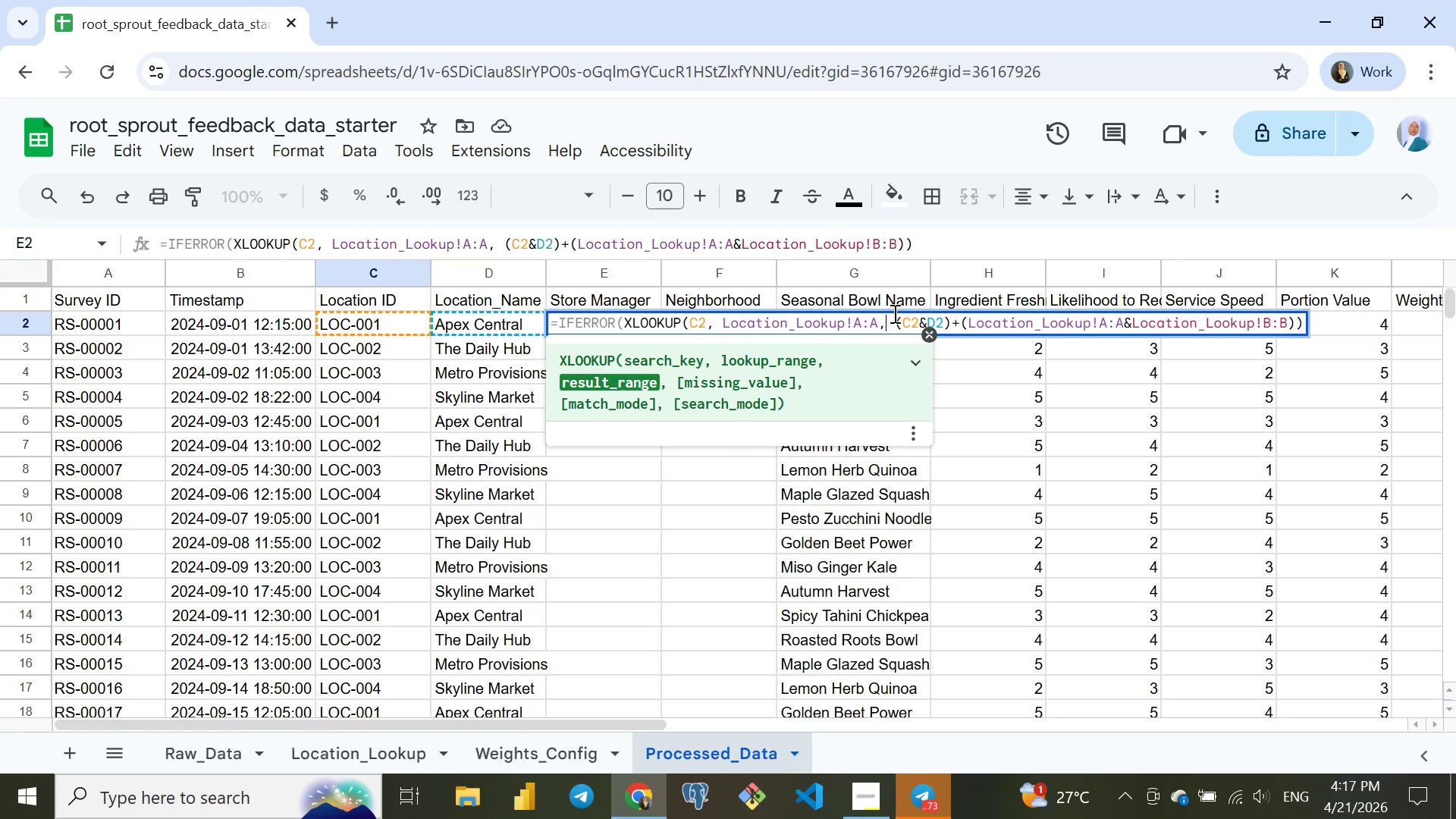 
wait(11.39)
 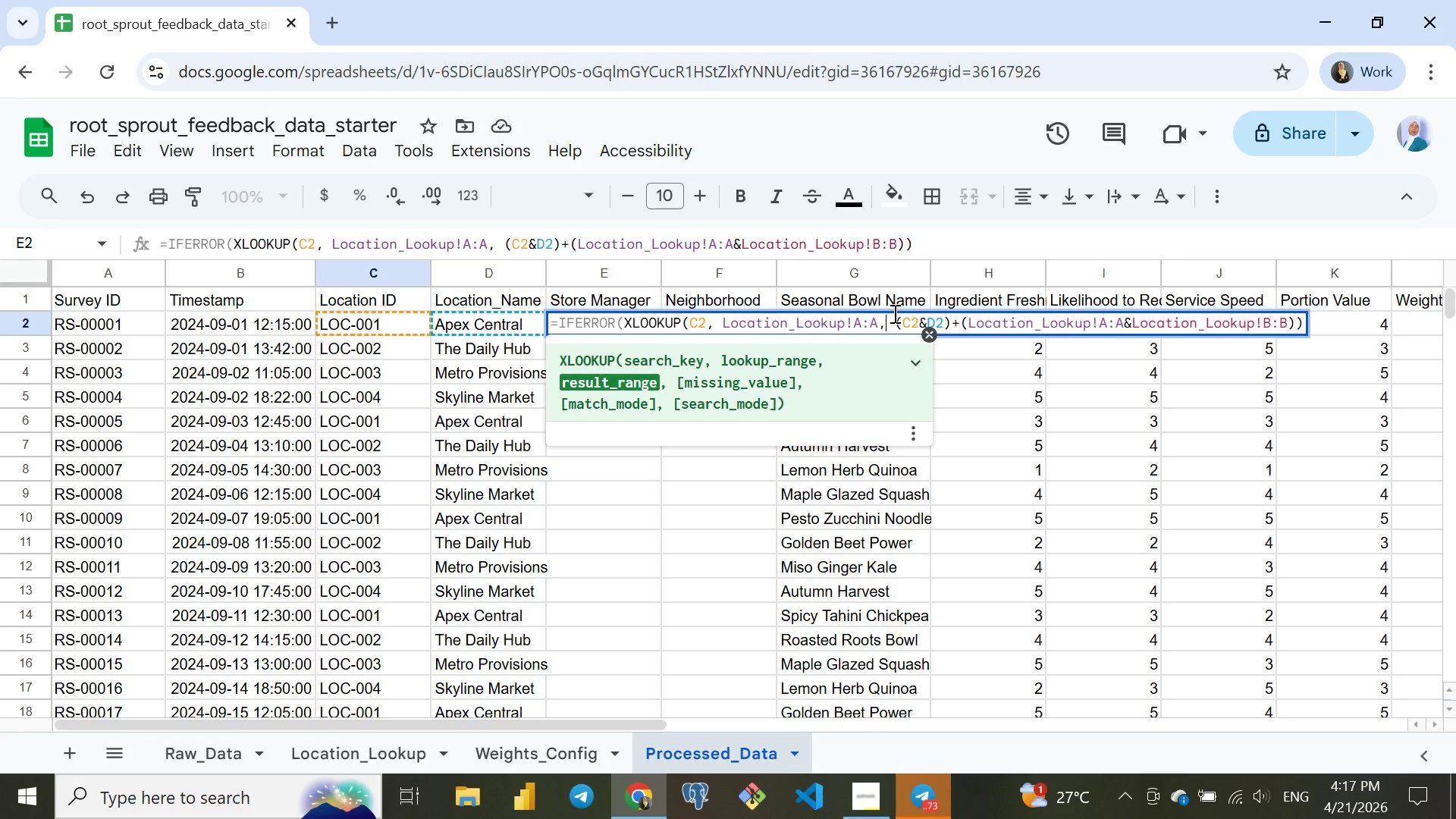 
hold_key(key=Backspace, duration=1.38)
 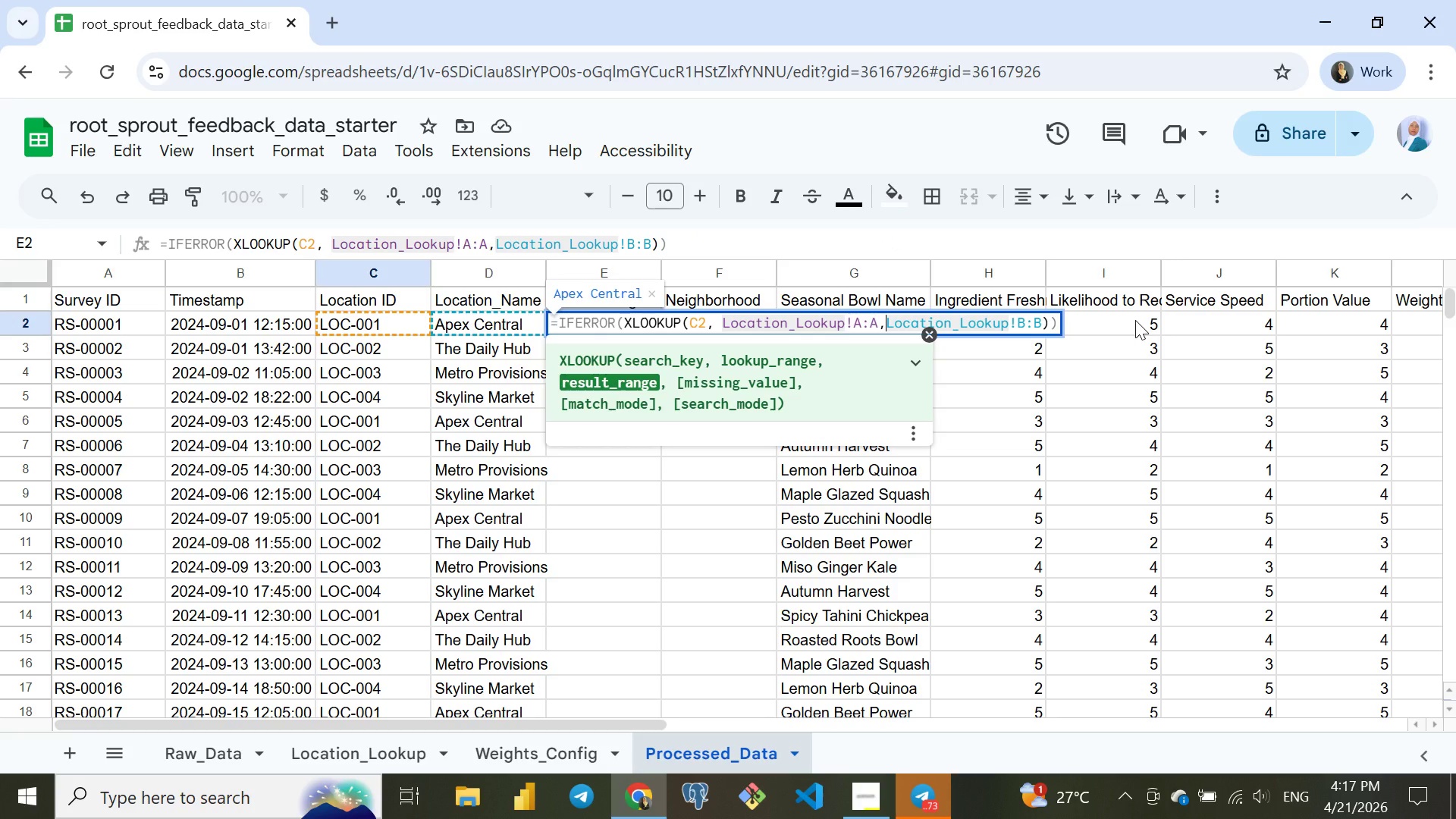 
key(Space)
 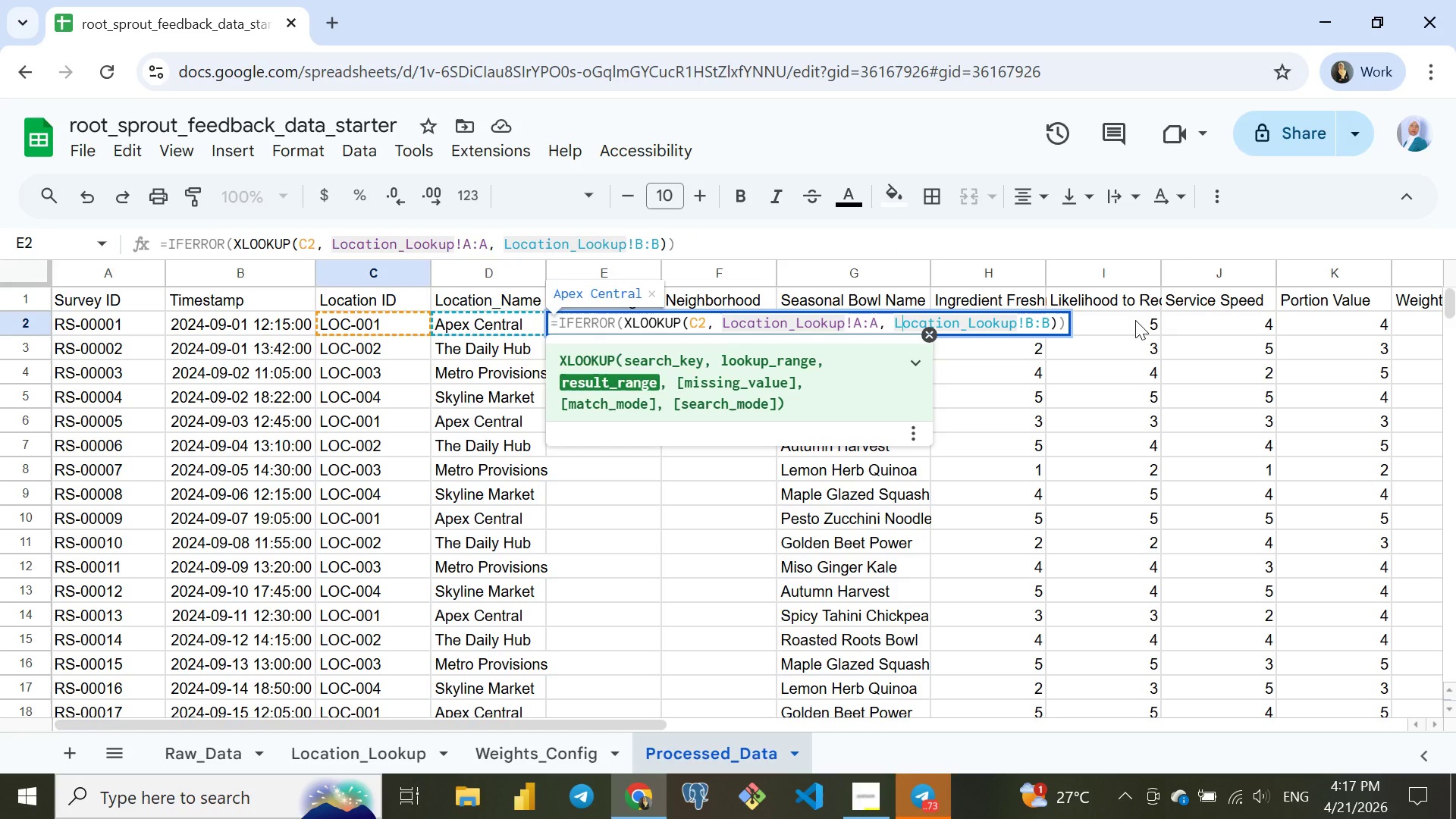 
hold_key(key=ArrowRight, duration=0.83)
 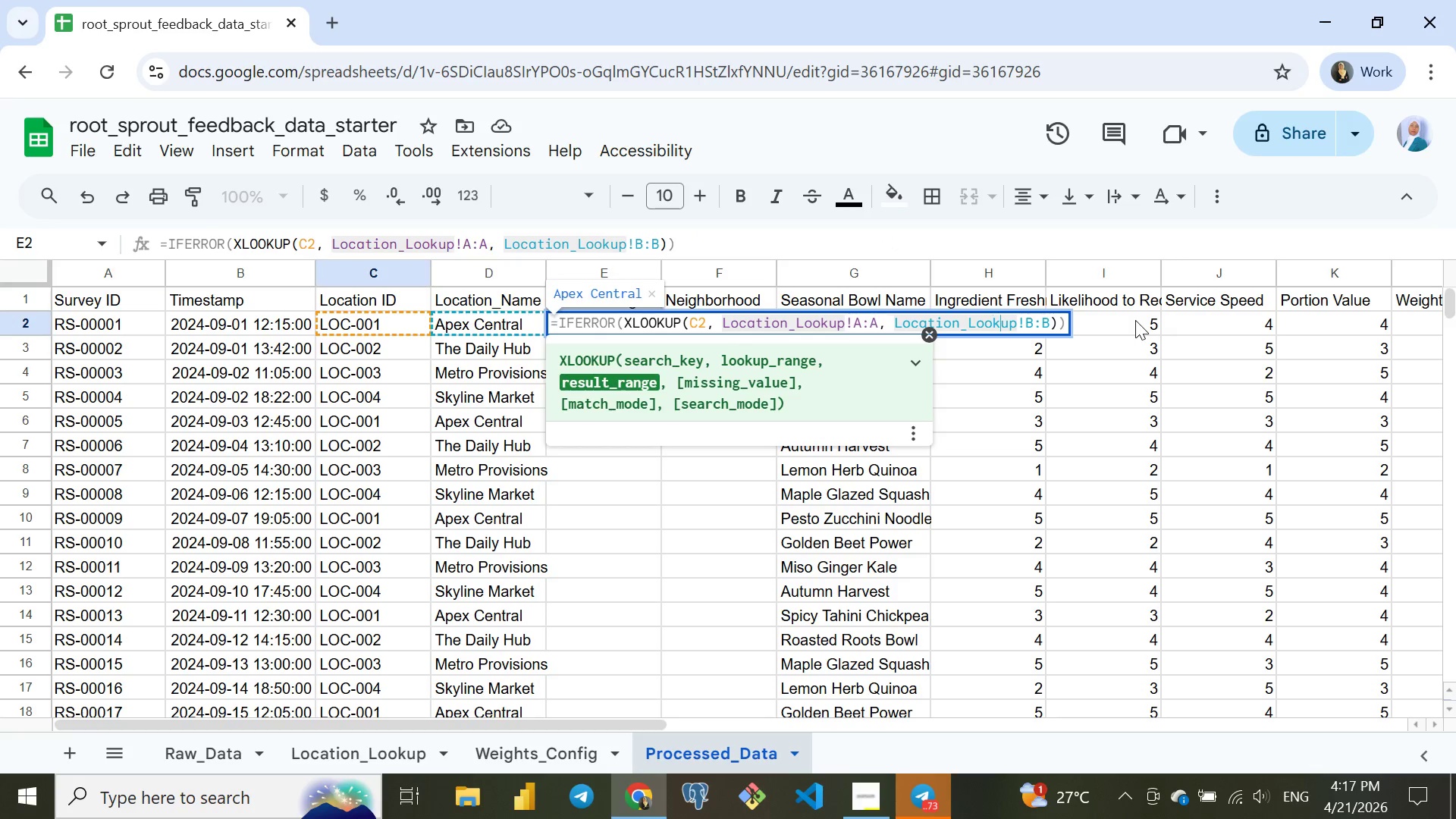 
hold_key(key=ArrowRight, duration=0.56)
 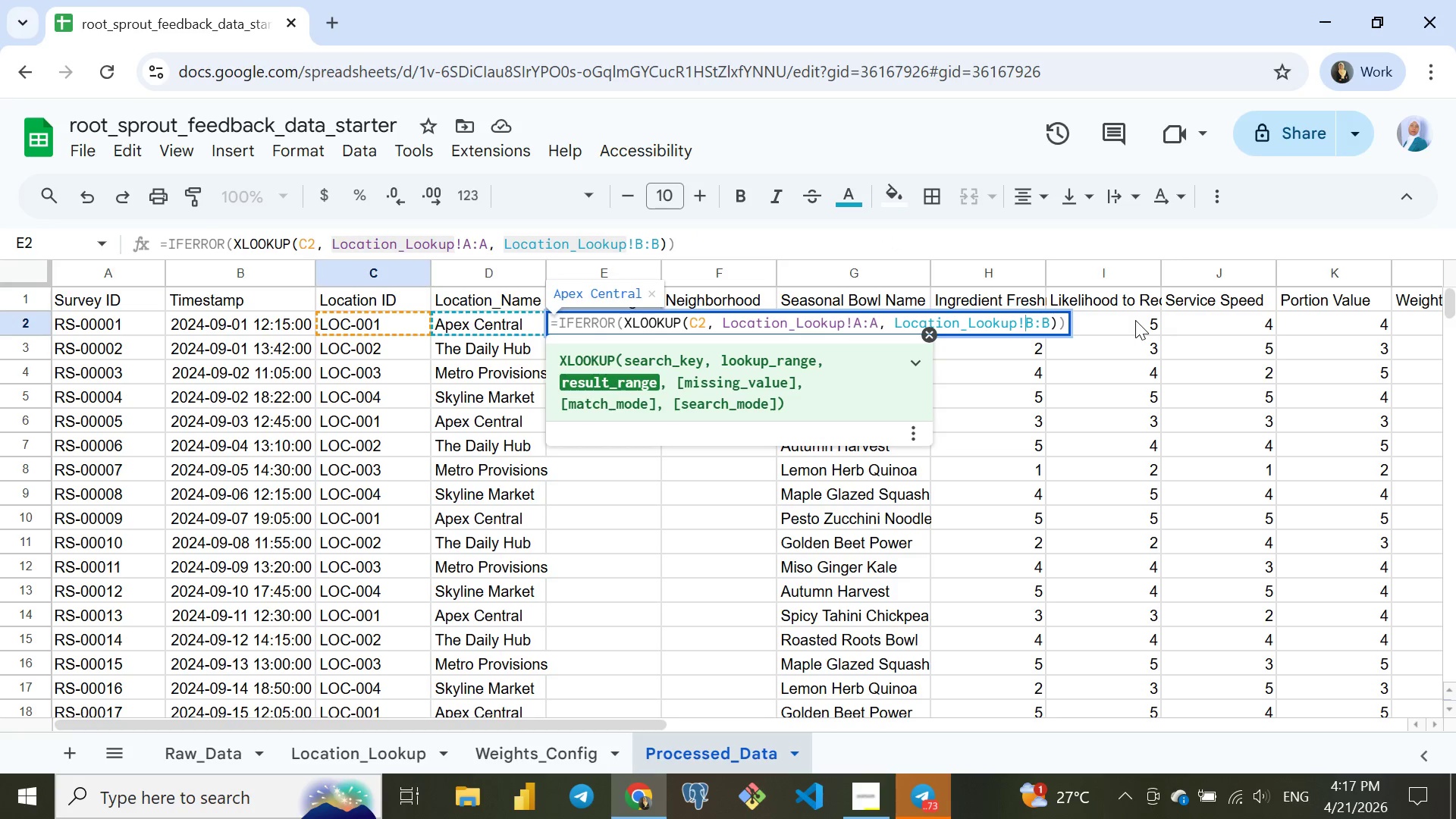 
key(ArrowRight)
 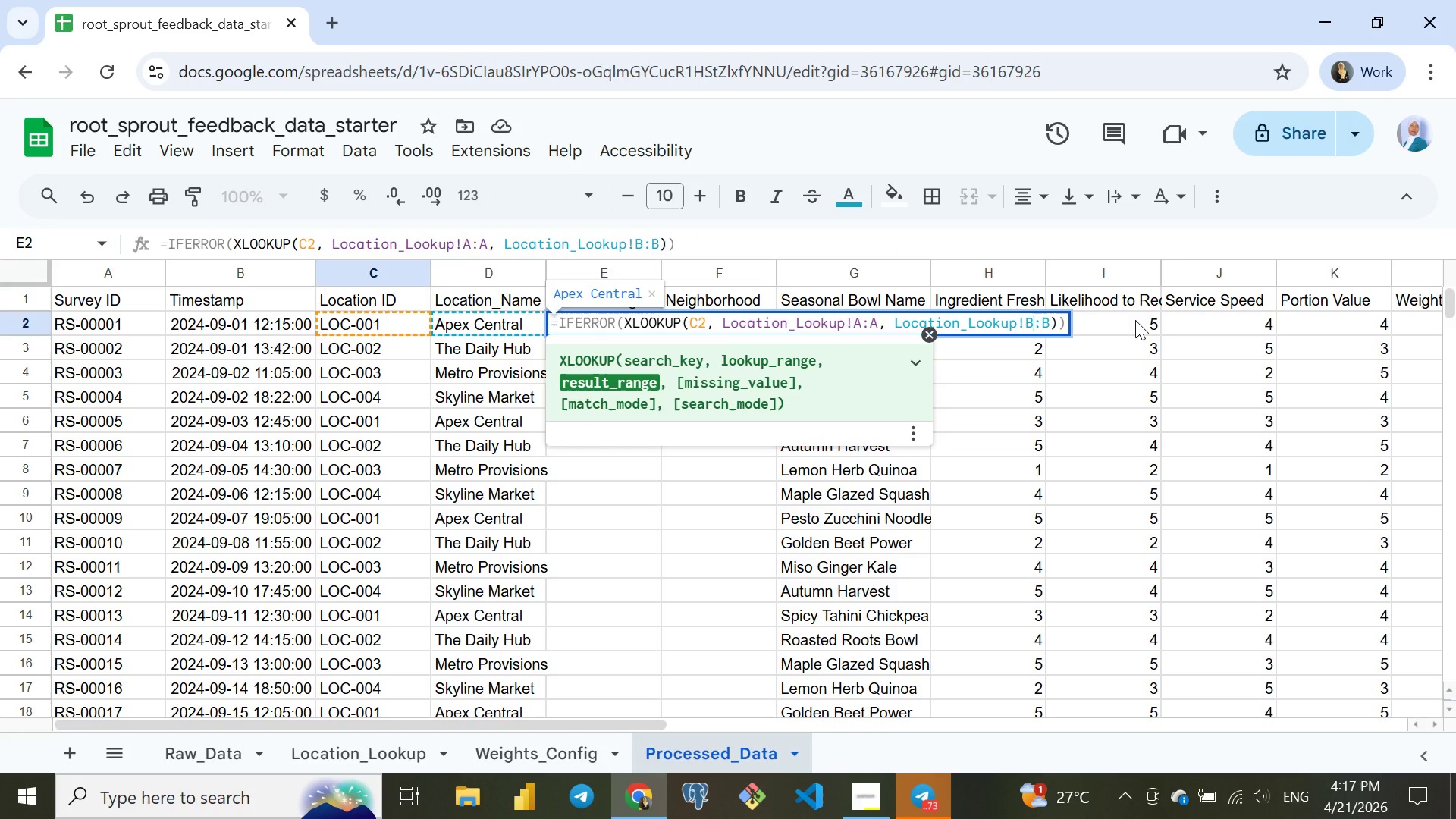 
key(Backspace)
 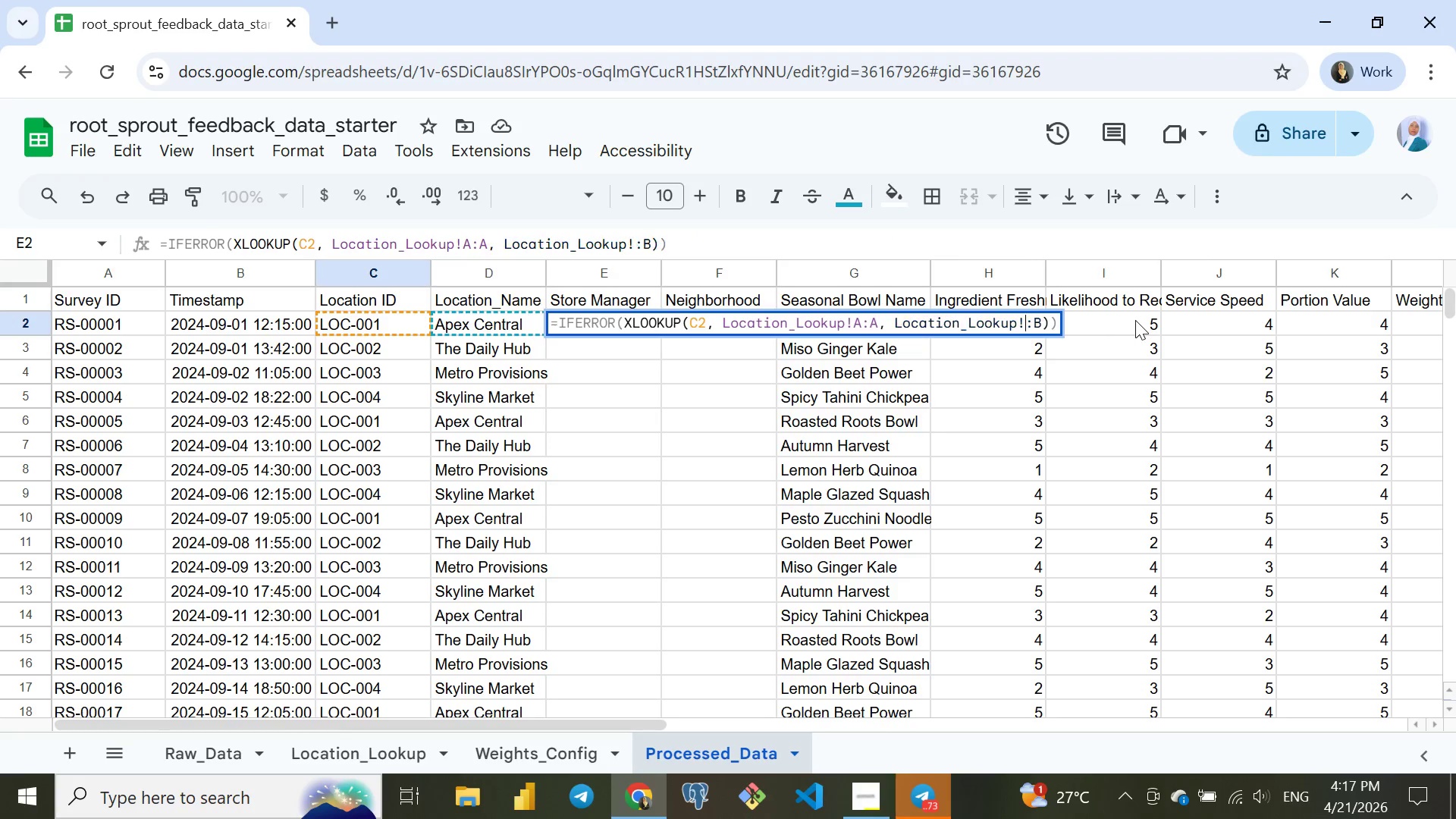 
key(C)
 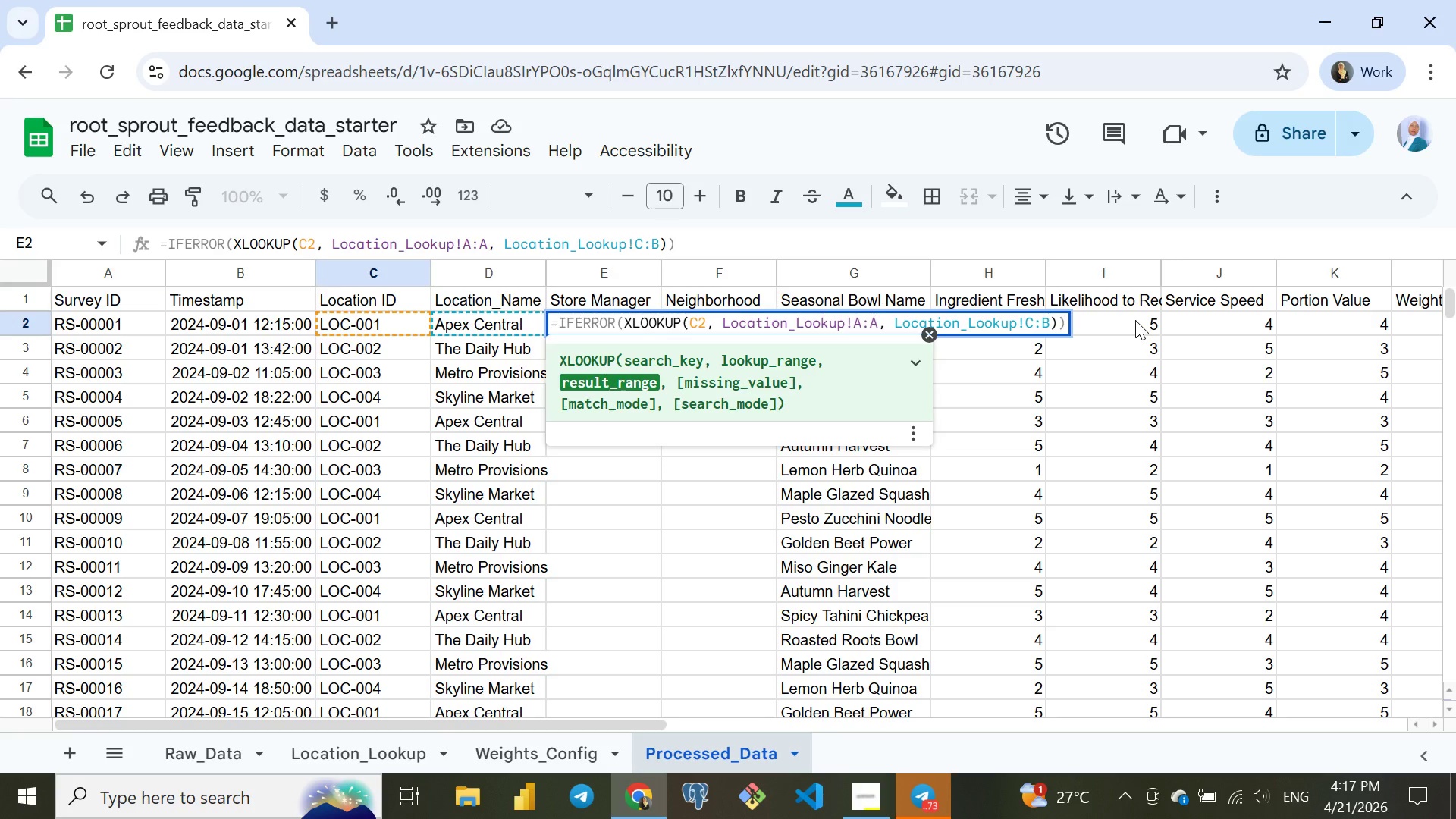 
key(ArrowRight)
 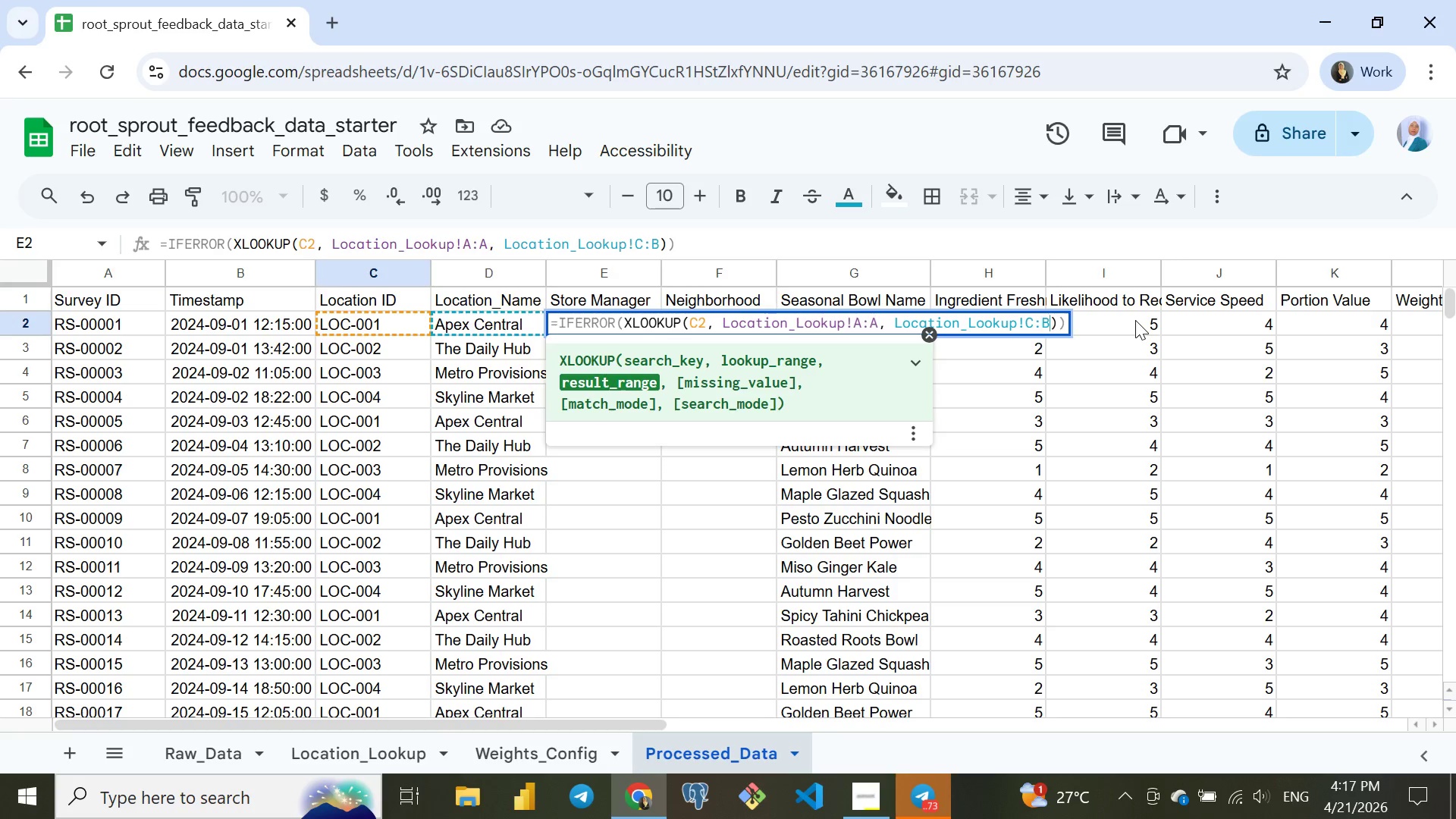 
key(ArrowRight)
 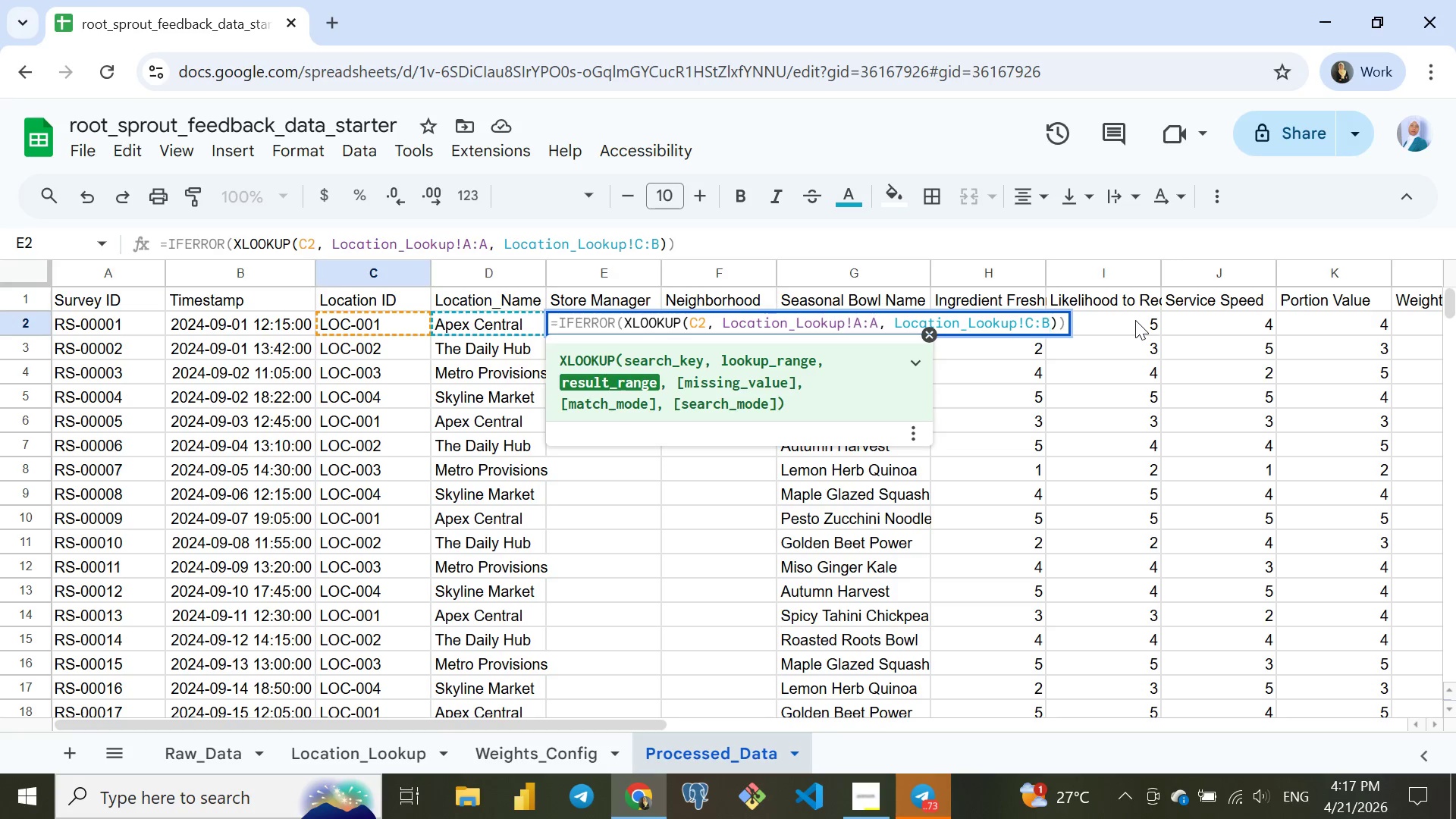 
key(C)
 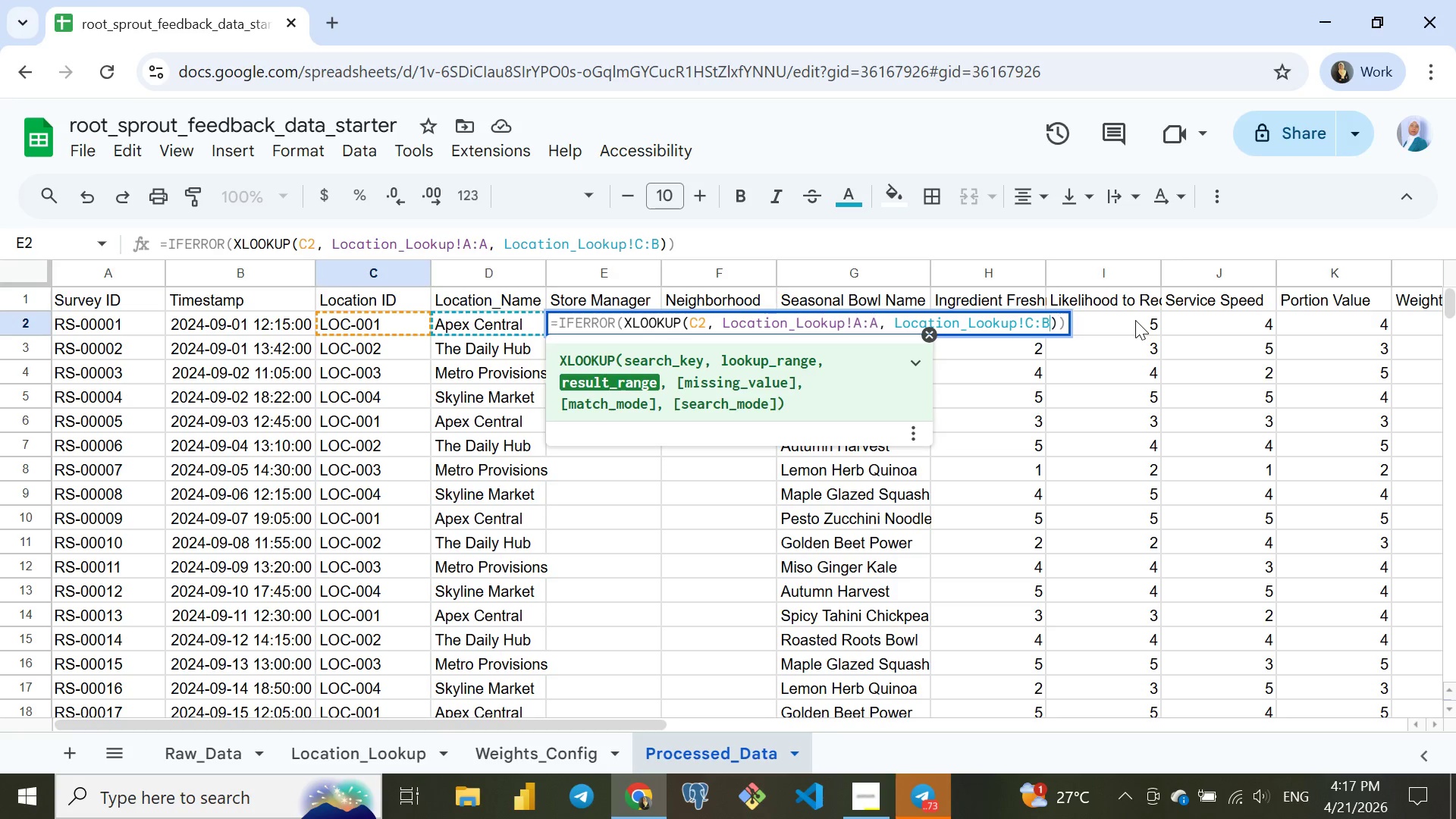 
key(Backspace)
 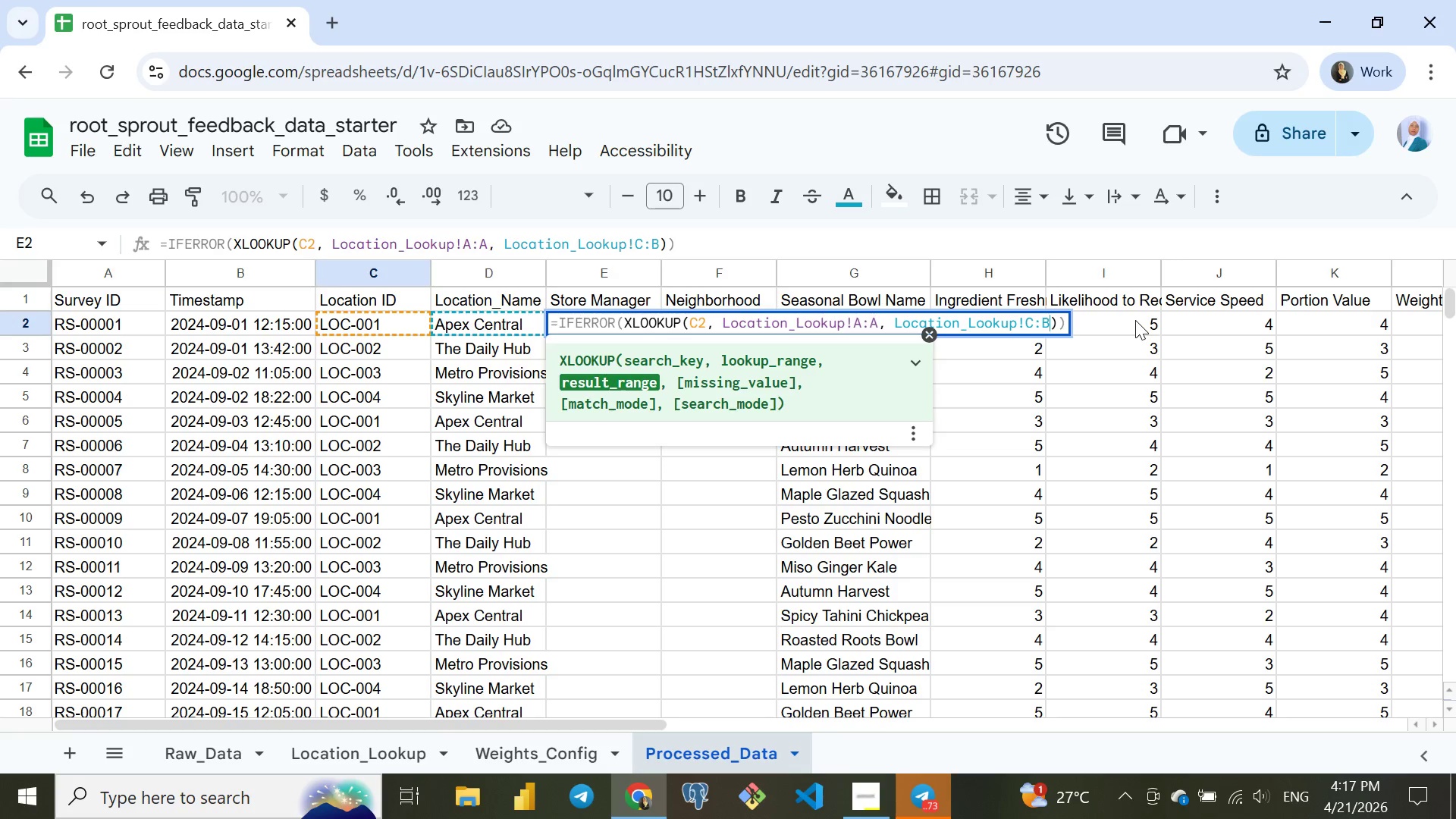 
key(Backspace)
 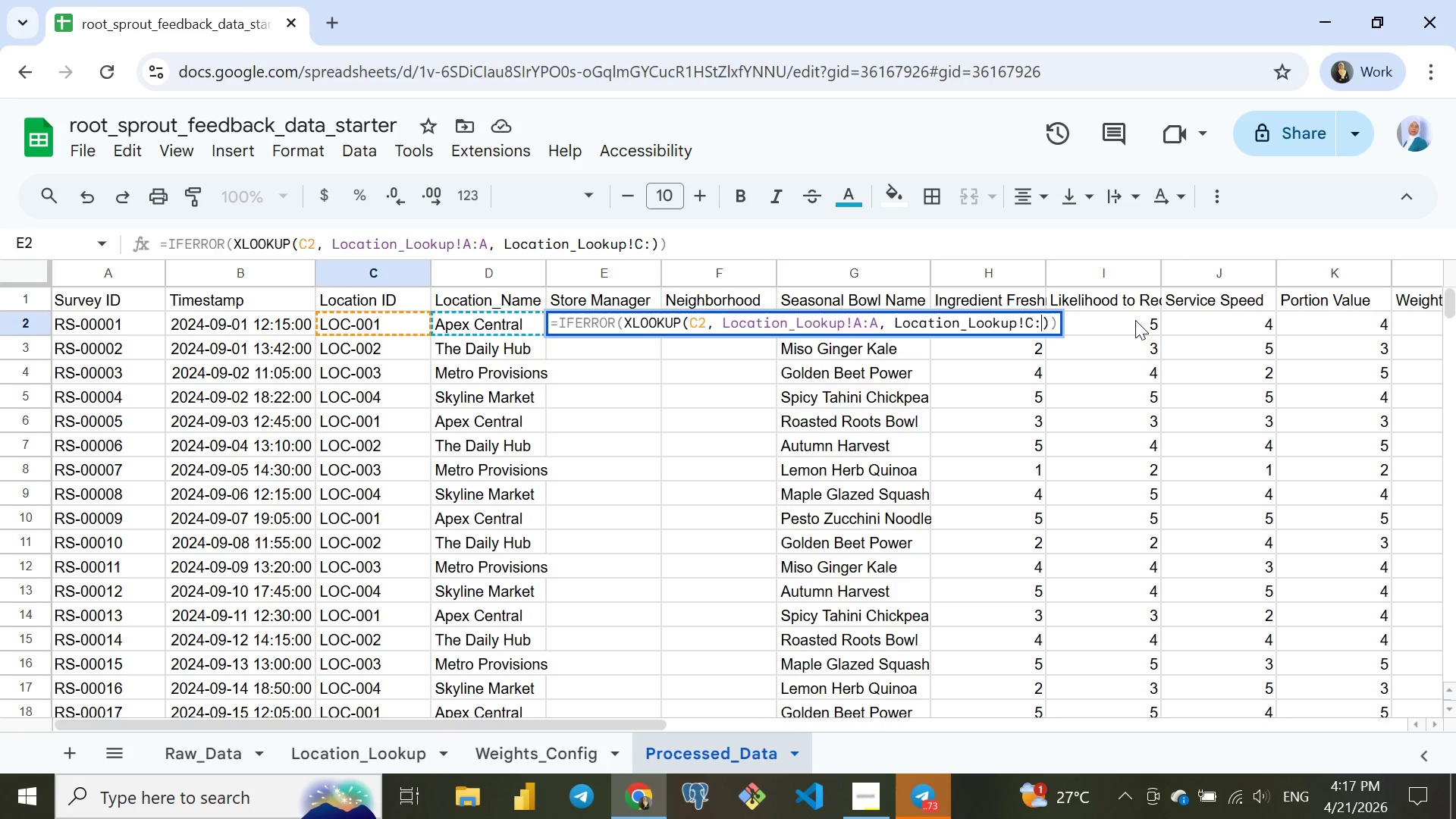 
key(C)
 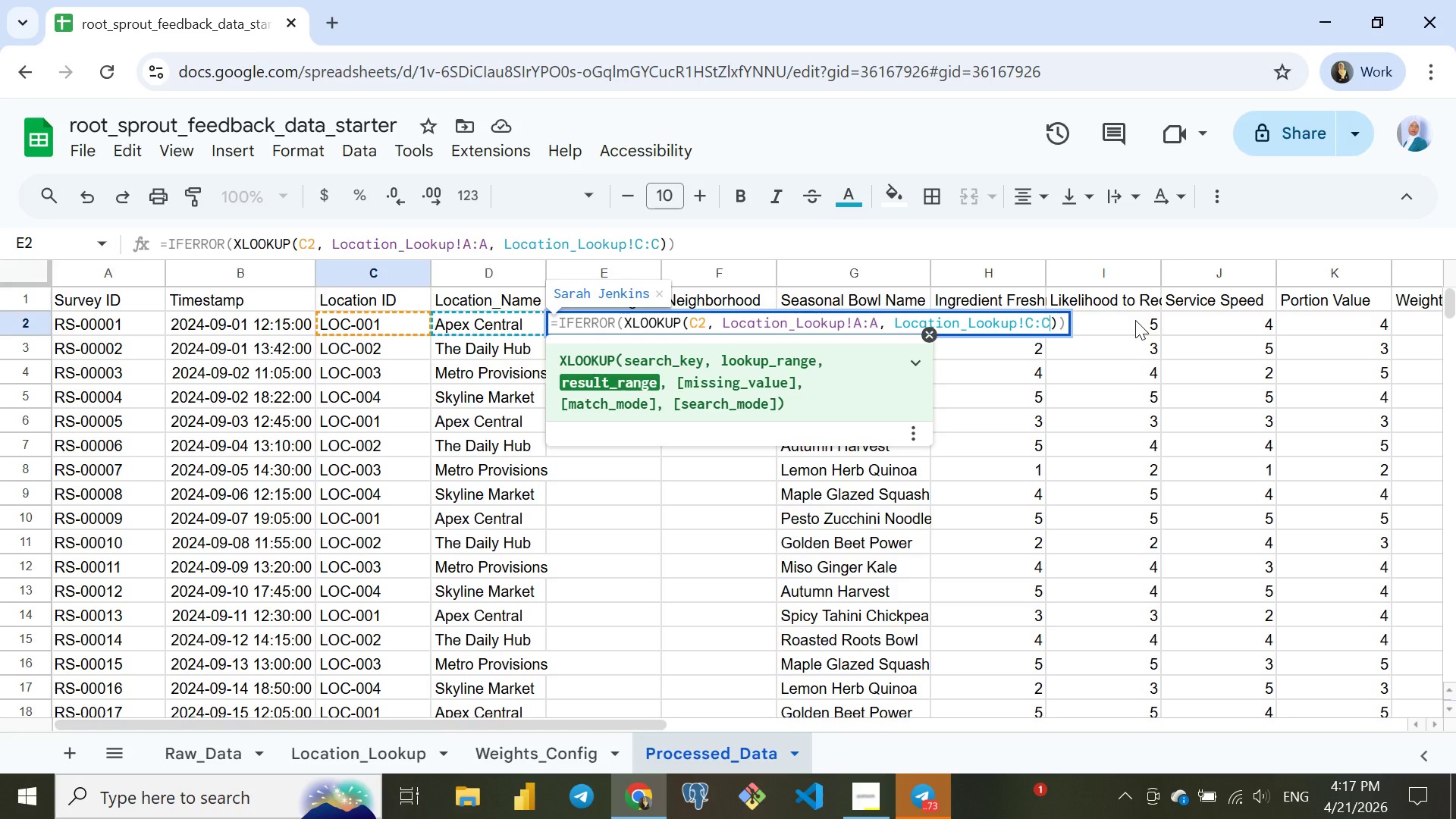 
key(ArrowRight)
 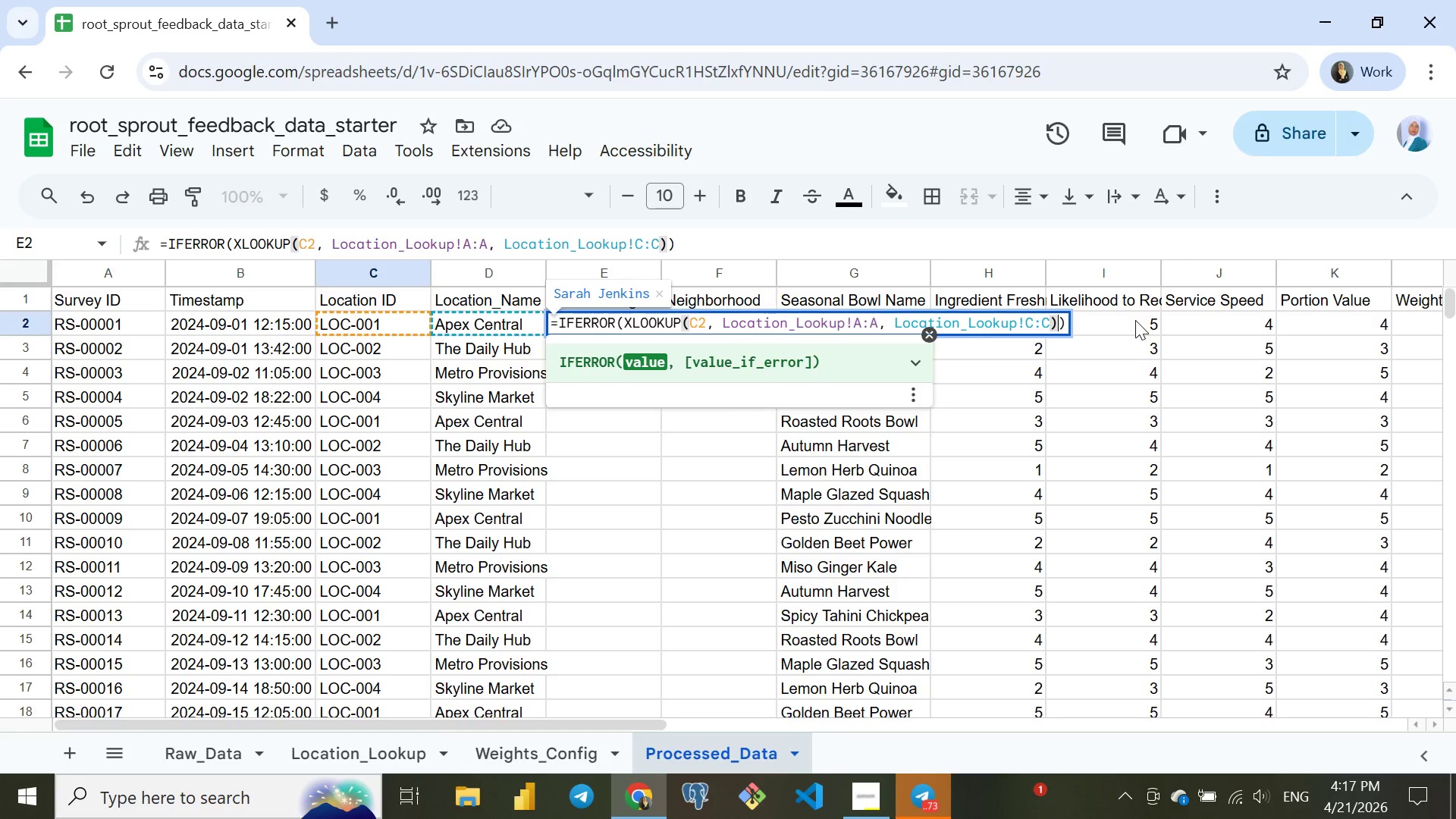 
key(Comma)
 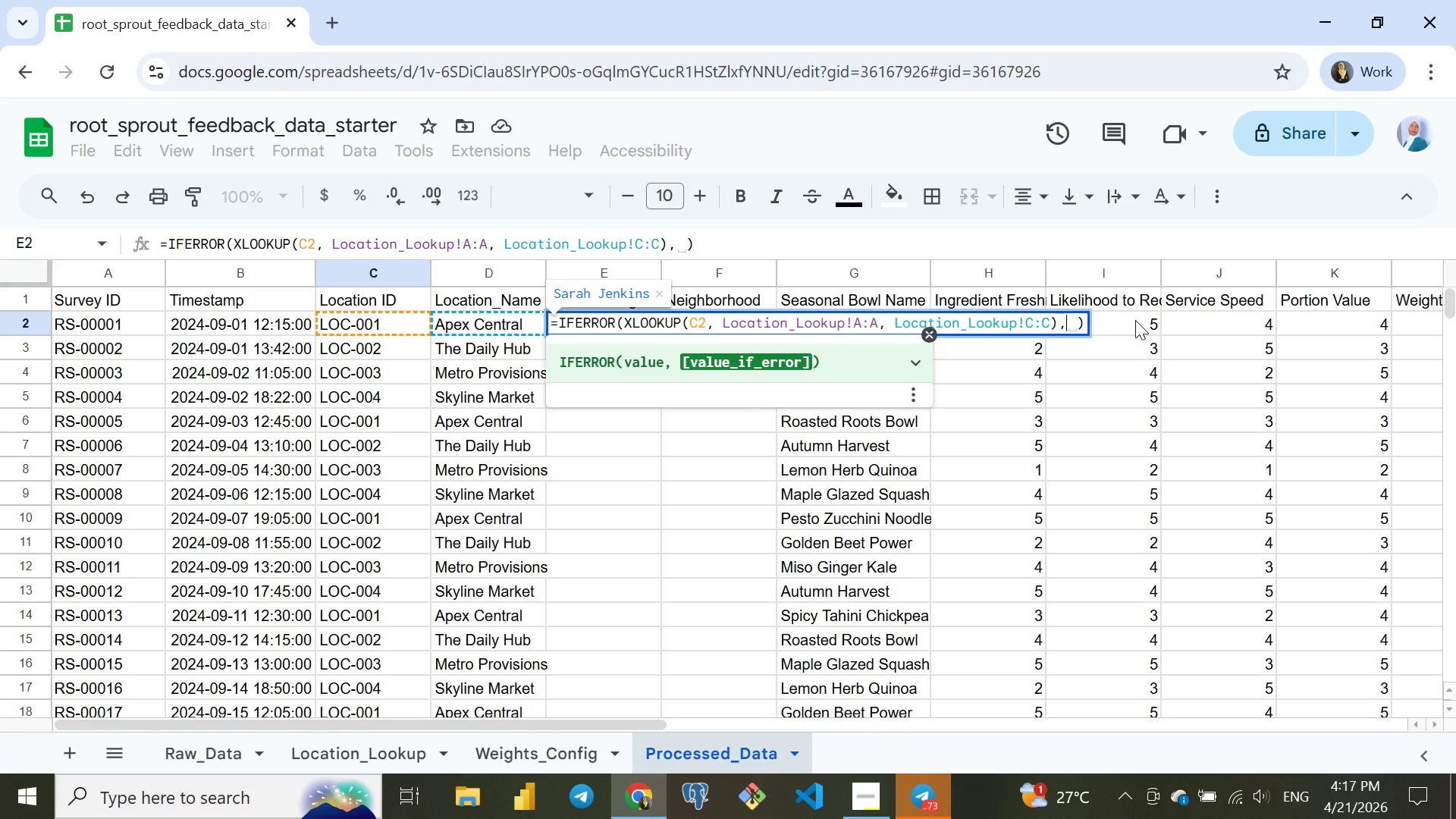 
key(Shift+Quote)
 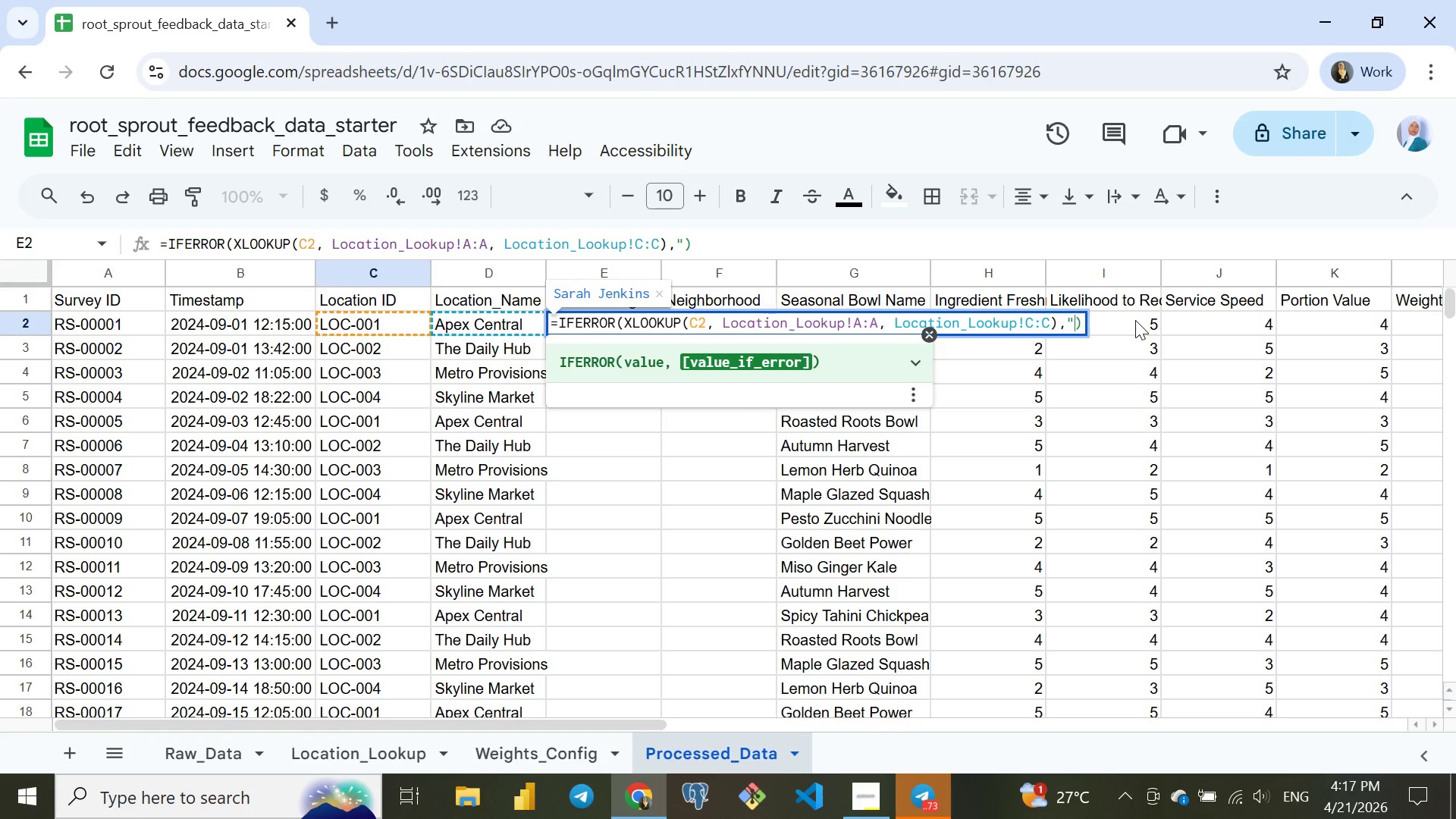 
key(Shift+Quote)
 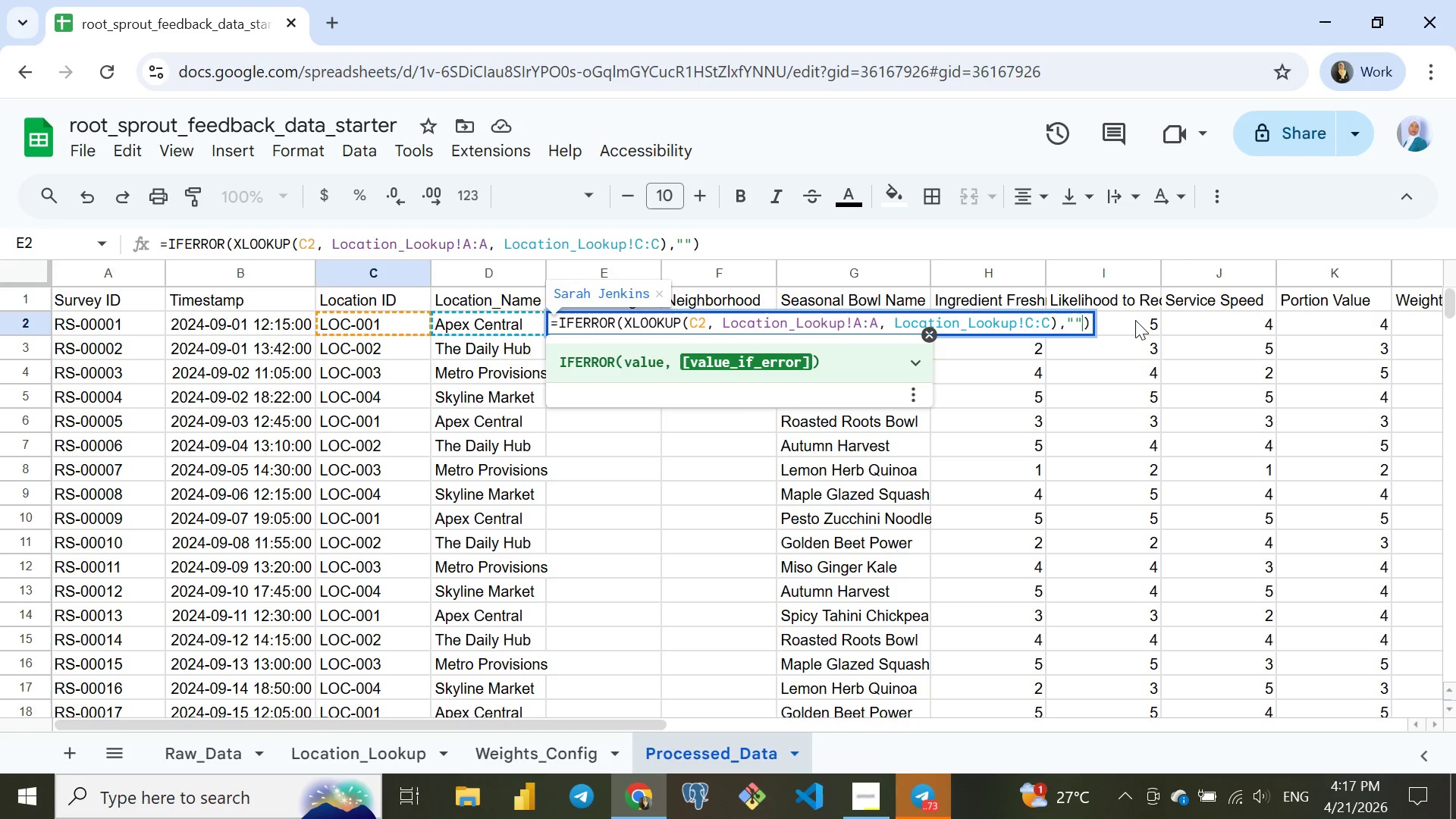 
key(ArrowLeft)
 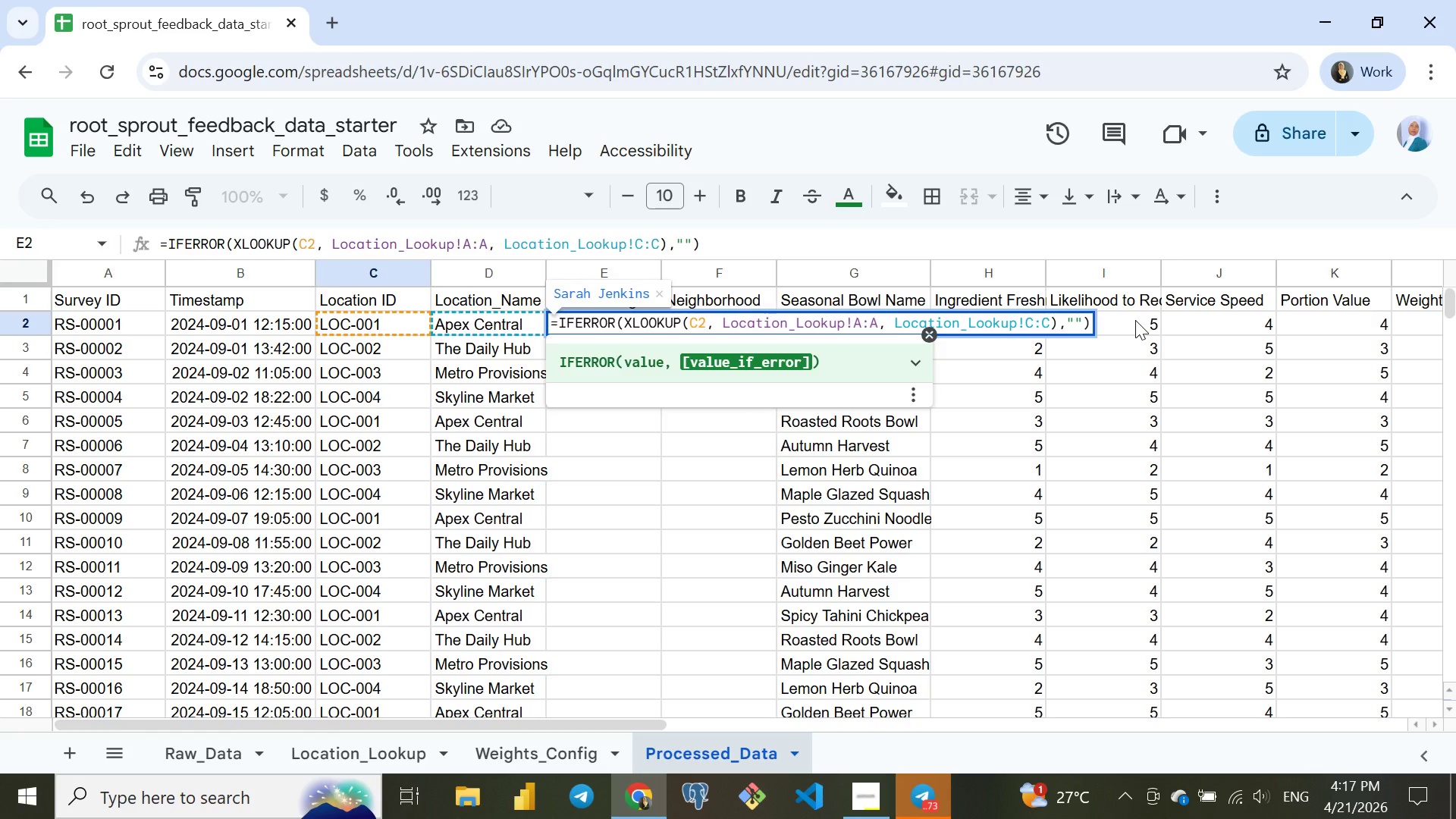 
type(UNKNOWN)
 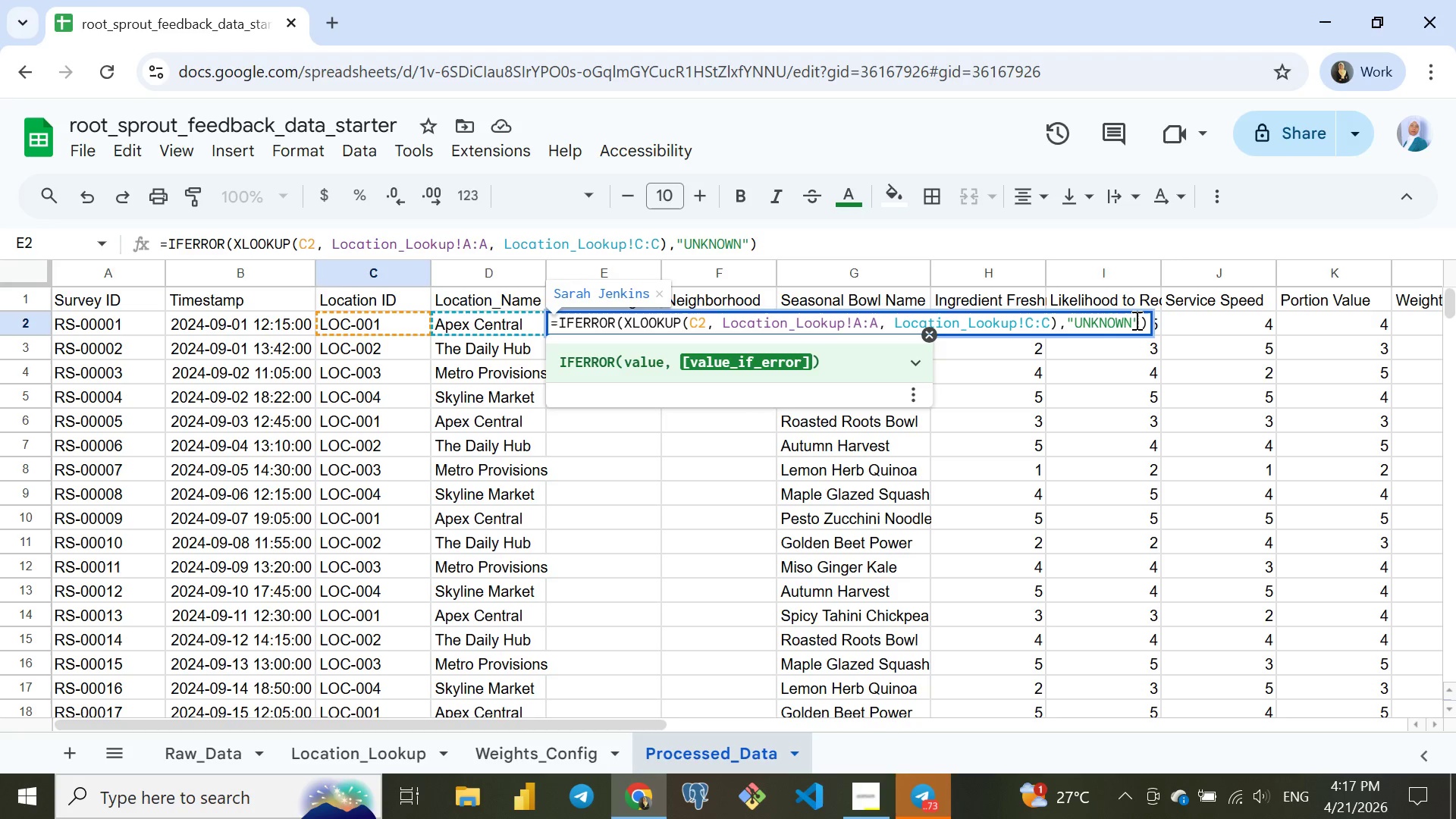 
key(Enter)
 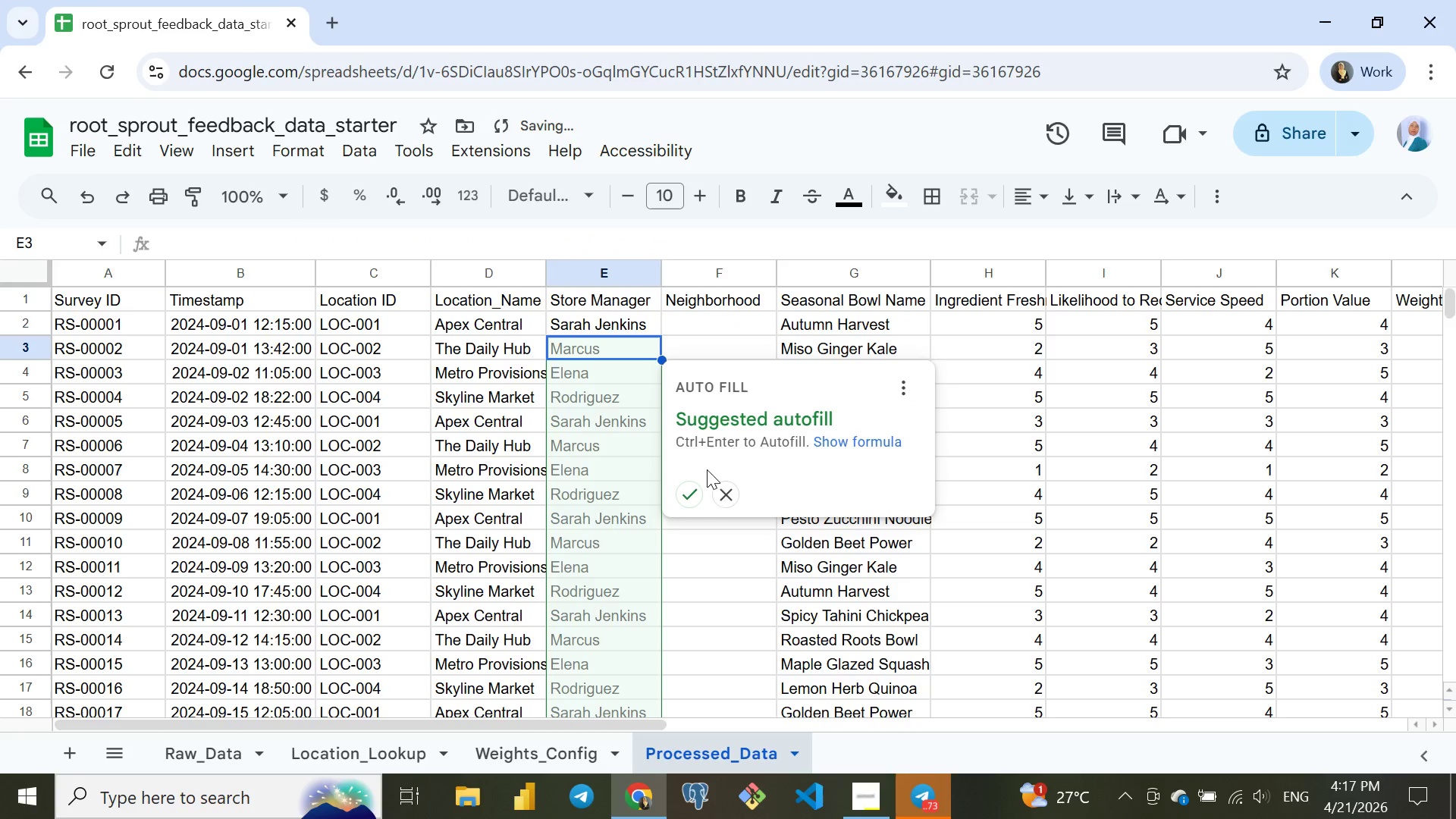 
left_click([679, 490])
 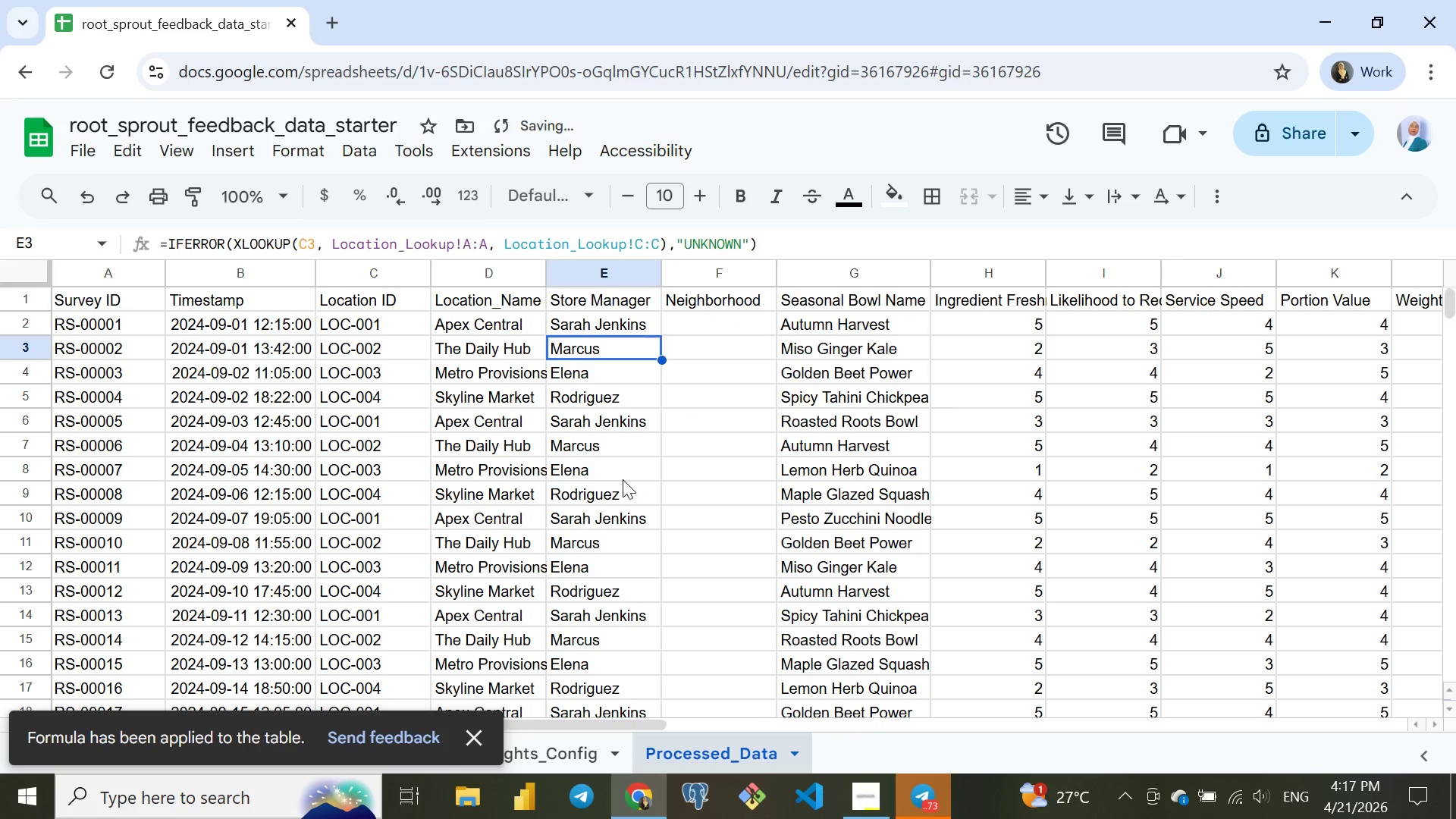 
scroll: coordinate [623, 479], scroll_direction: down, amount: 26.0
 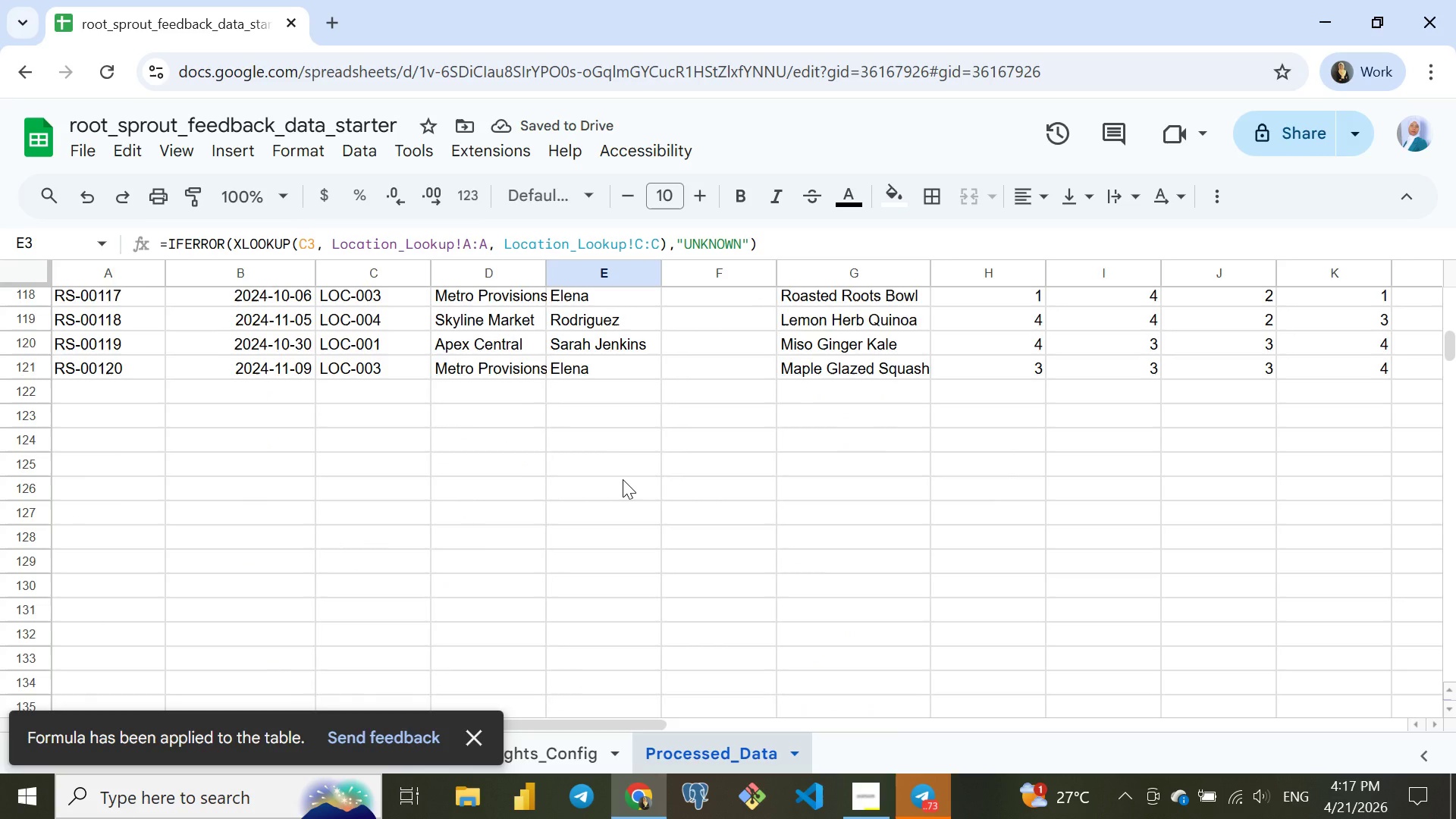 
scroll: coordinate [623, 479], scroll_direction: up, amount: 28.0
 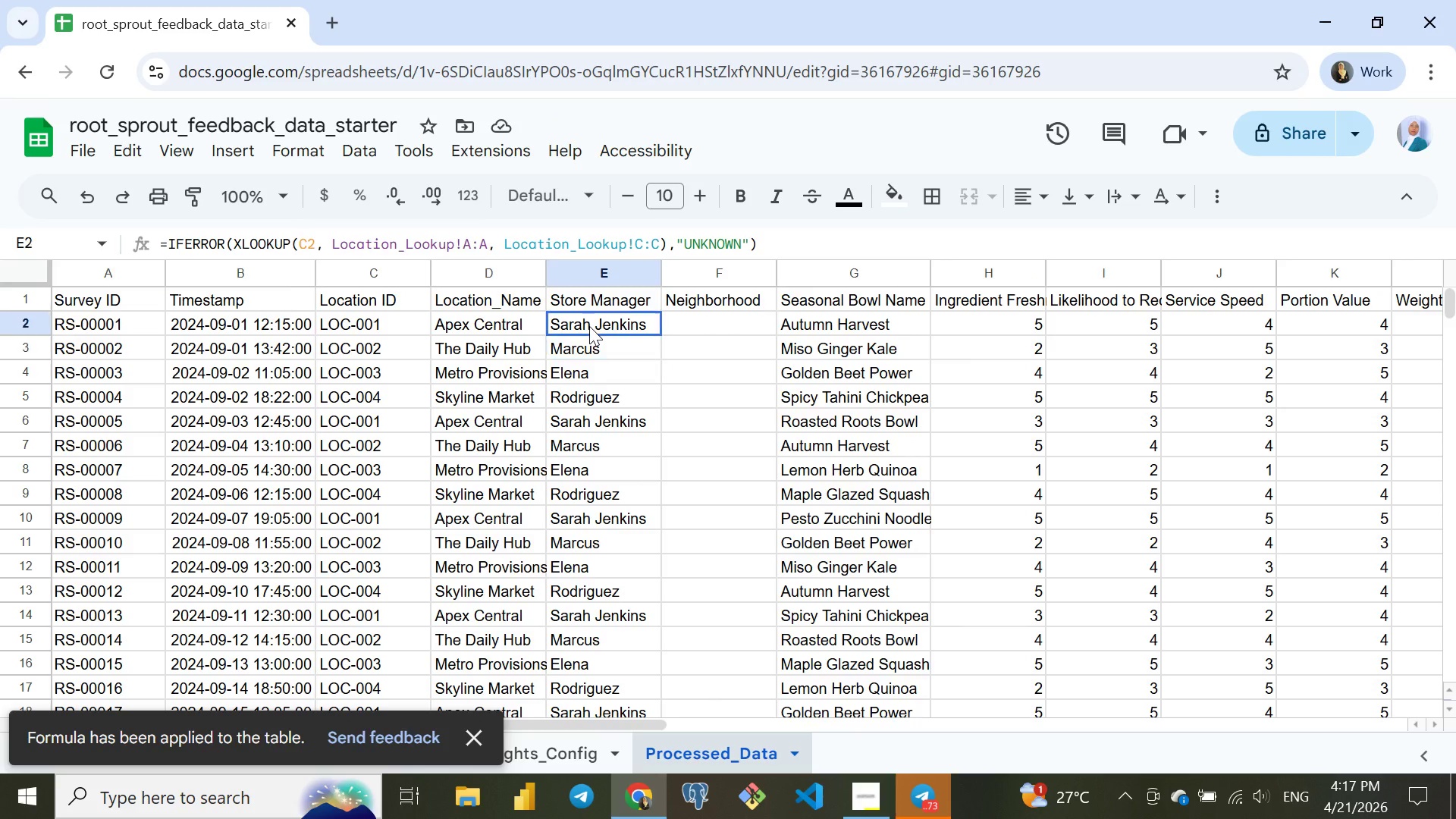 
double_click([589, 326])
 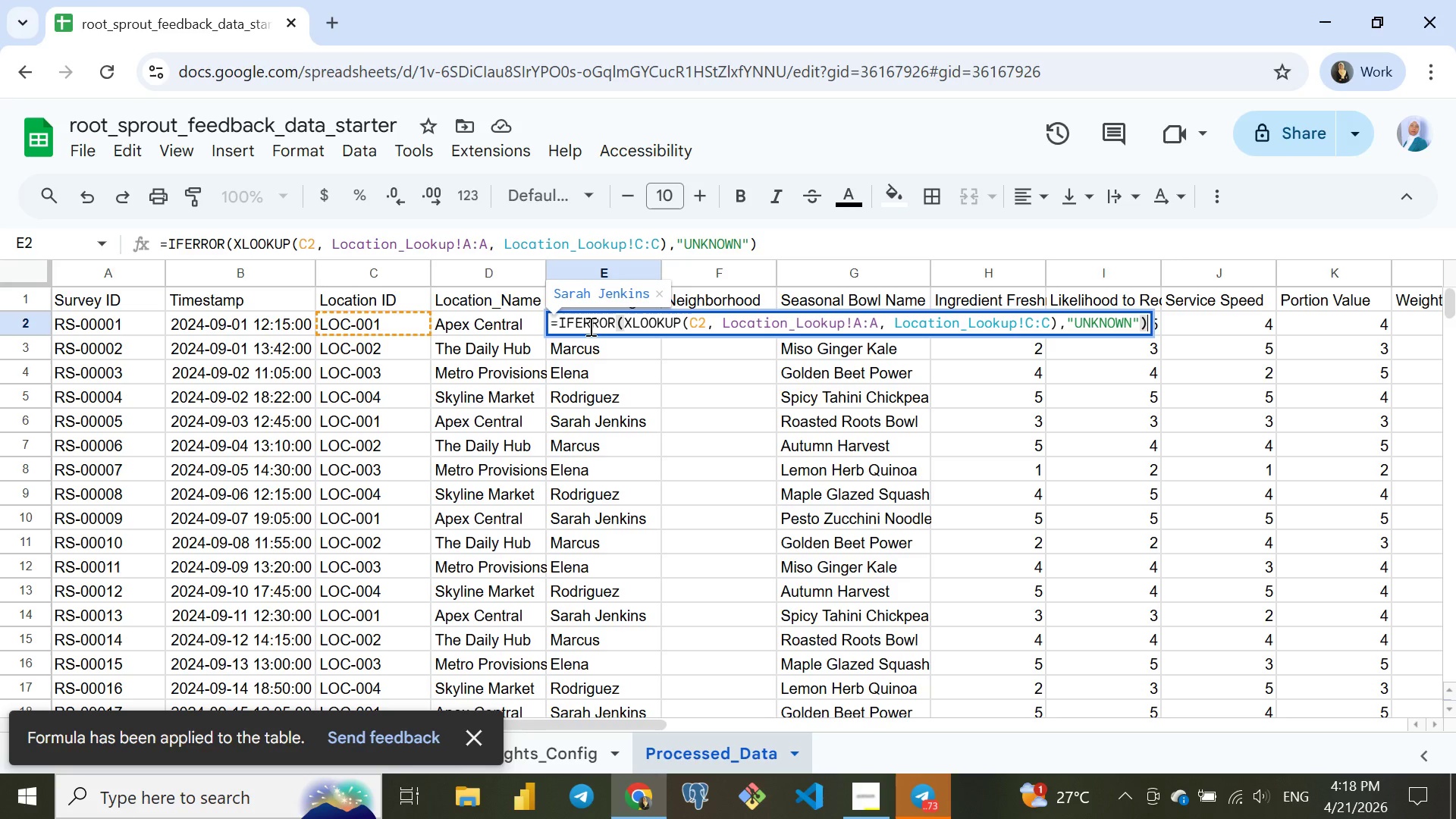 
key(Control+A)
 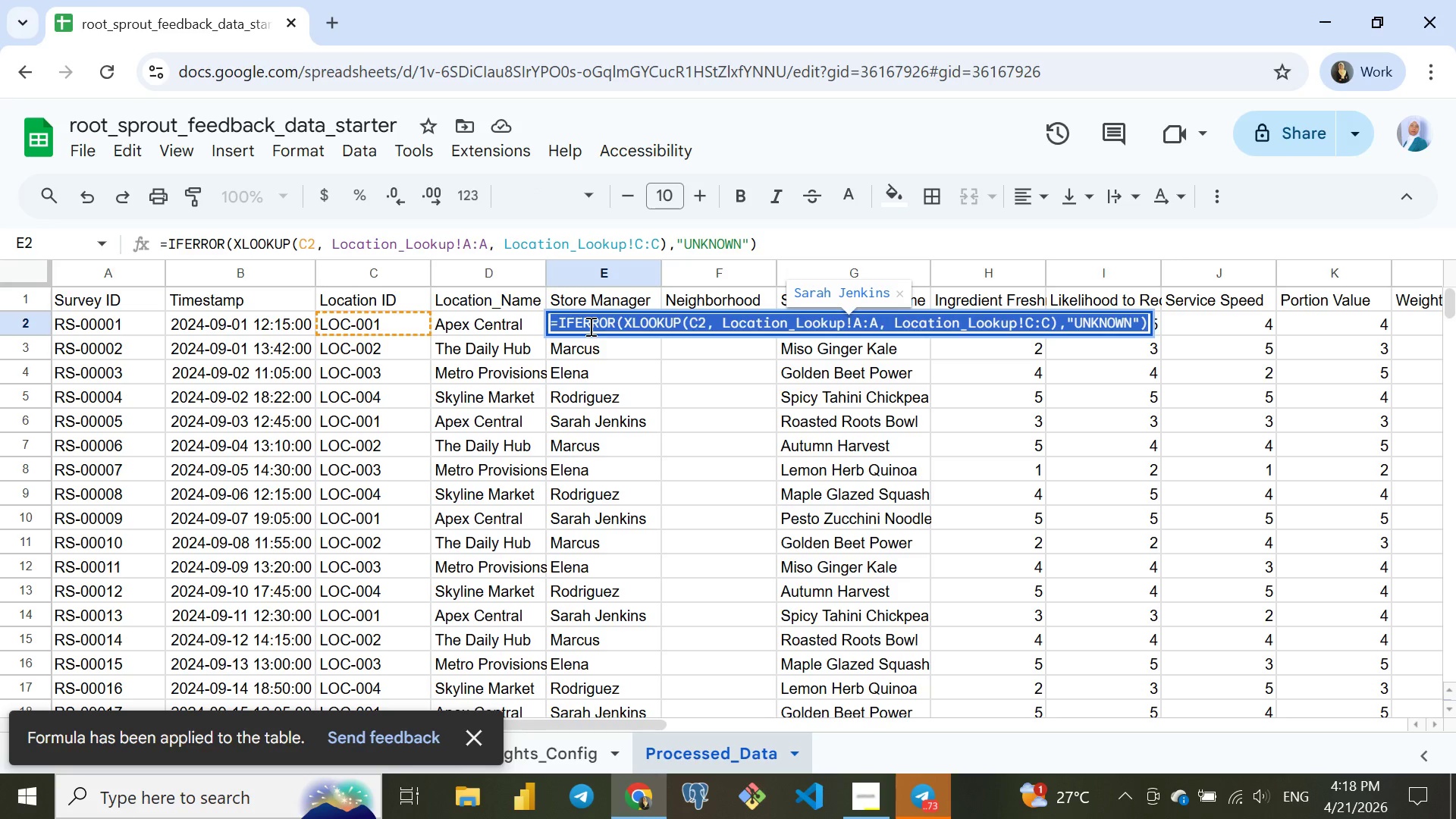 
key(Control+C)
 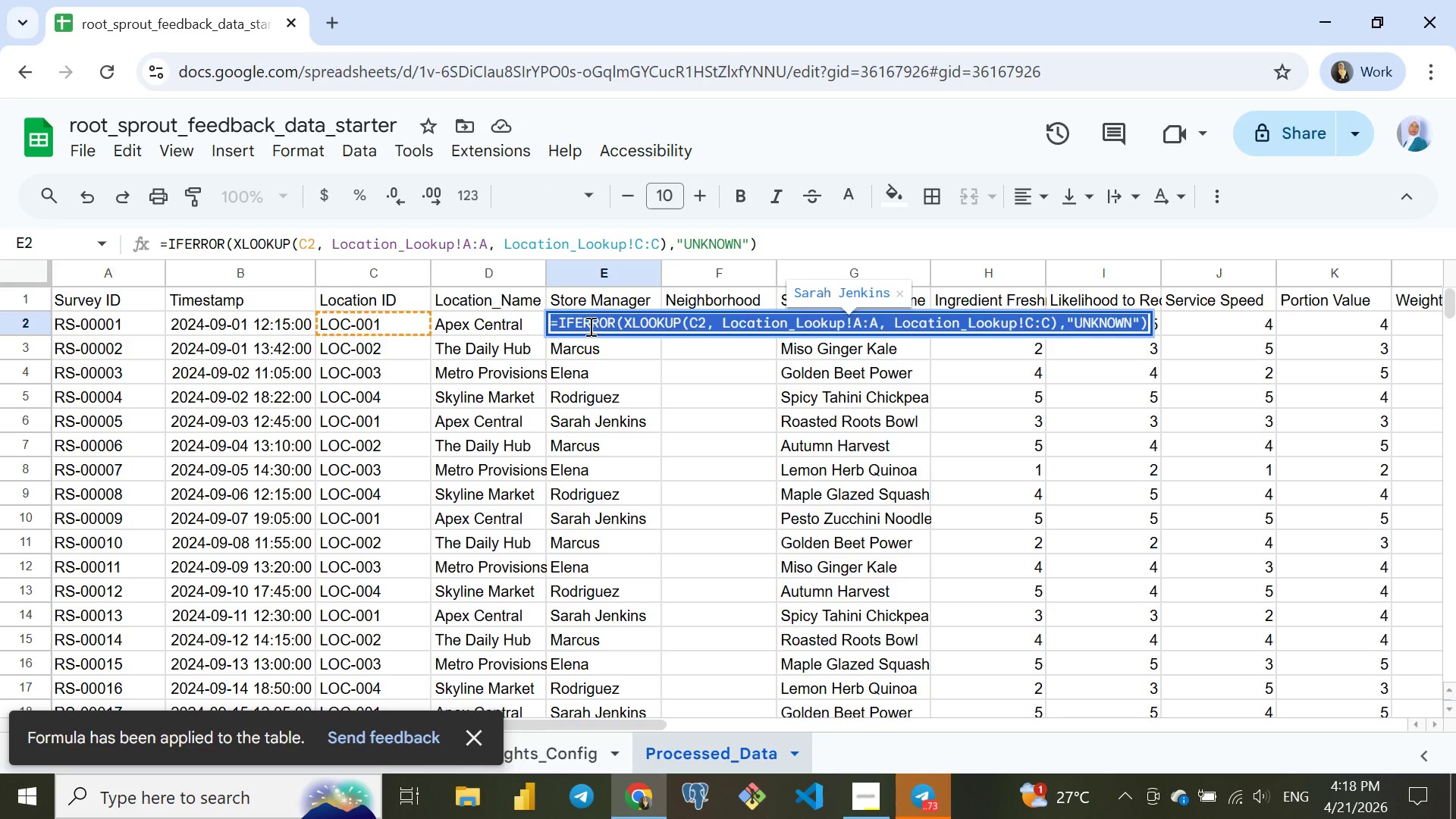 
key(Enter)
 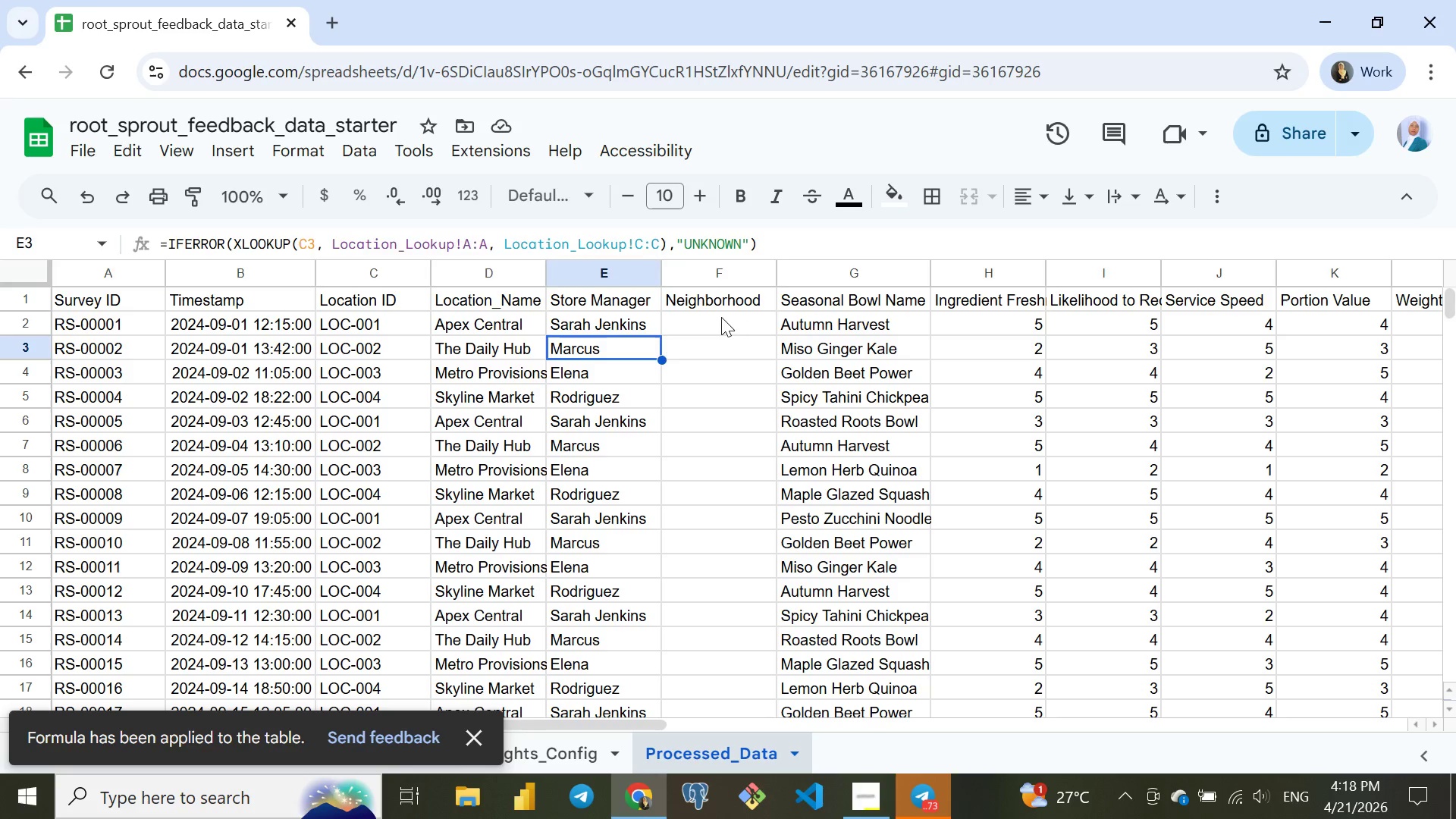 
double_click([719, 317])
 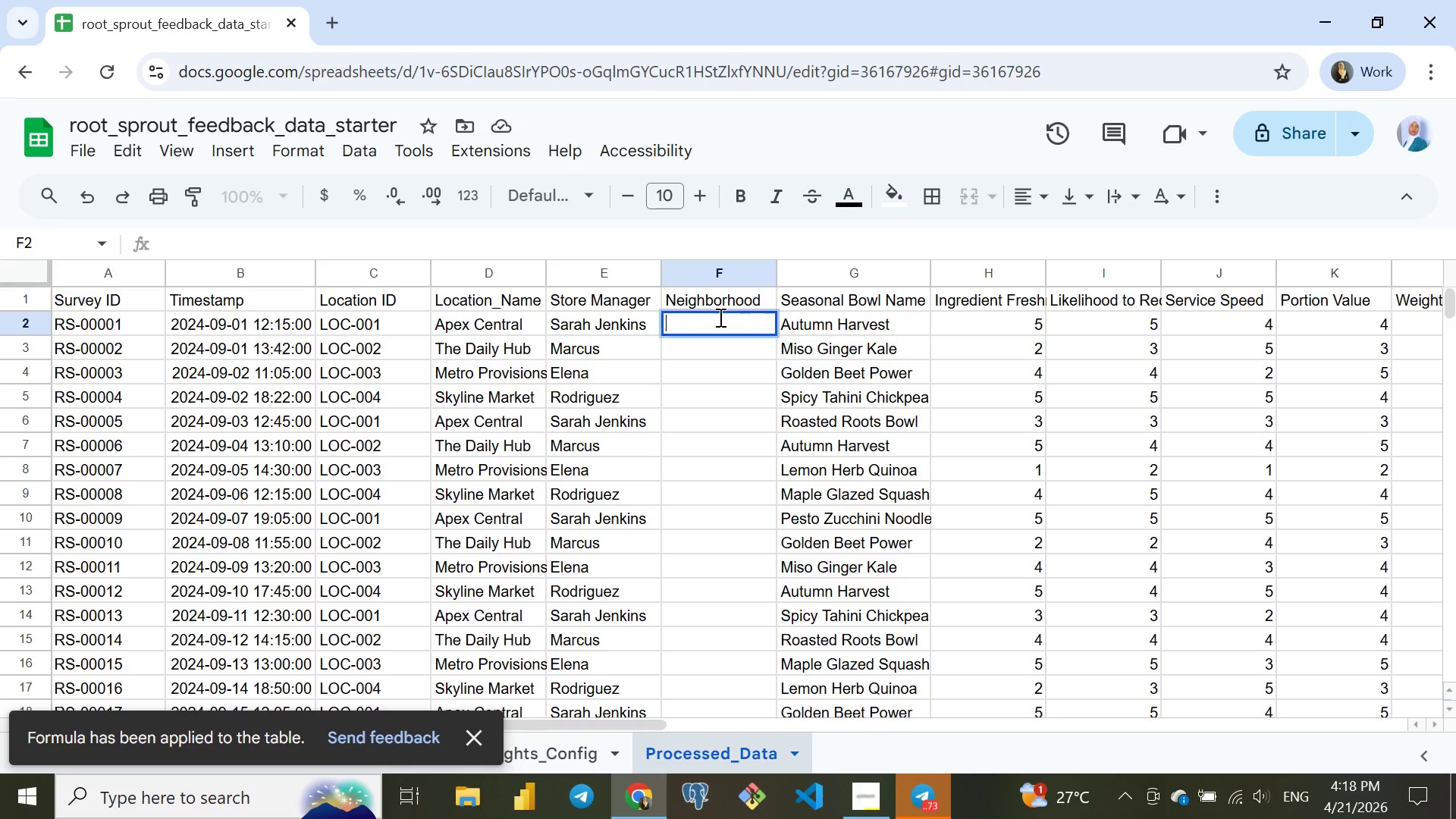 
triple_click([719, 317])
 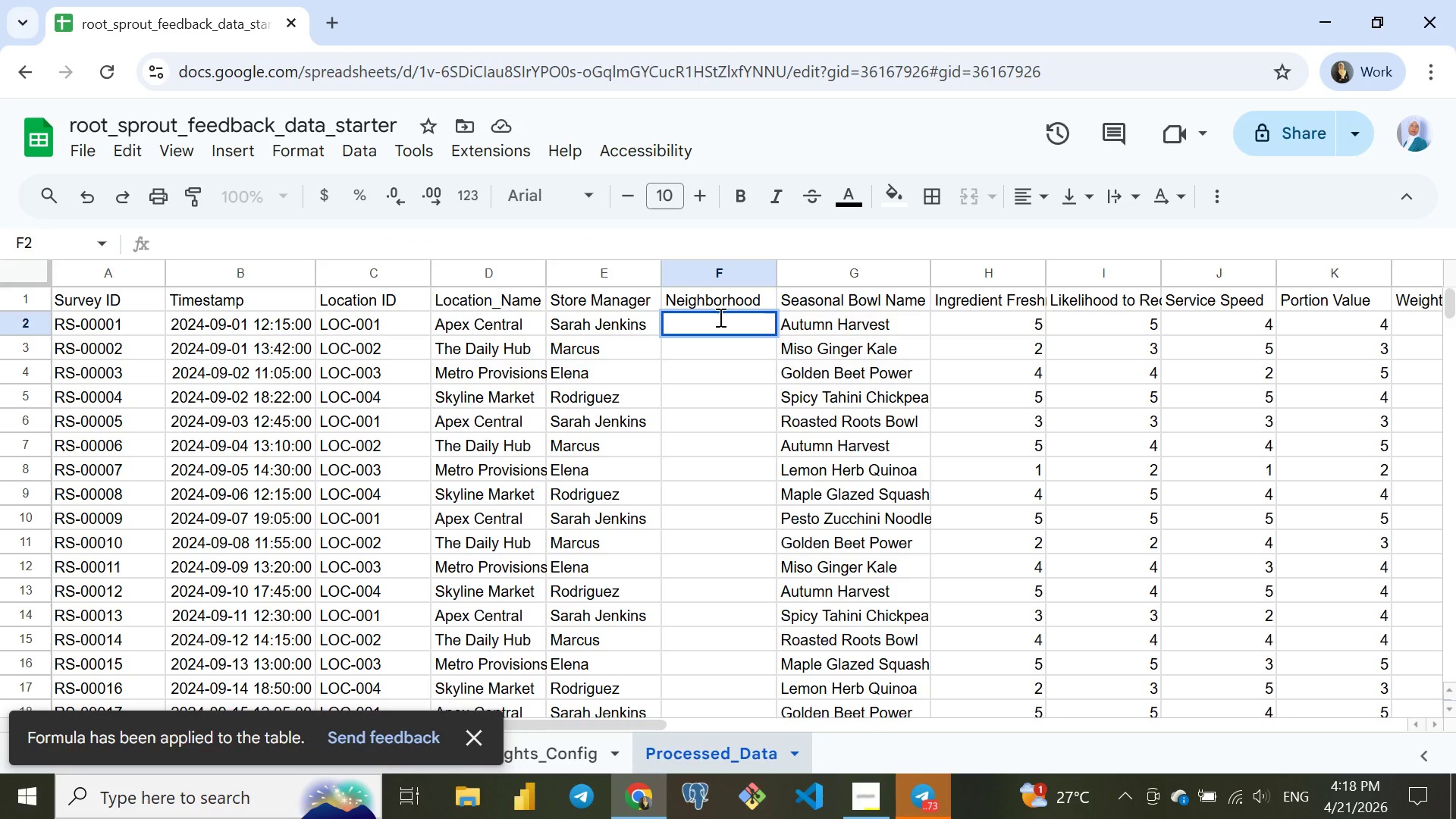 
key(Control+V)
 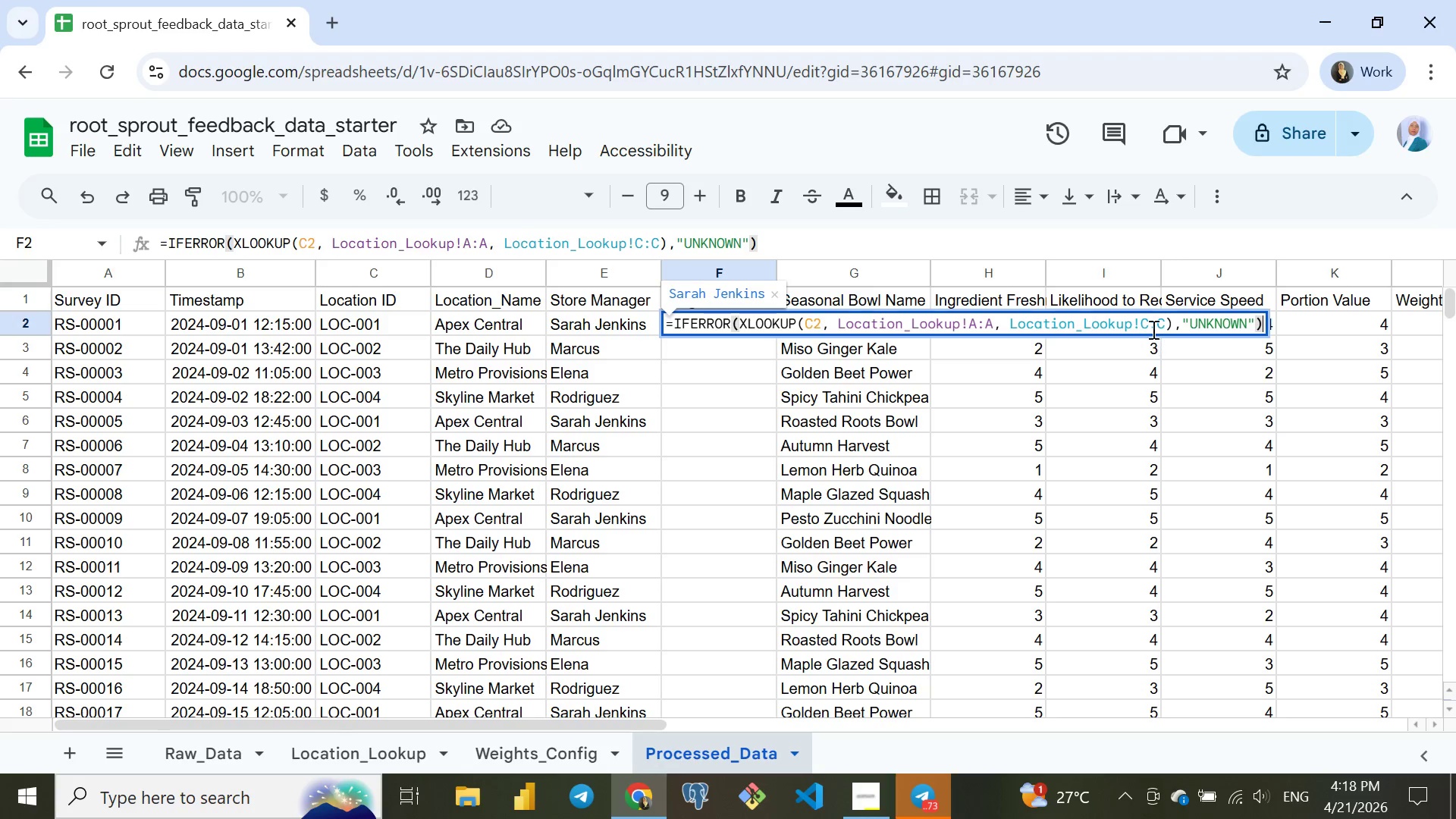 
left_click([1150, 319])
 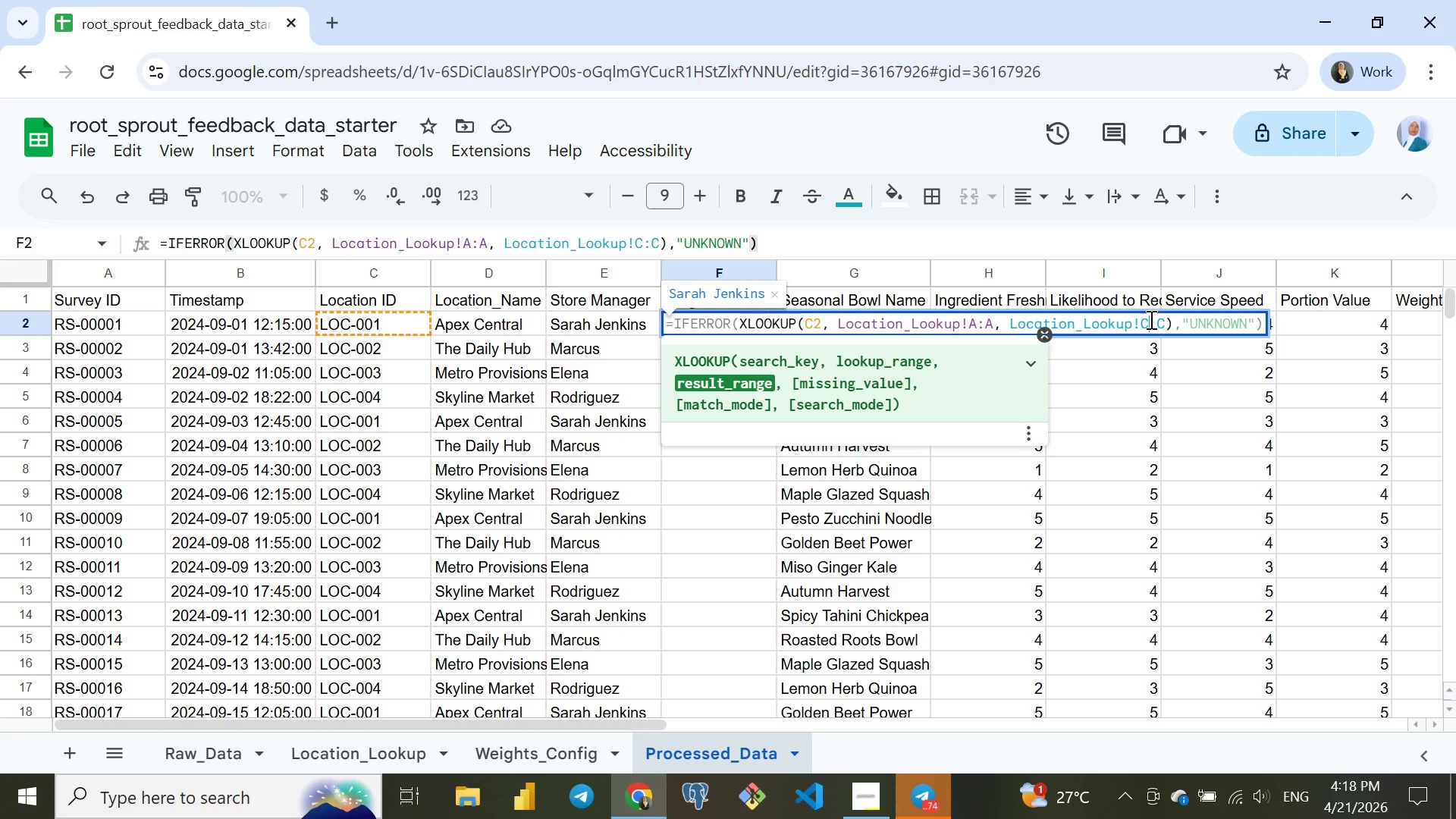 
key(Backspace)
 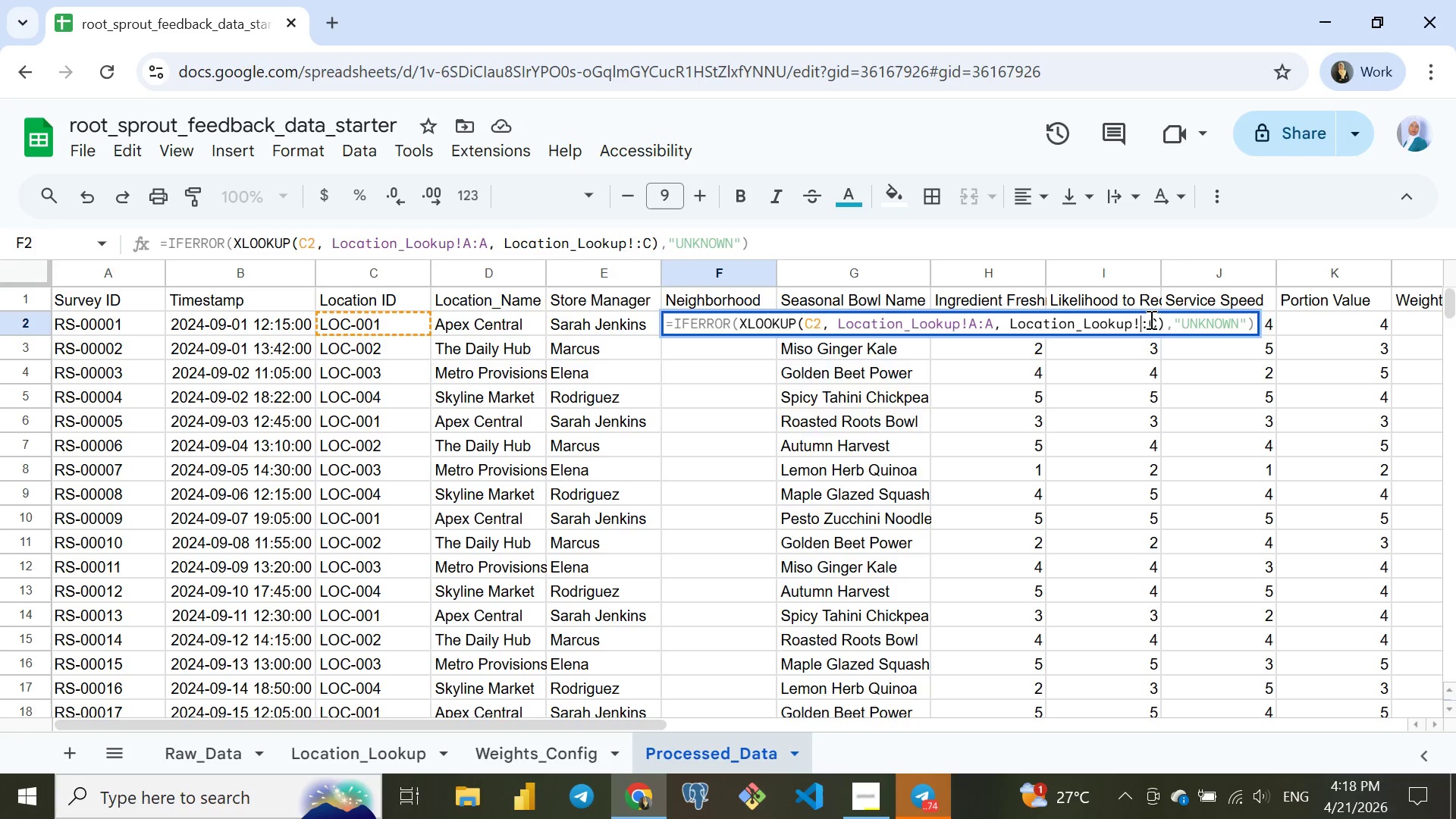 
key(D)
 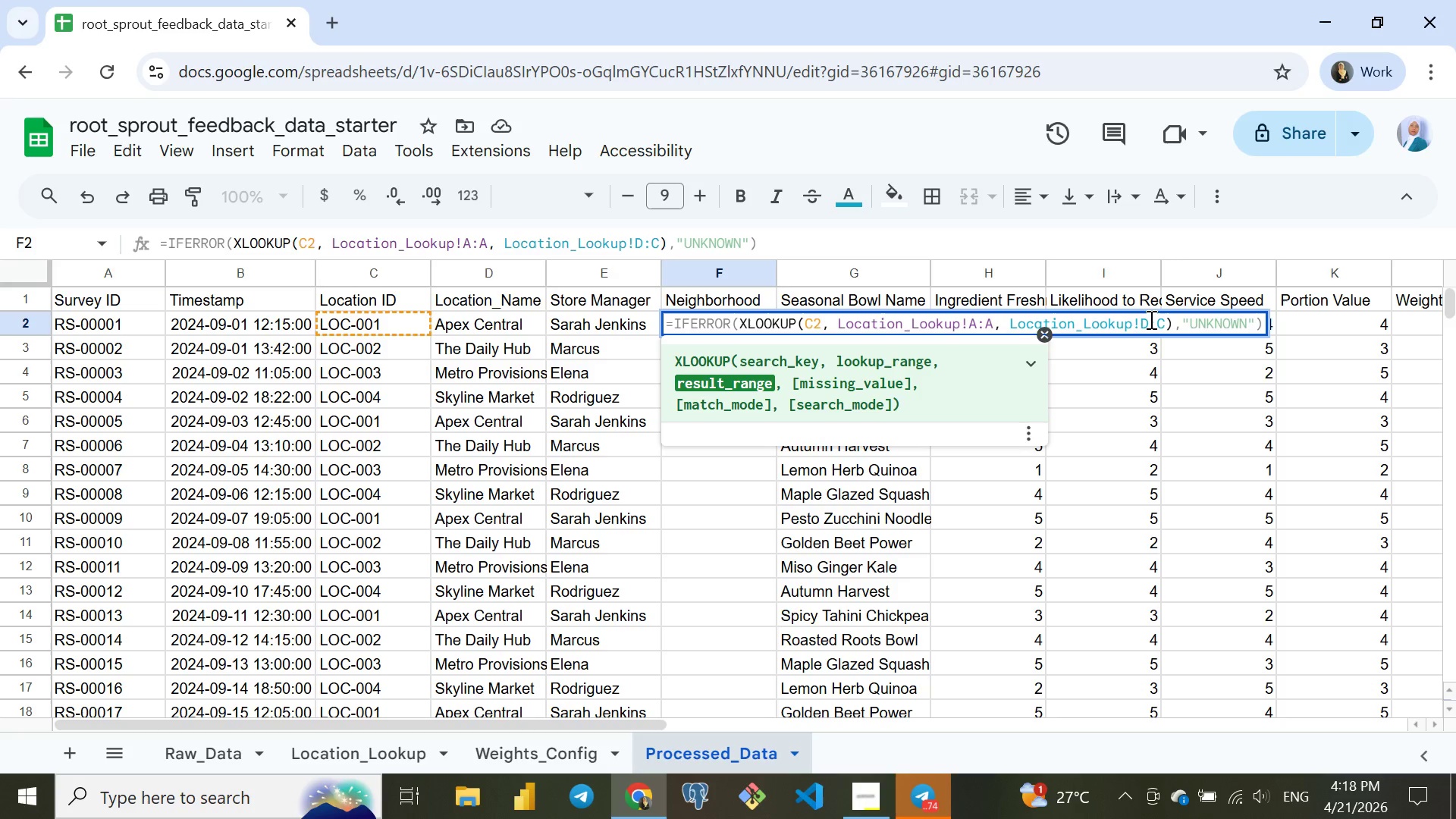 
key(ArrowRight)
 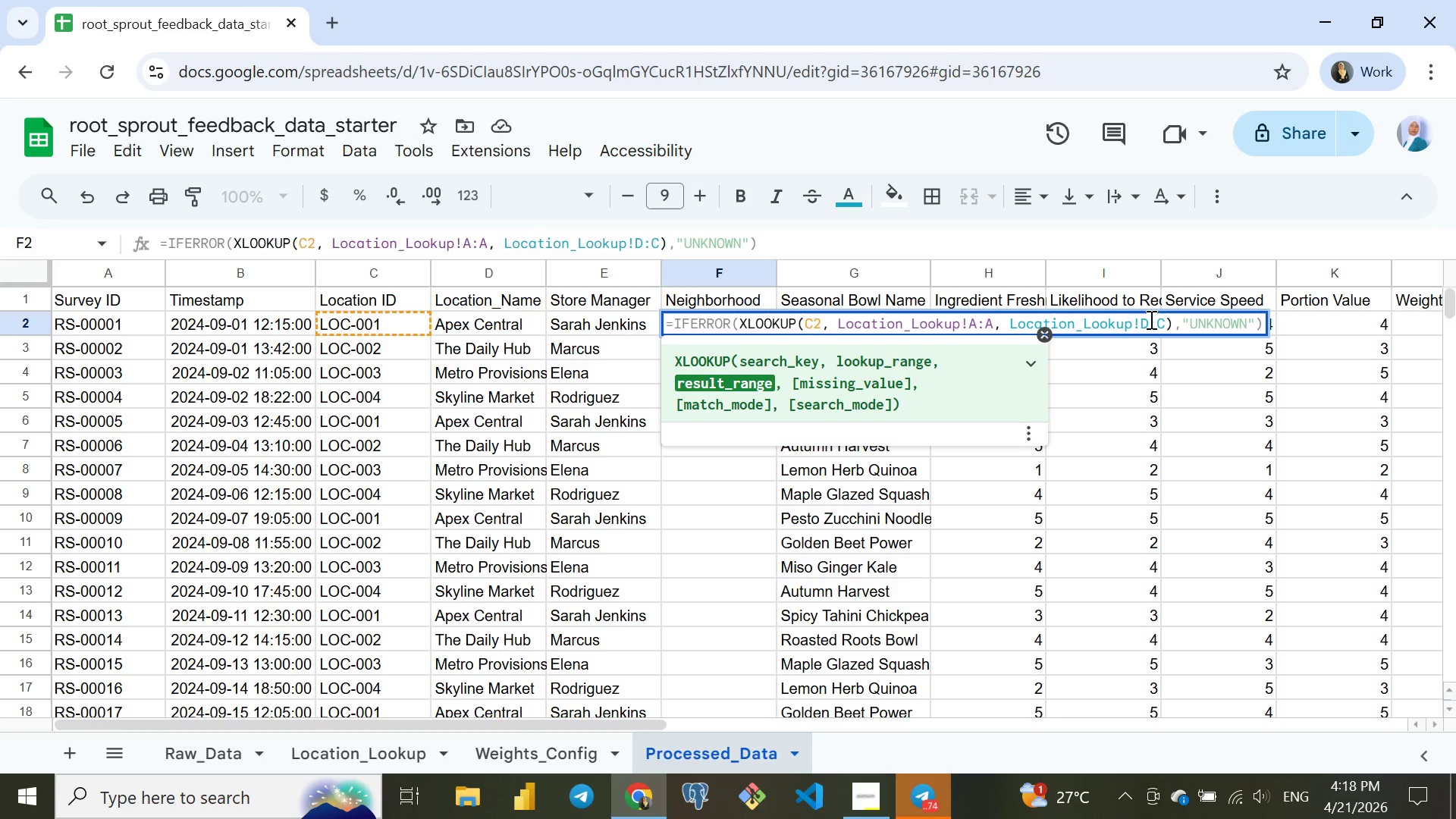 
key(ArrowRight)
 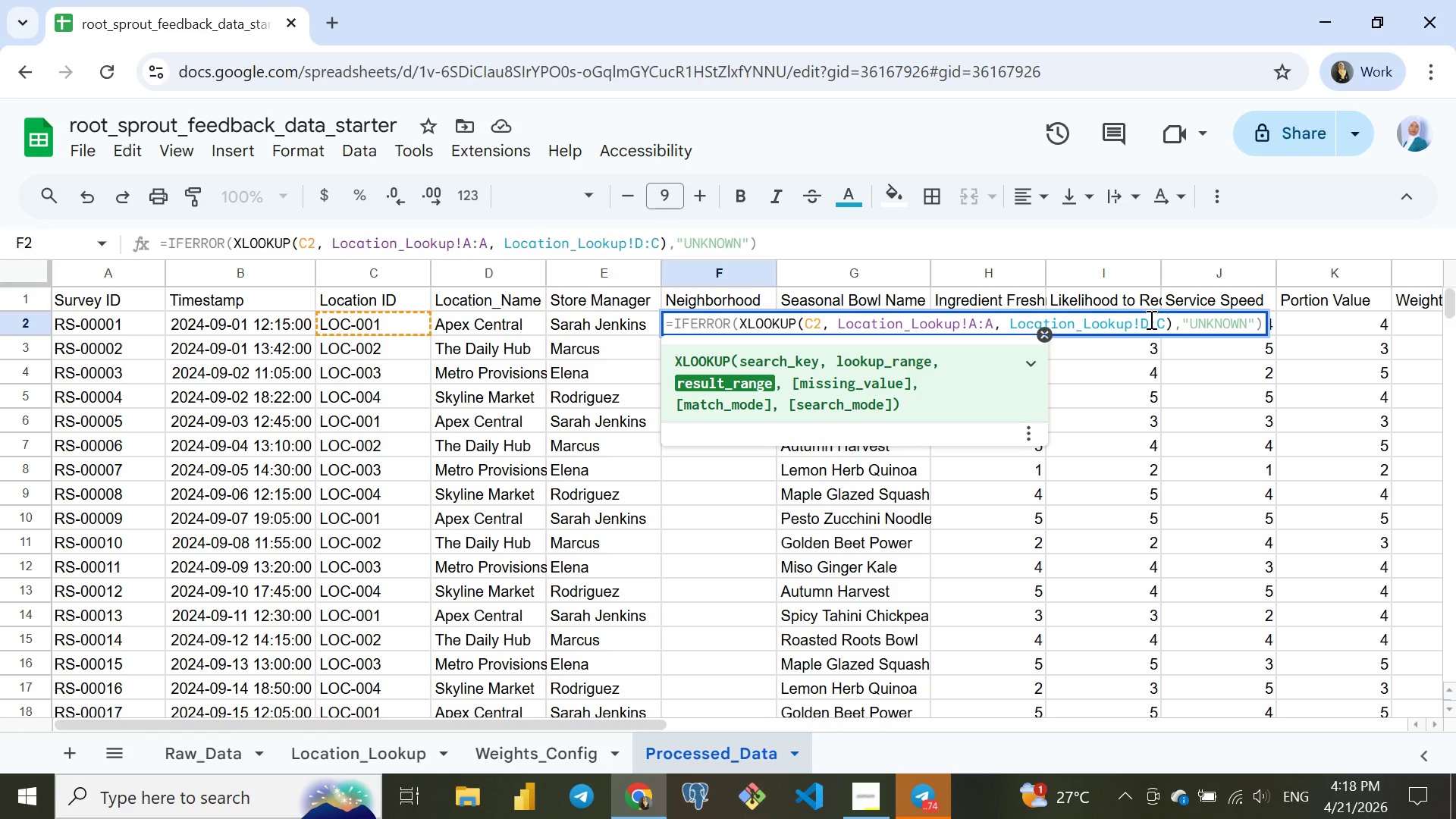 
key(Backspace)
 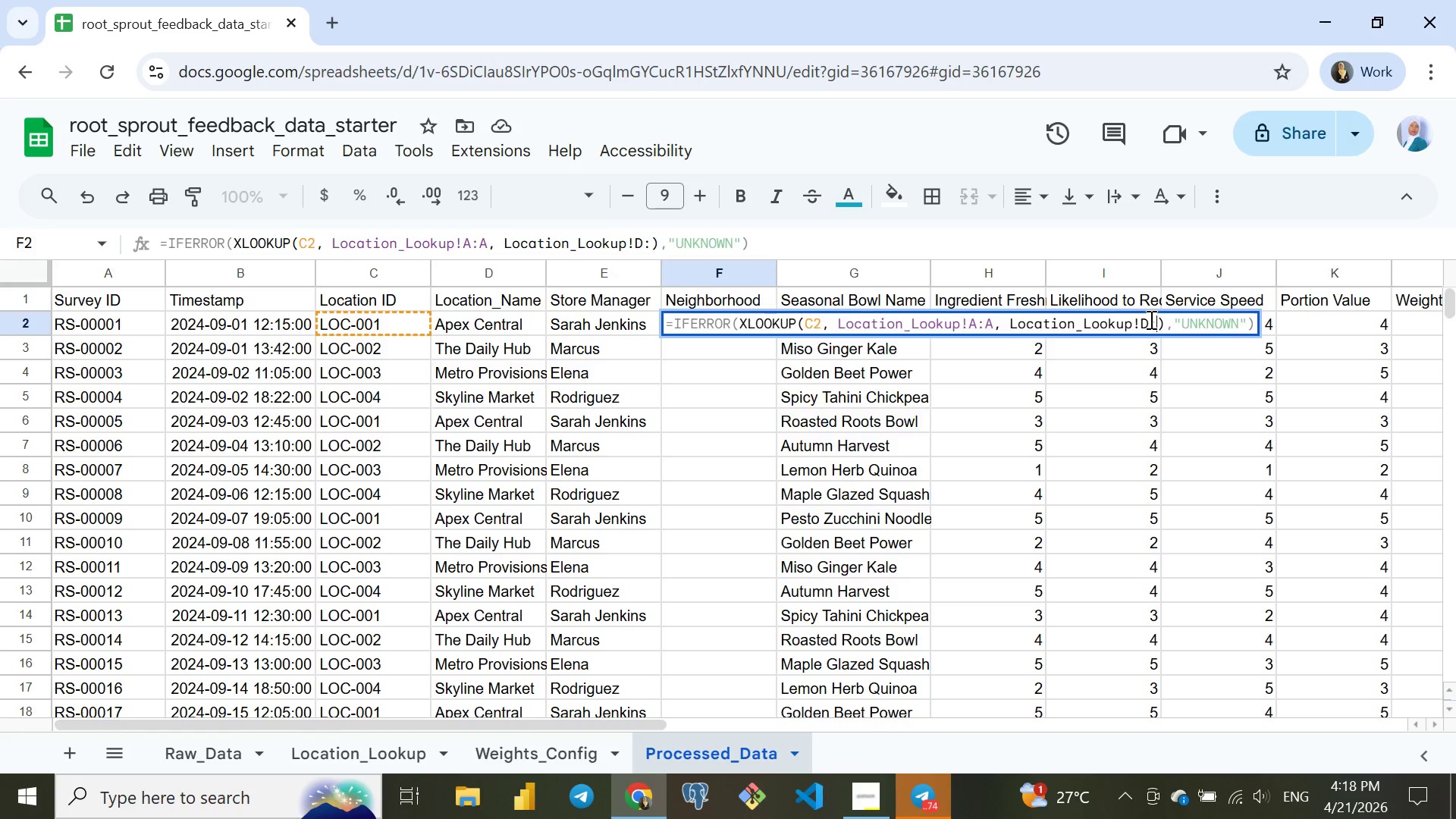 
key(D)
 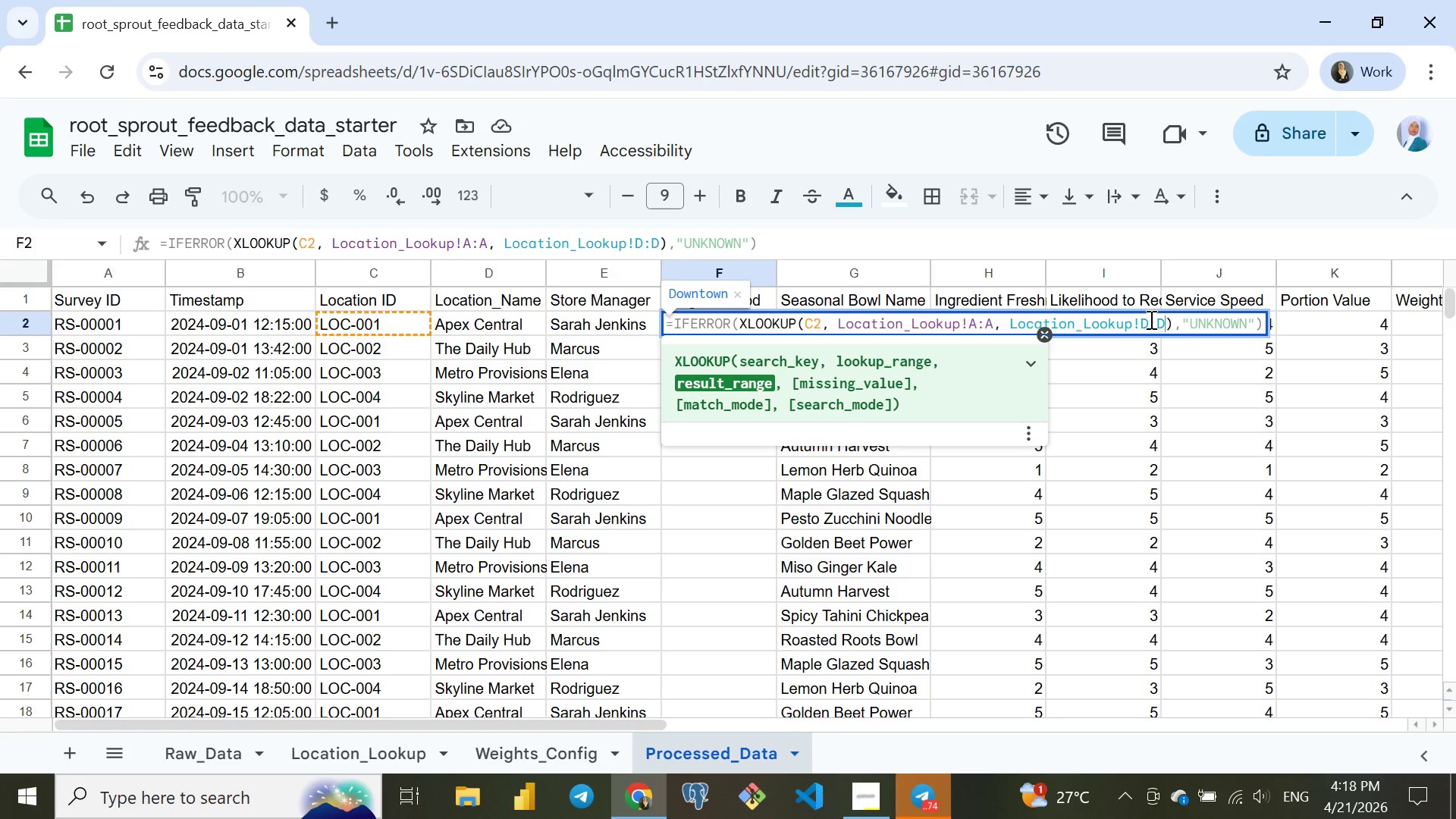 
key(Enter)
 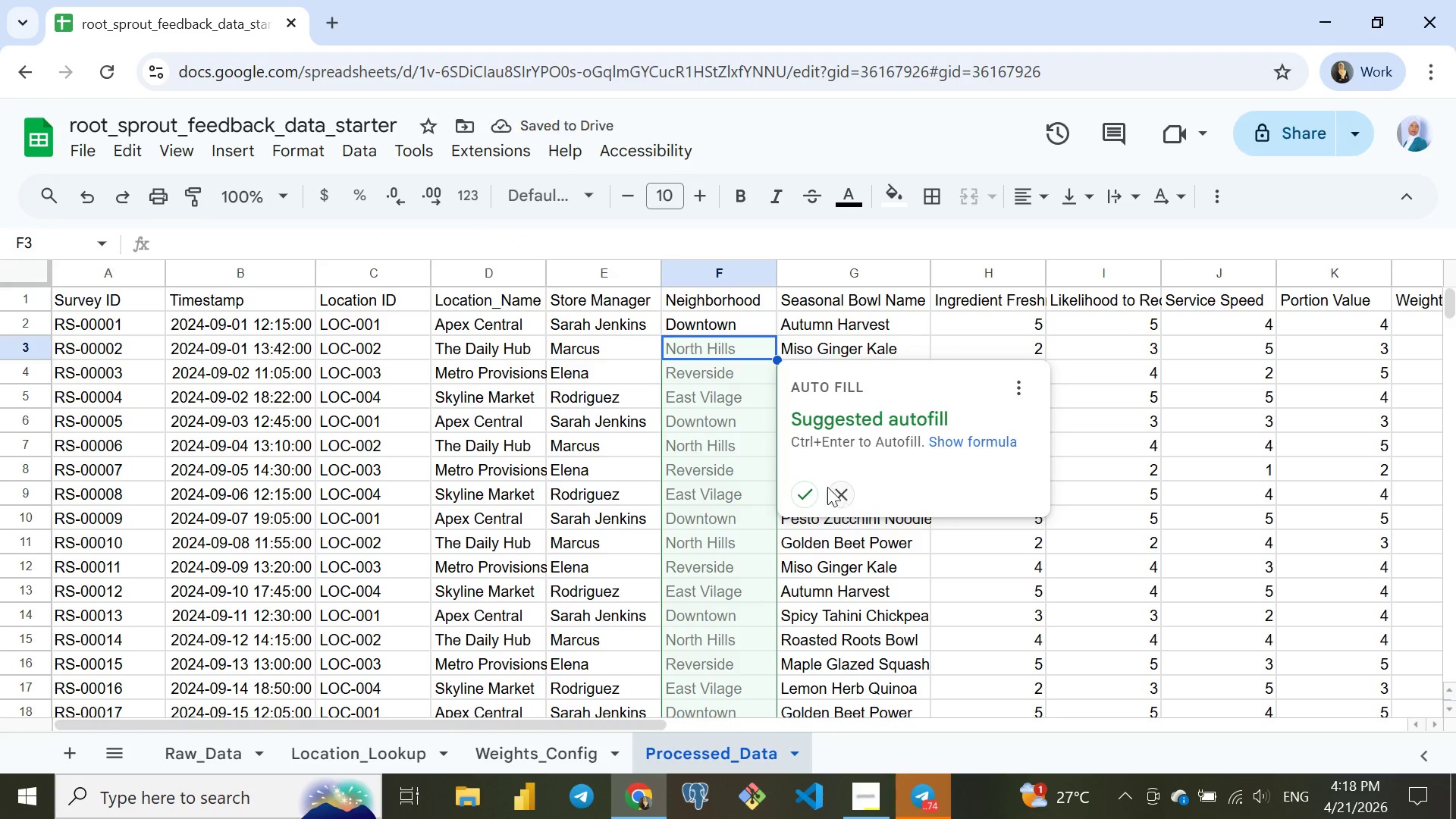 
left_click([808, 497])
 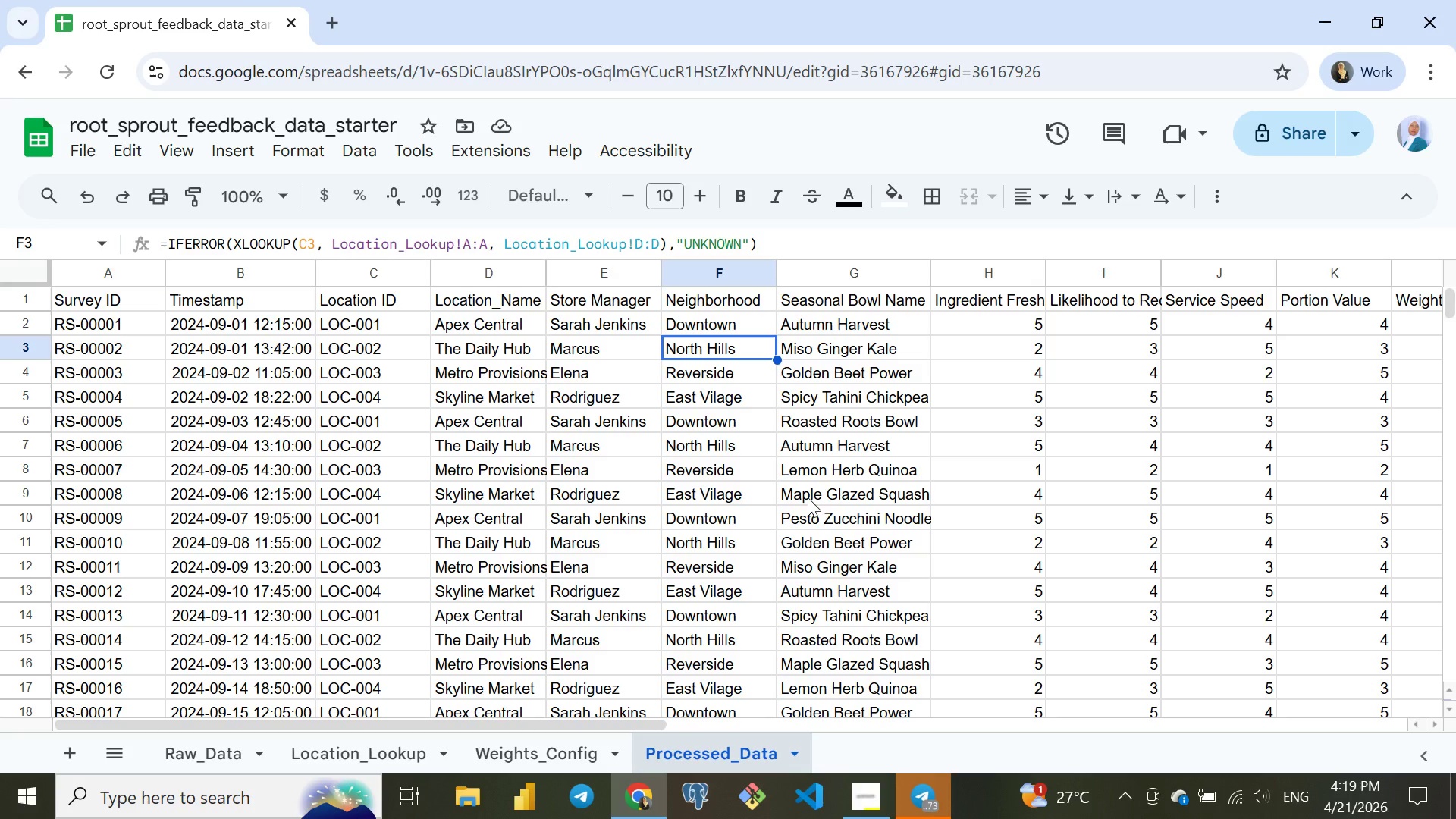 
wait(51.66)
 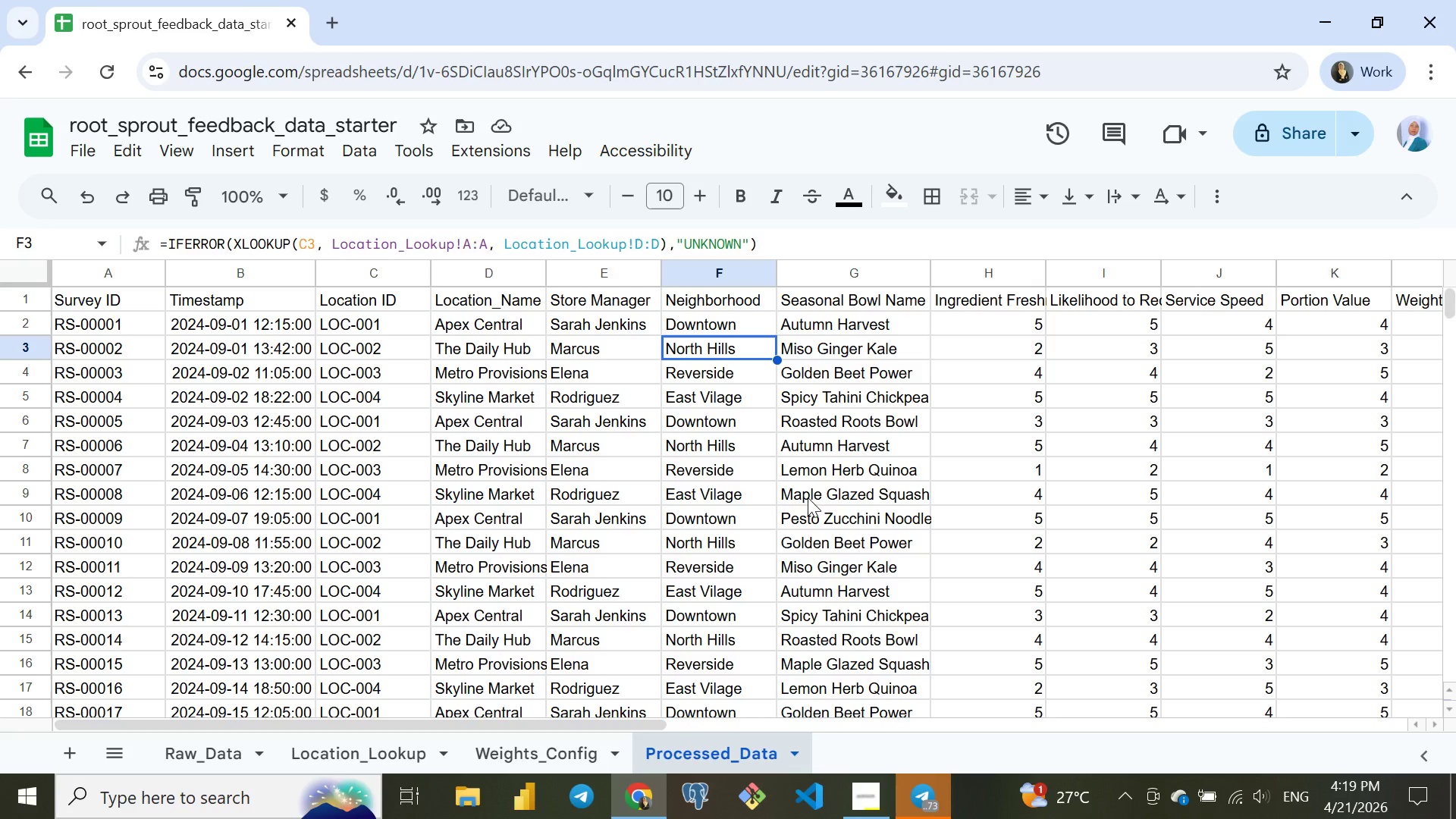 
left_click([822, 322])
 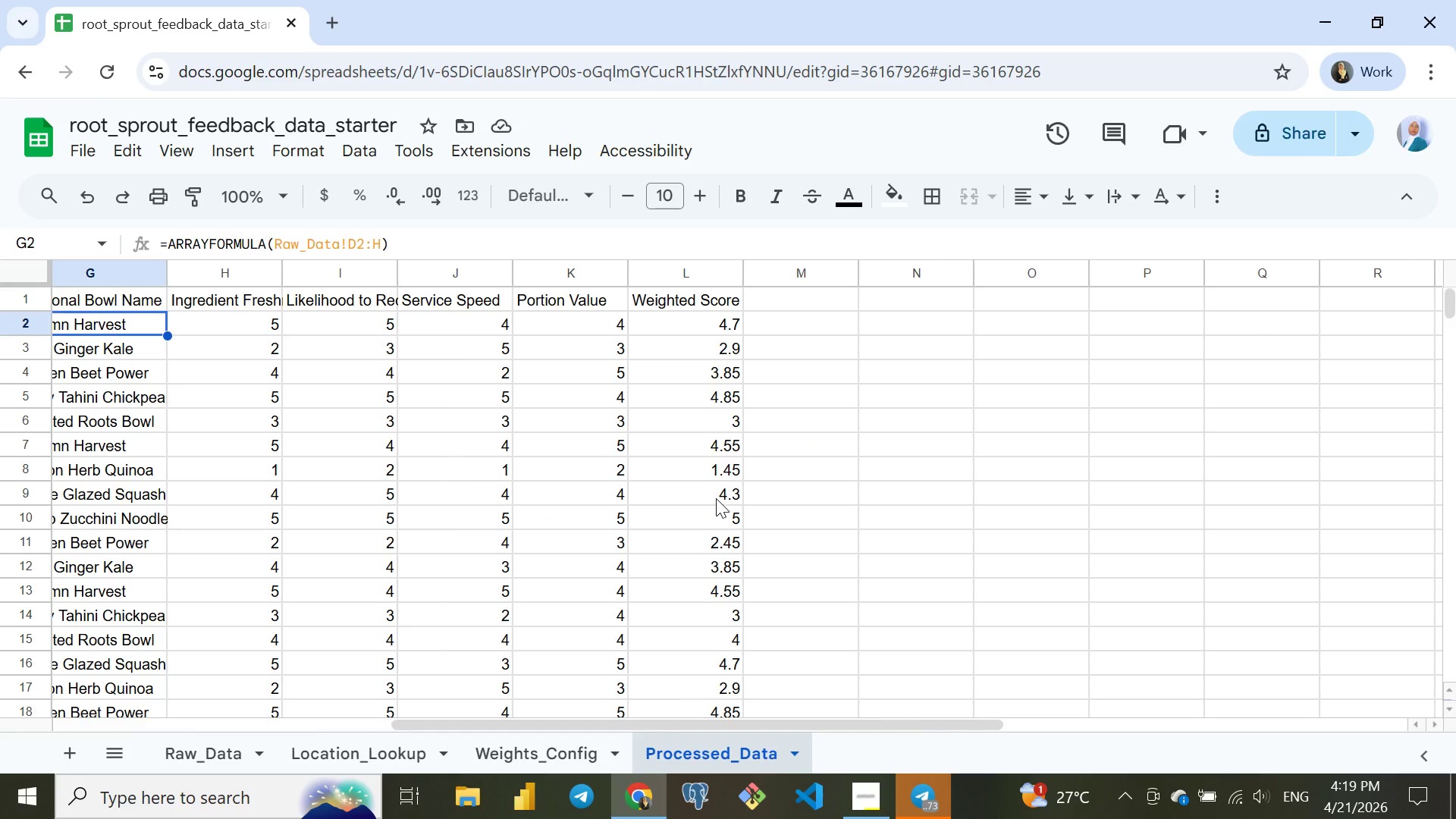 
wait(19.06)
 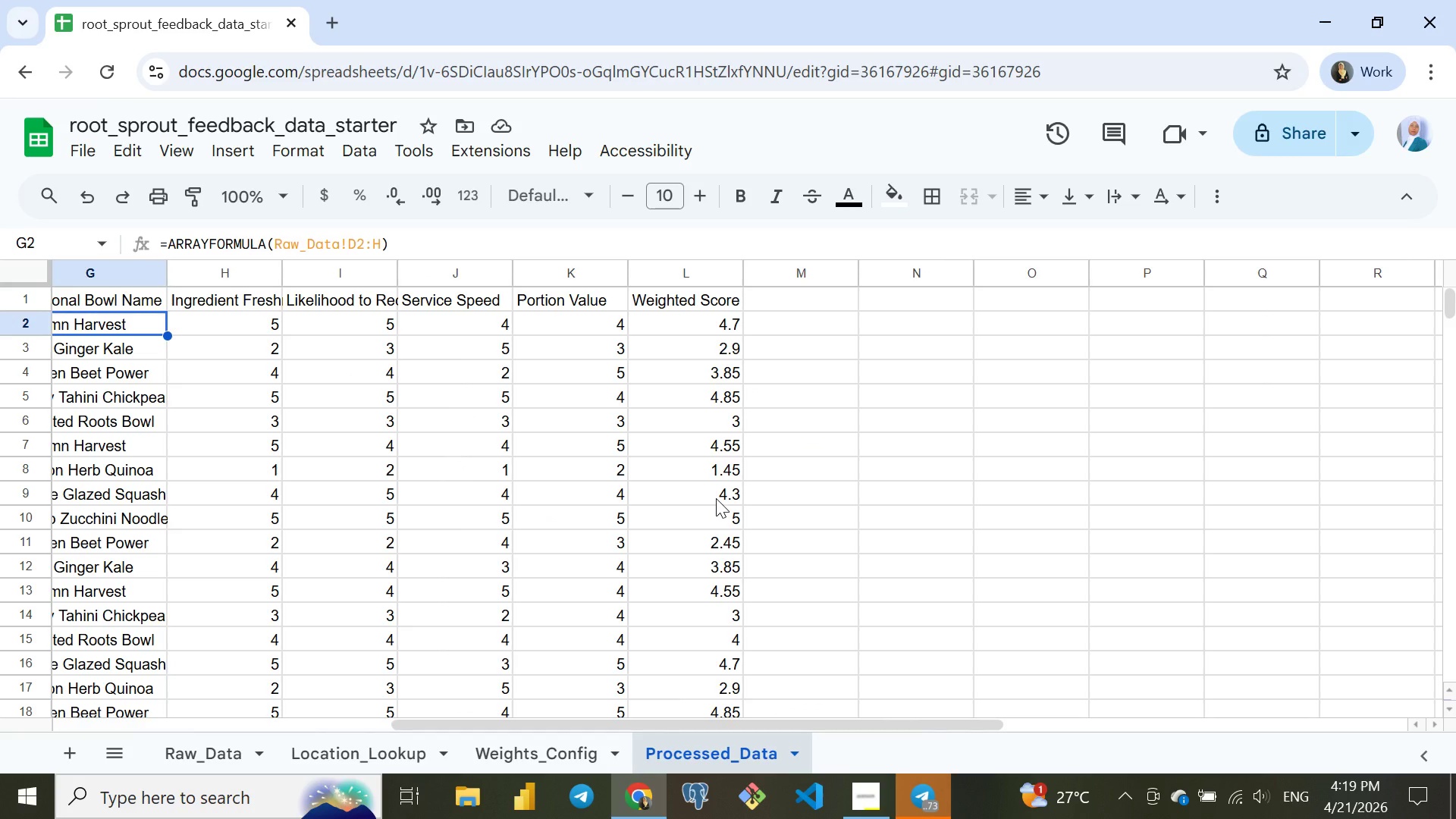 
left_click([478, 322])
 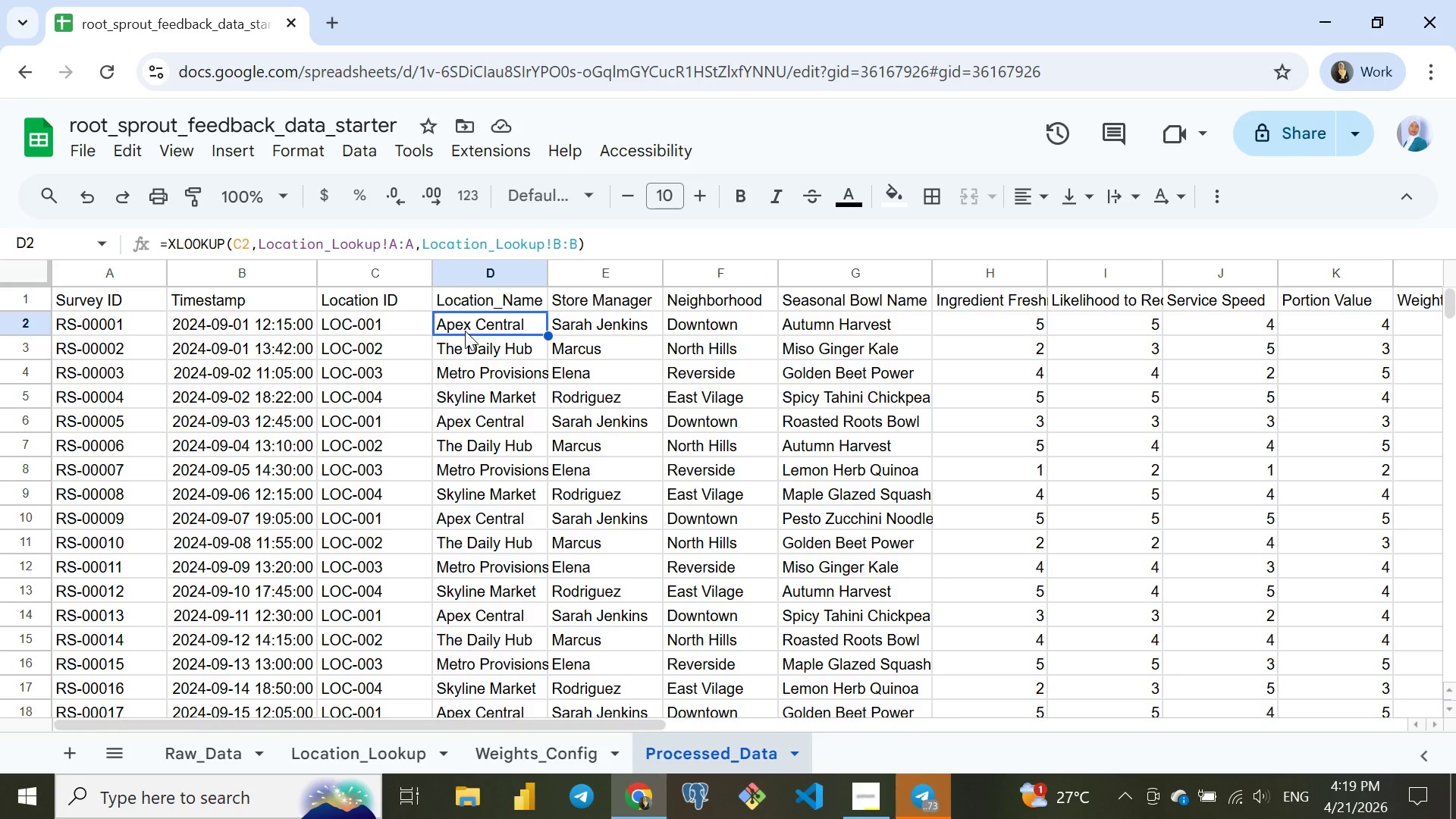 
left_click([509, 406])
 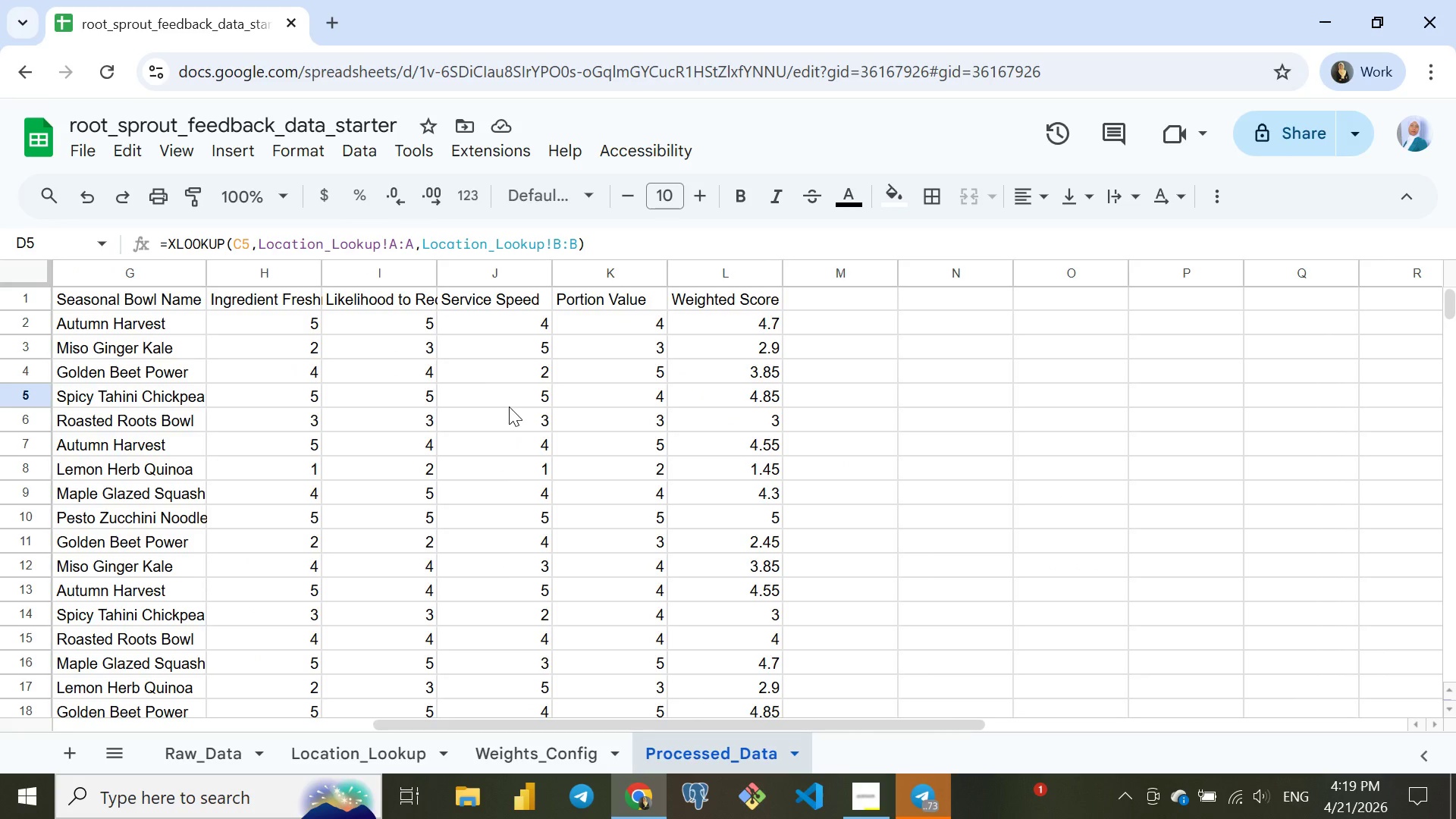 
wait(14.09)
 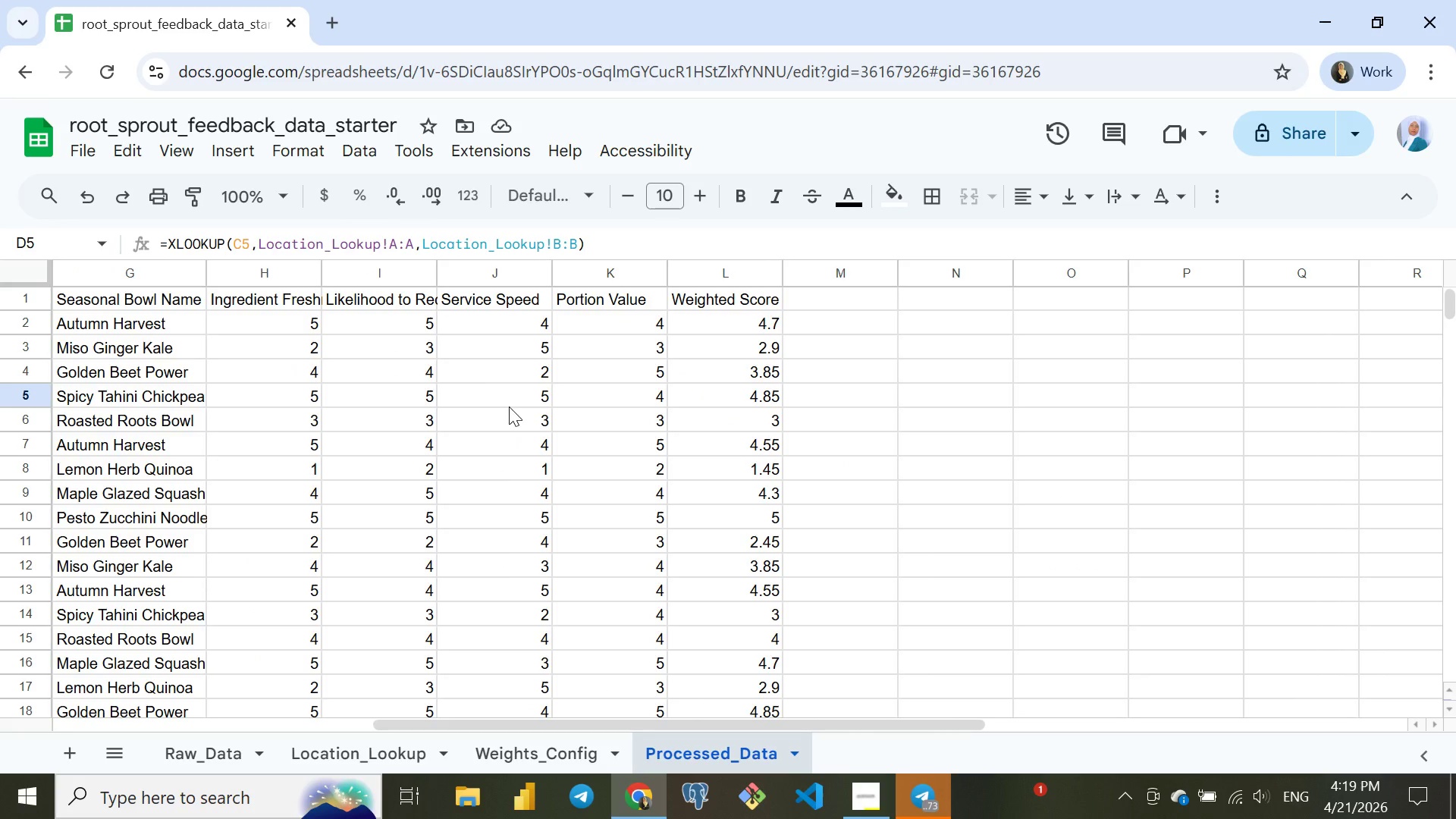 
left_click([67, 304])
 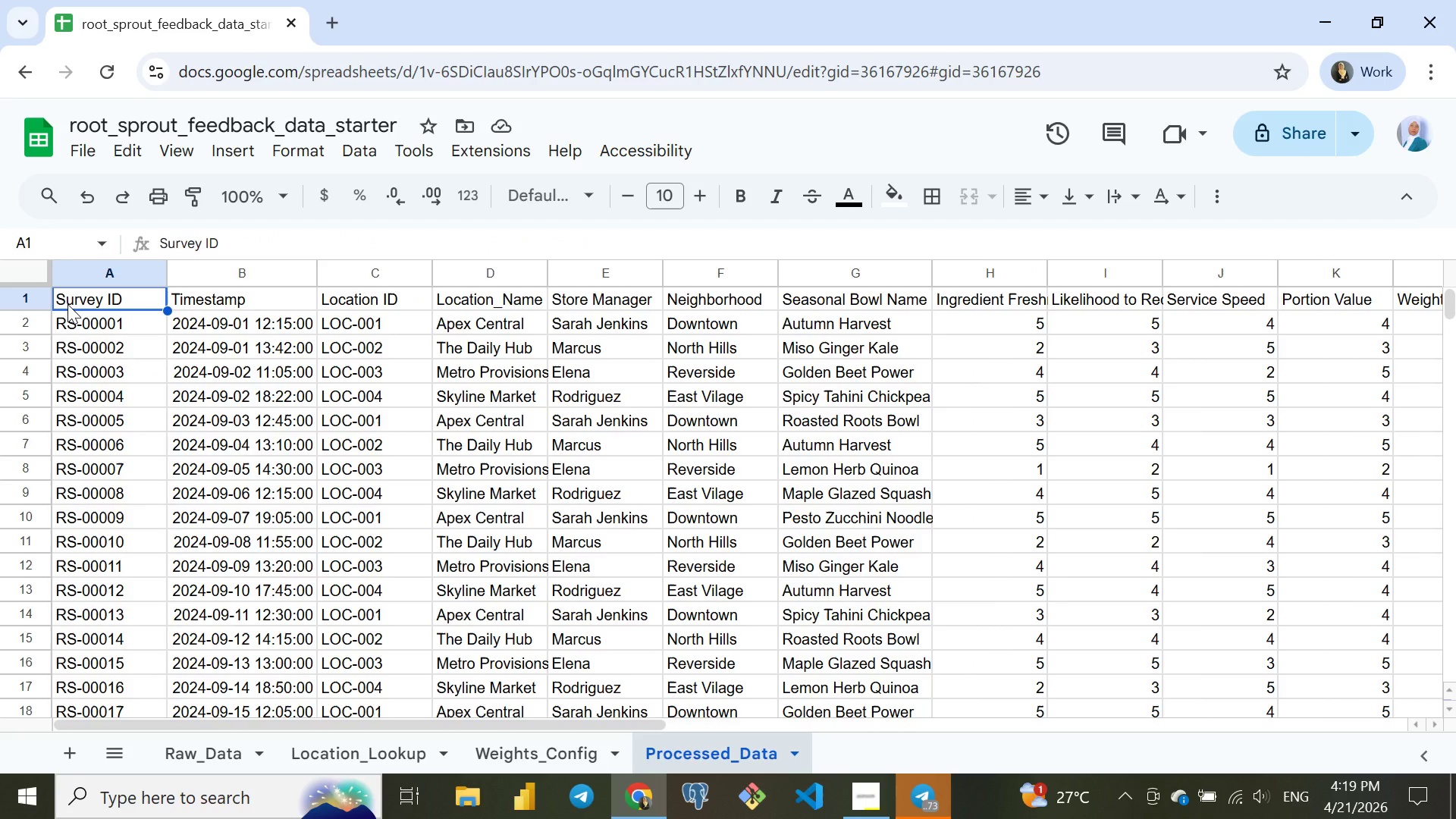 
key(Control+Shift+ArrowDown)
 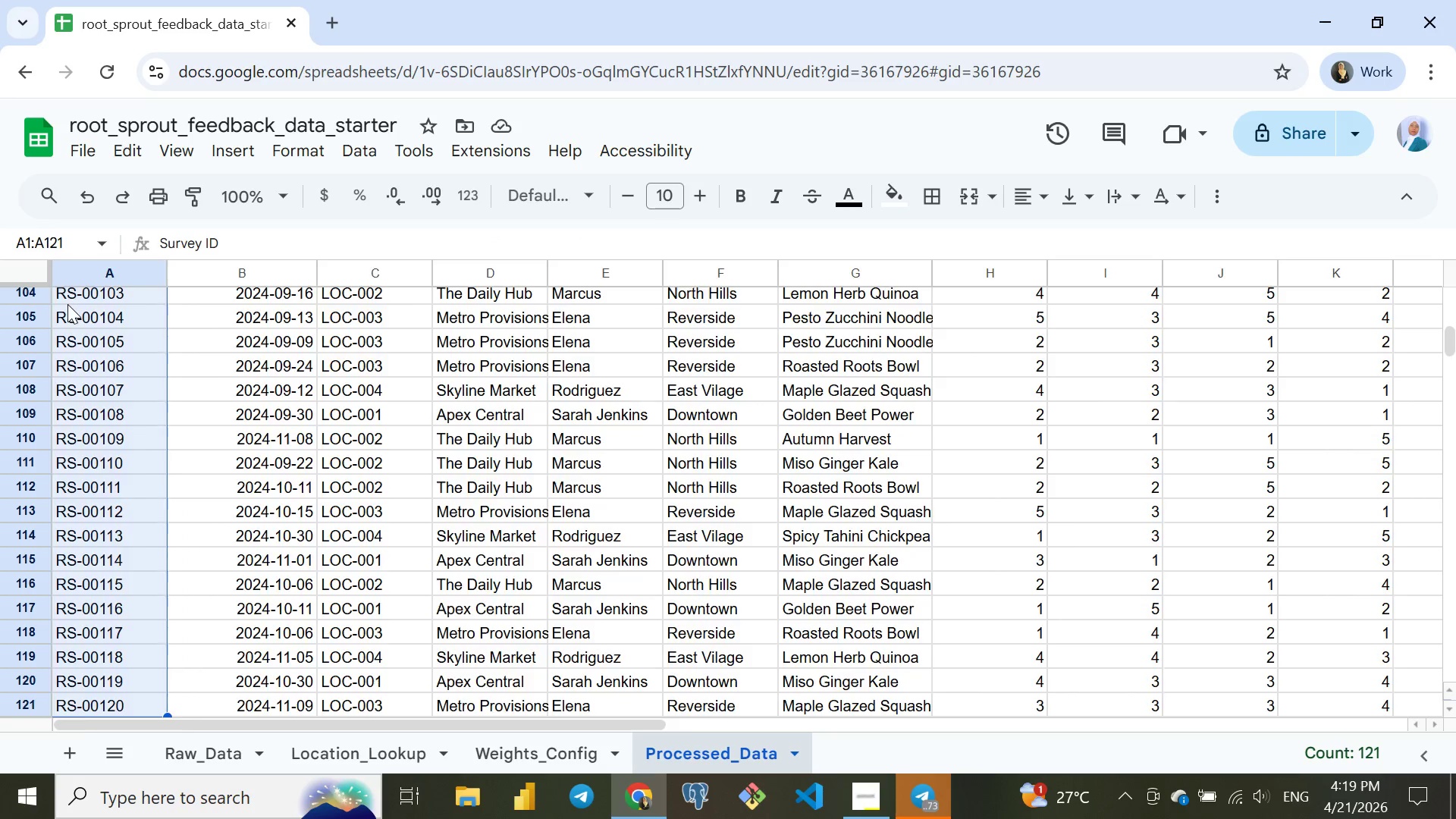 
key(Control+Shift+ArrowRight)
 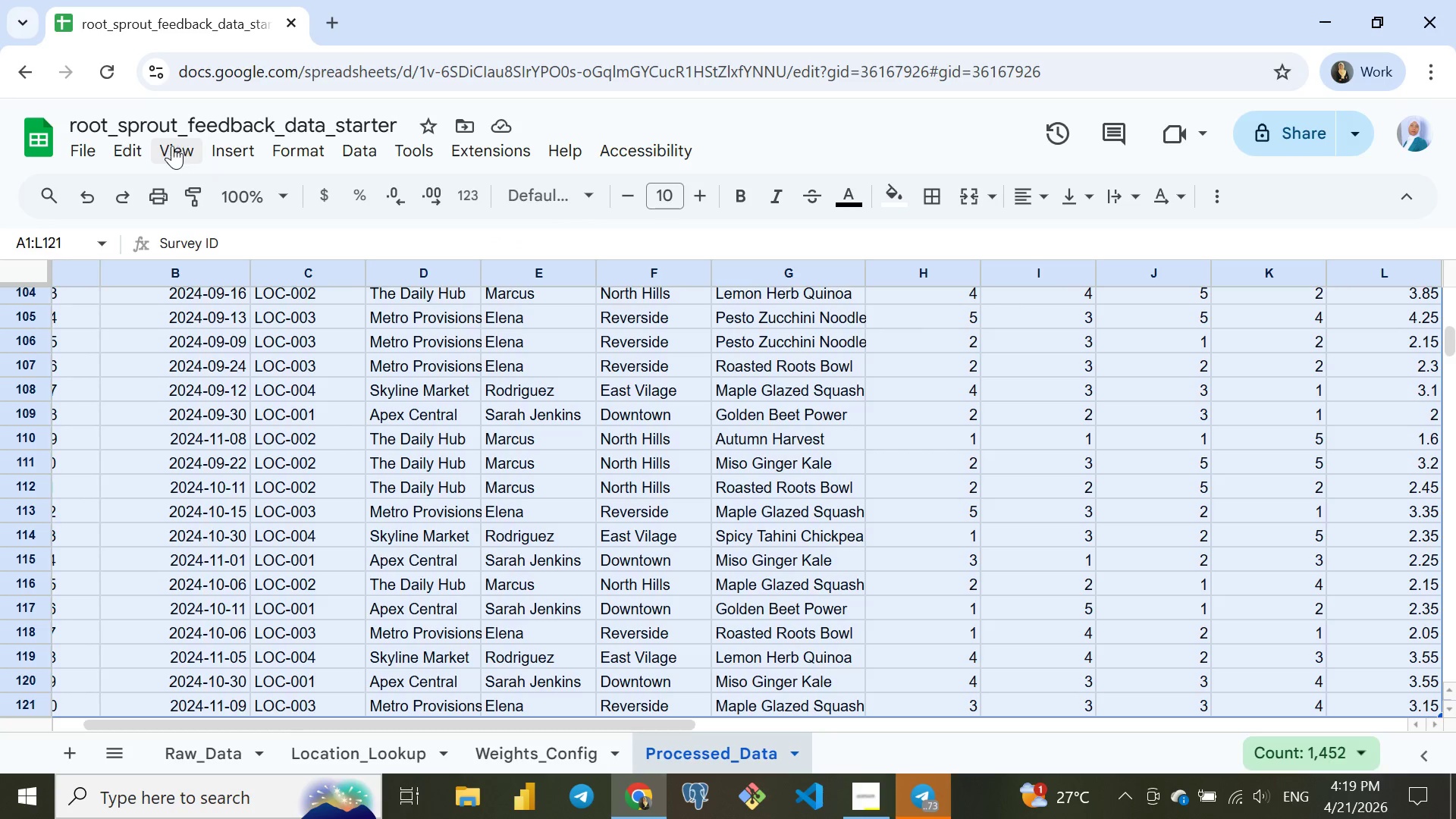 
left_click([303, 150])
 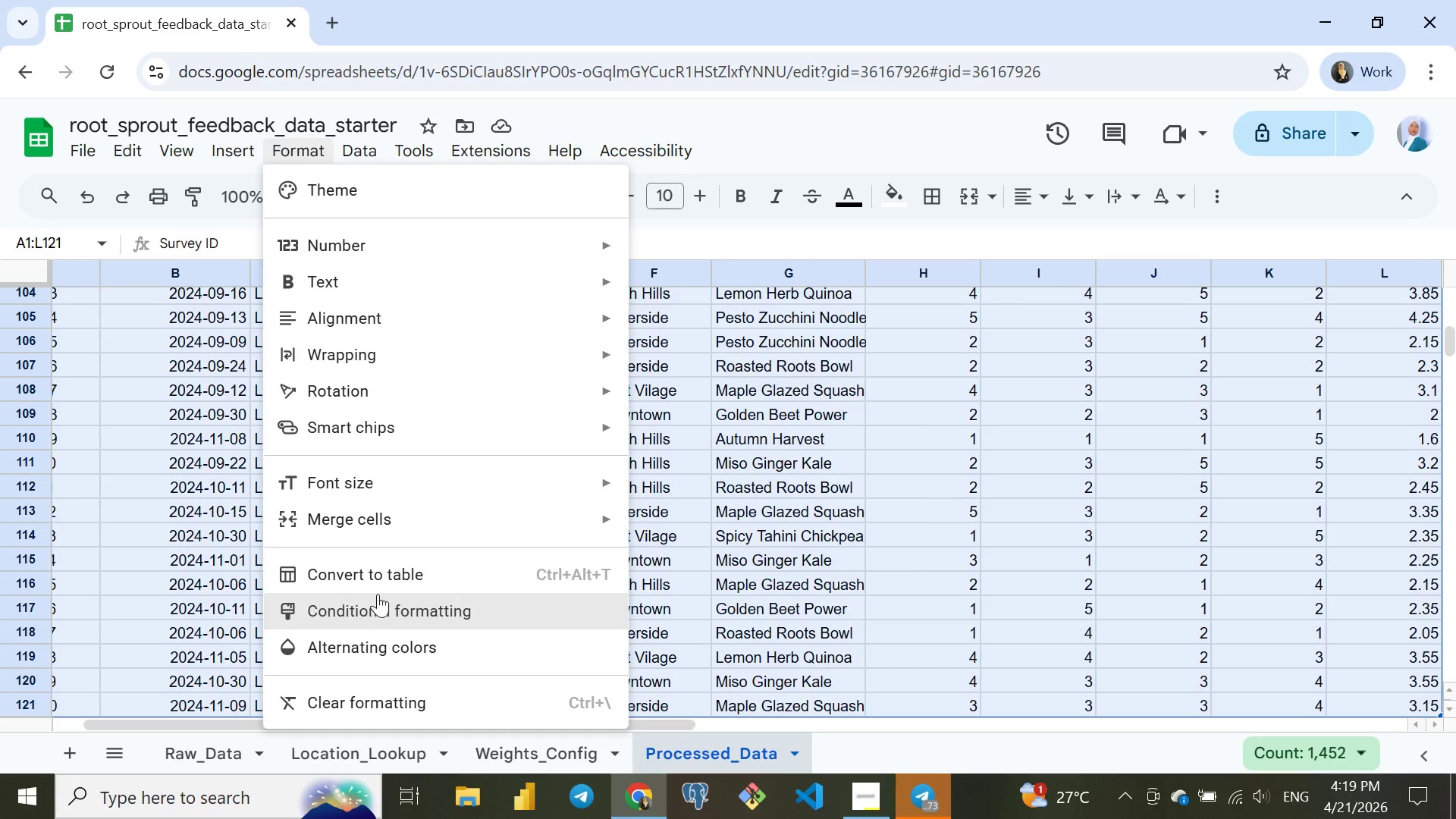 
left_click([394, 573])
 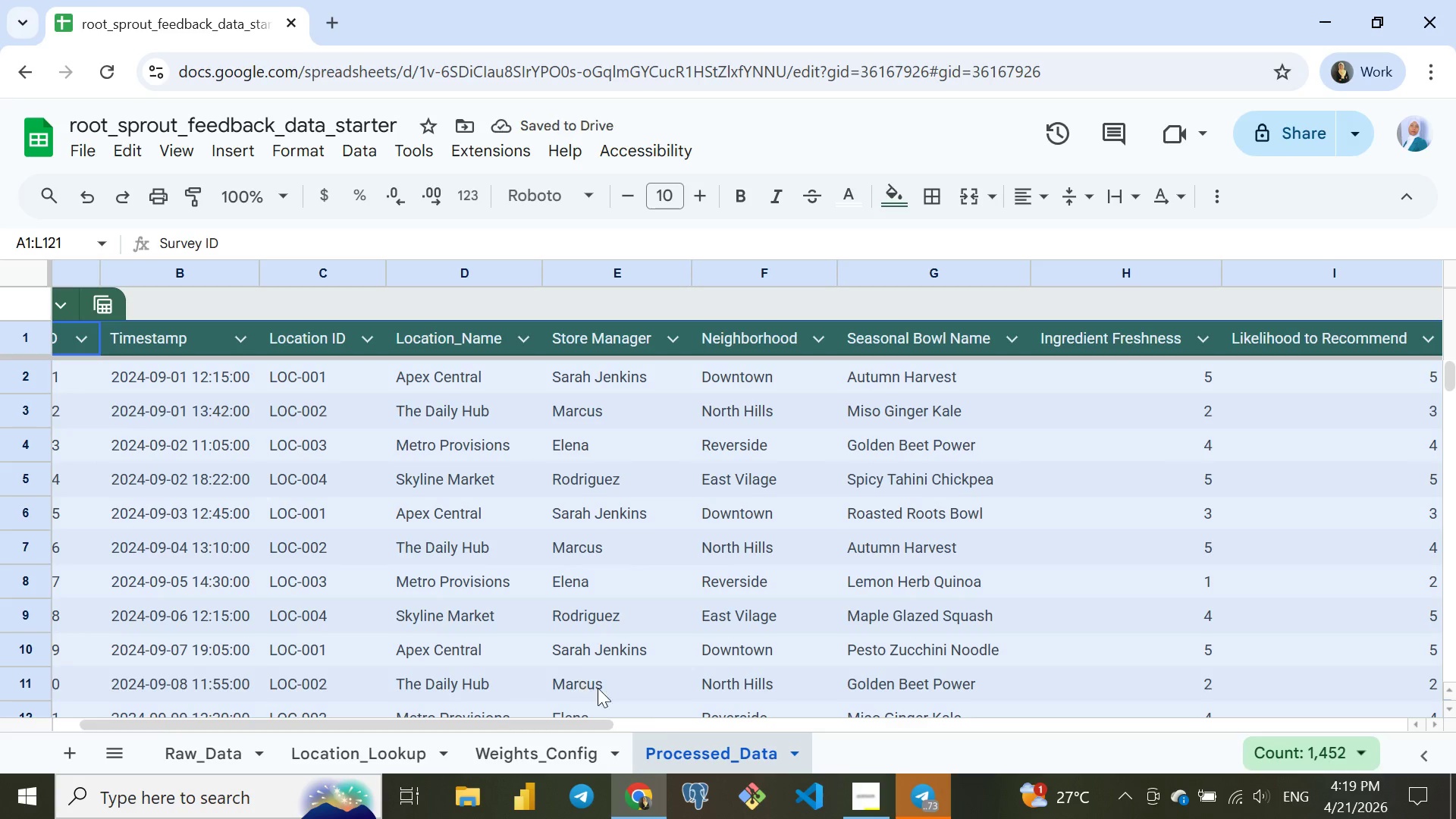 
double_click([691, 755])
 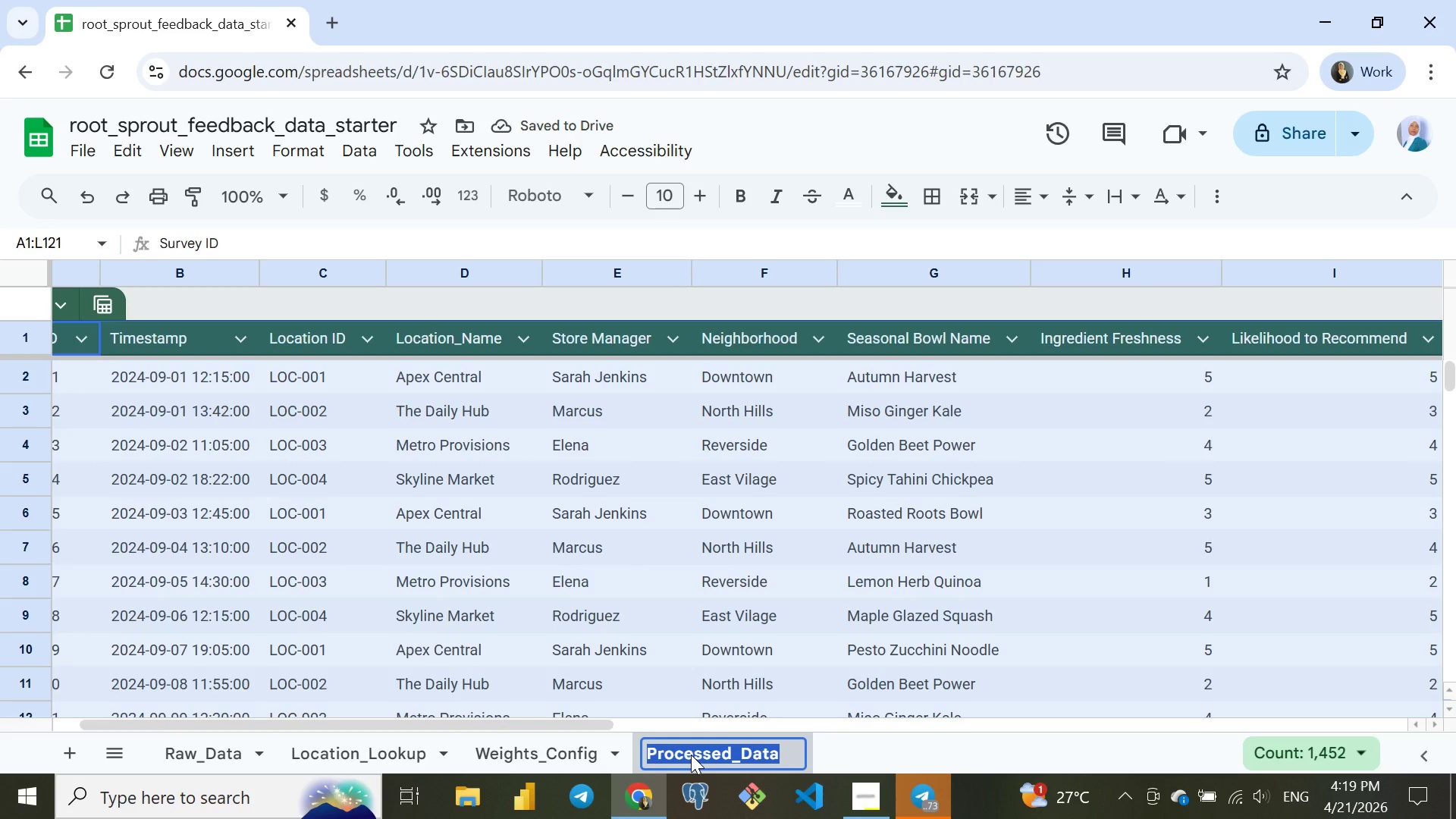 
key(Control+ControlLeft)
 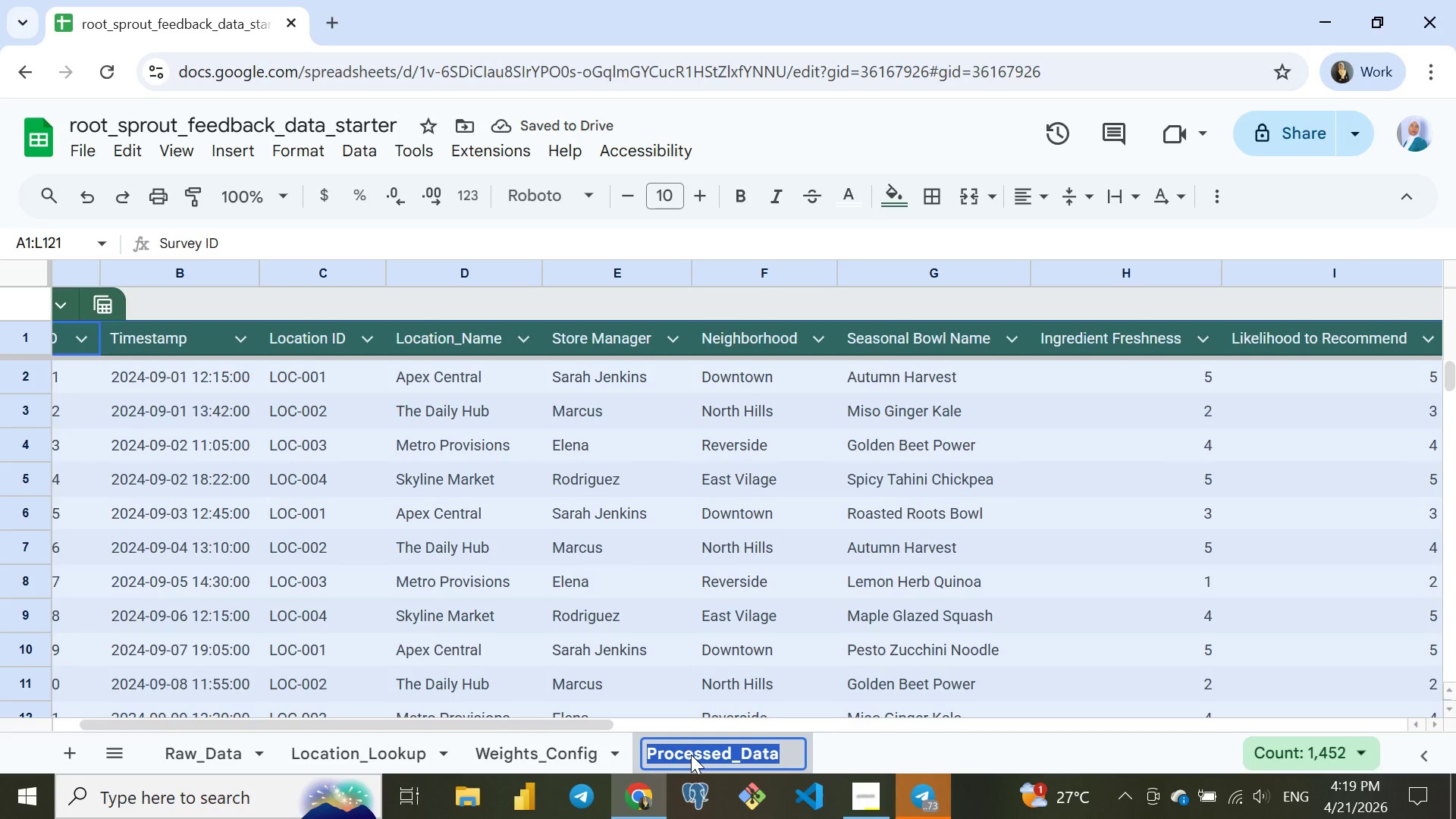 
key(Control+C)
 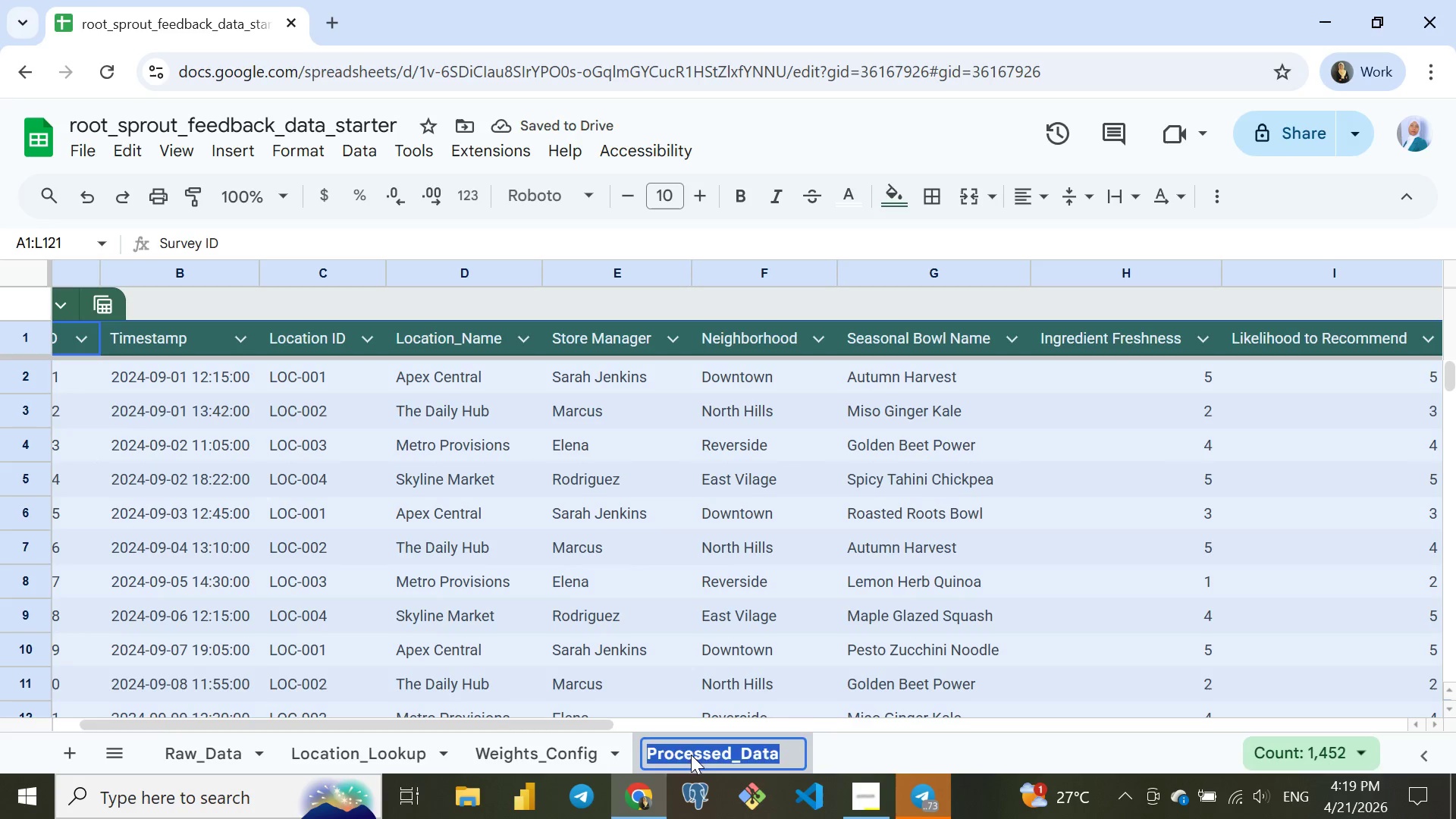 
key(Enter)
 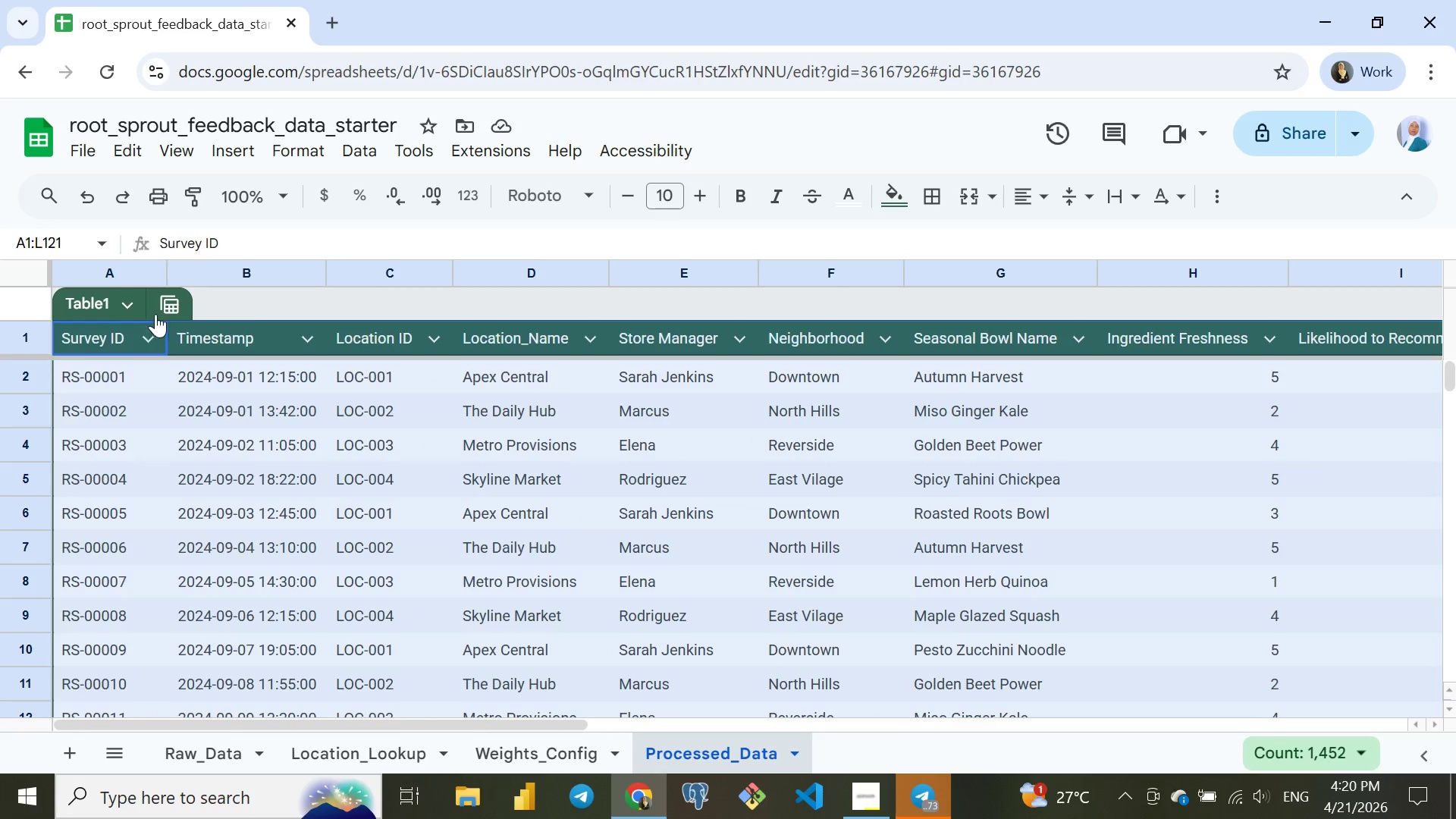 
double_click([93, 302])
 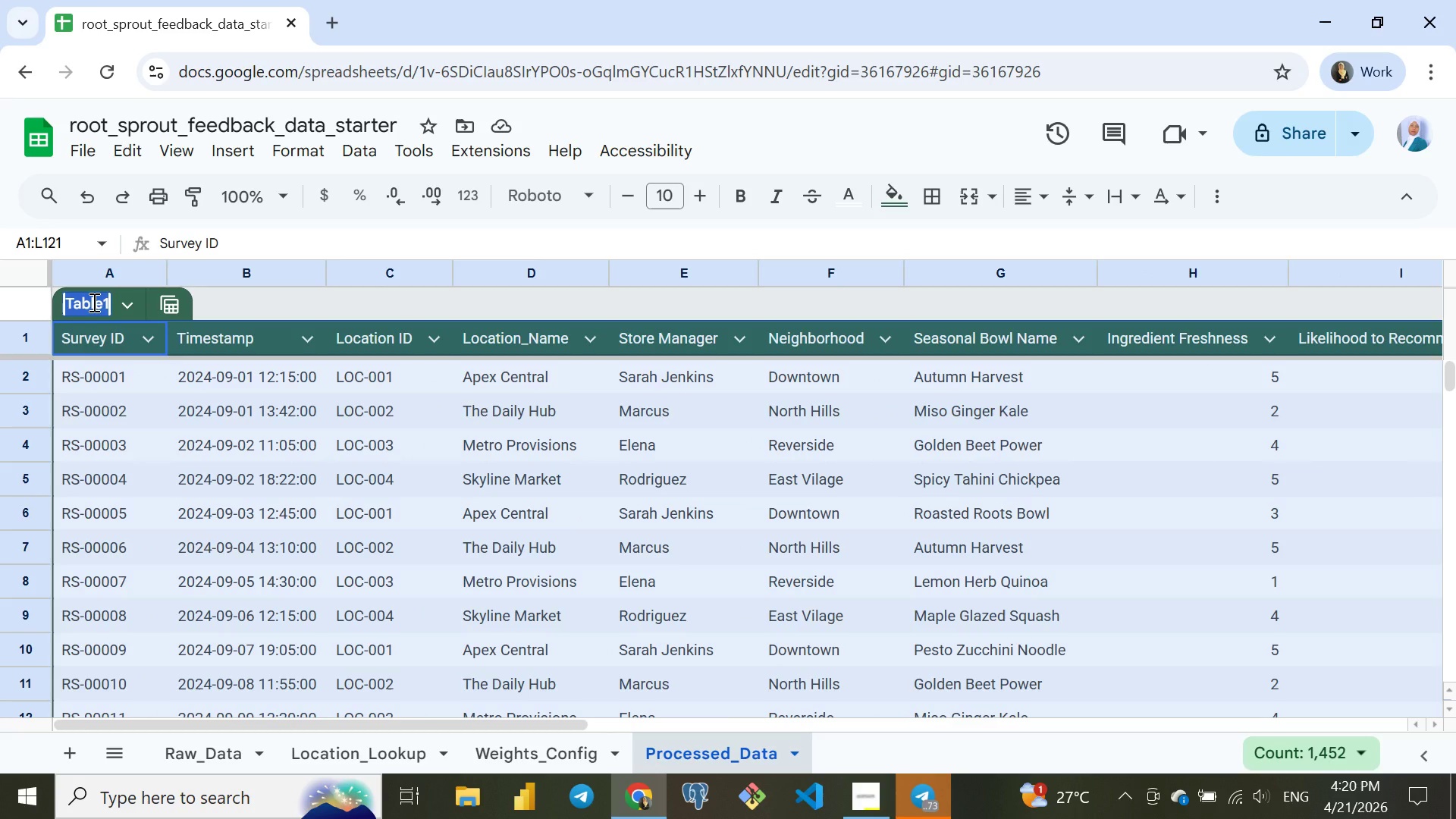 
key(Control+ControlLeft)
 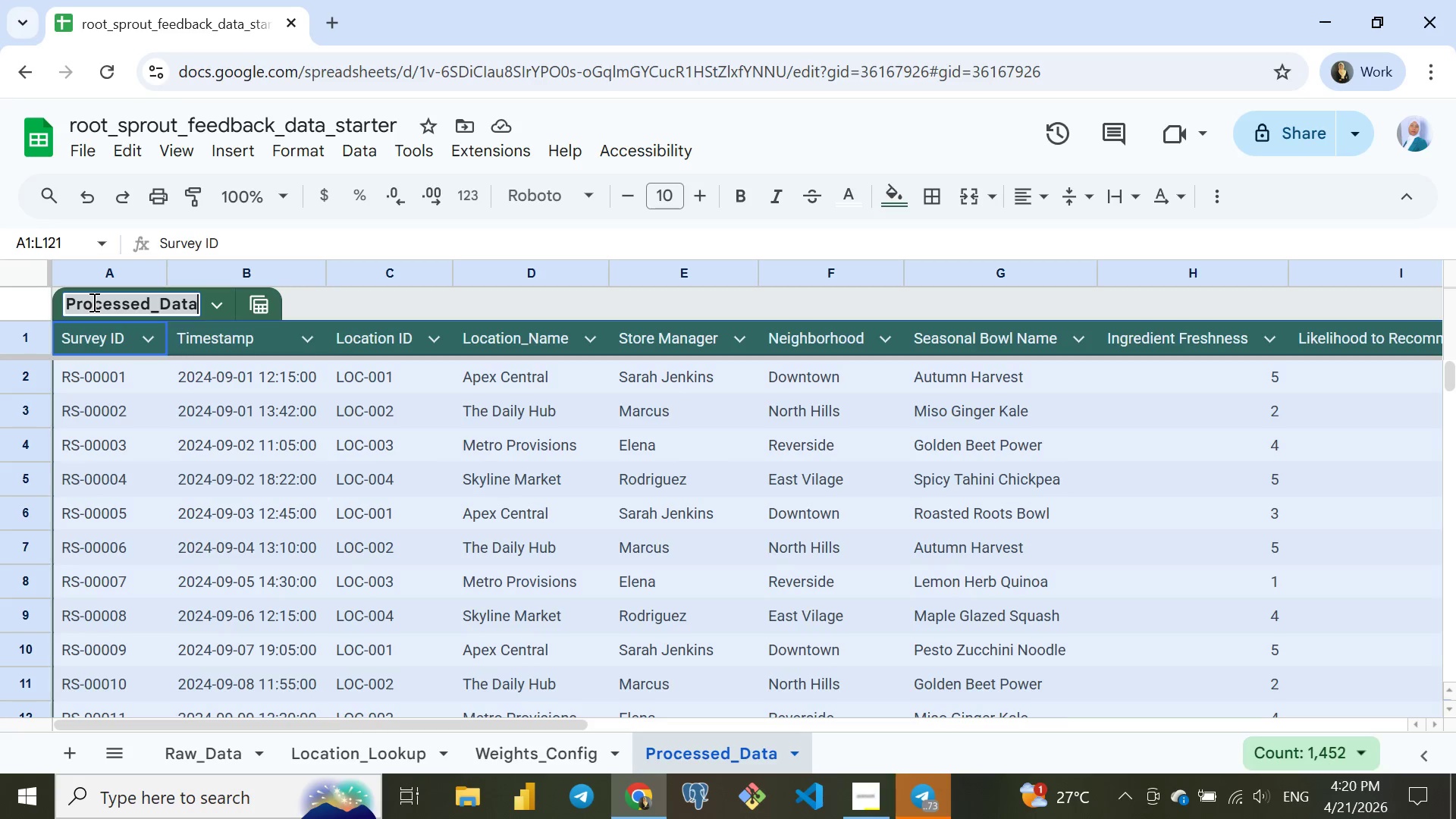 
key(Control+V)
 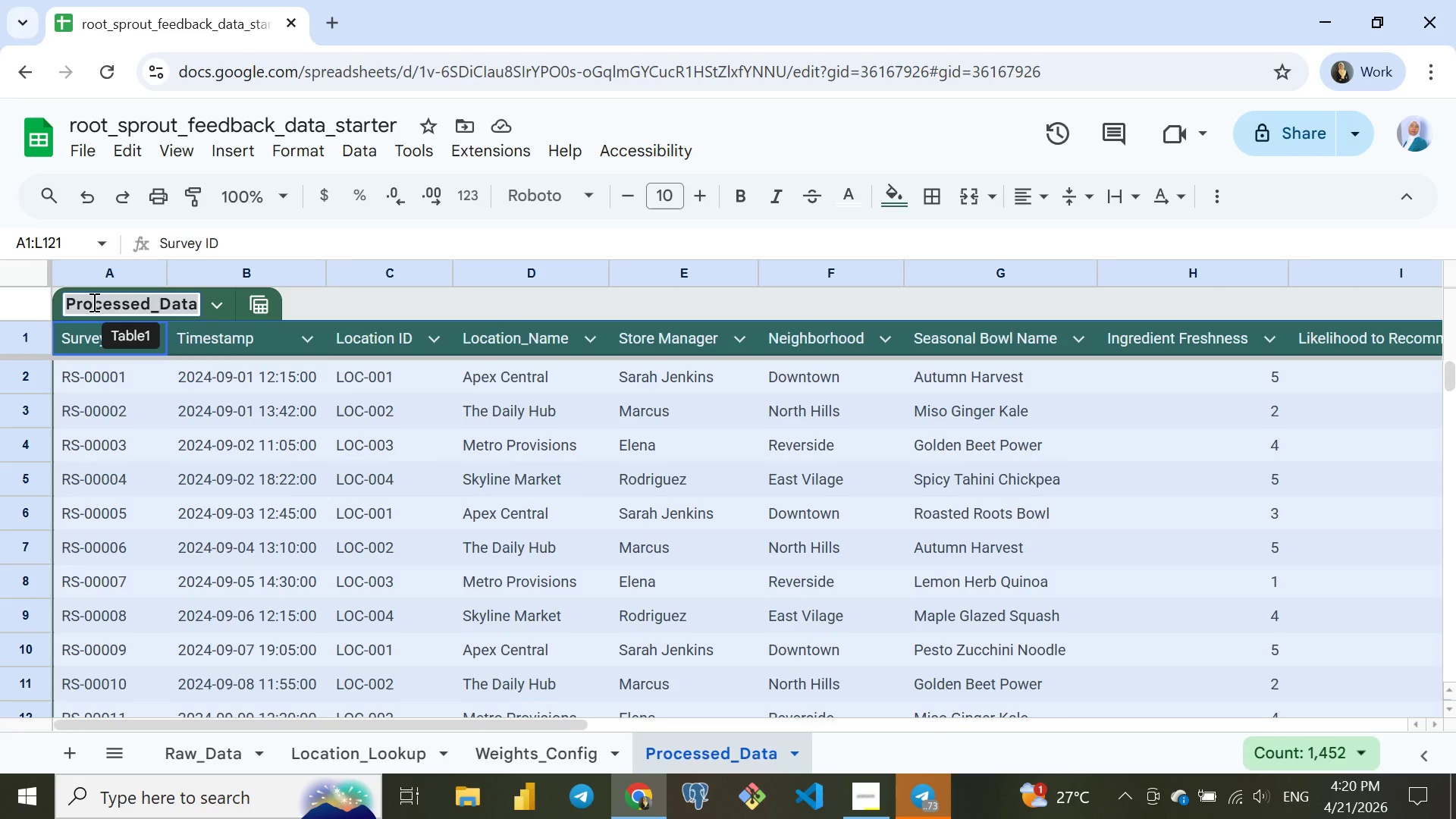 
key(Enter)
 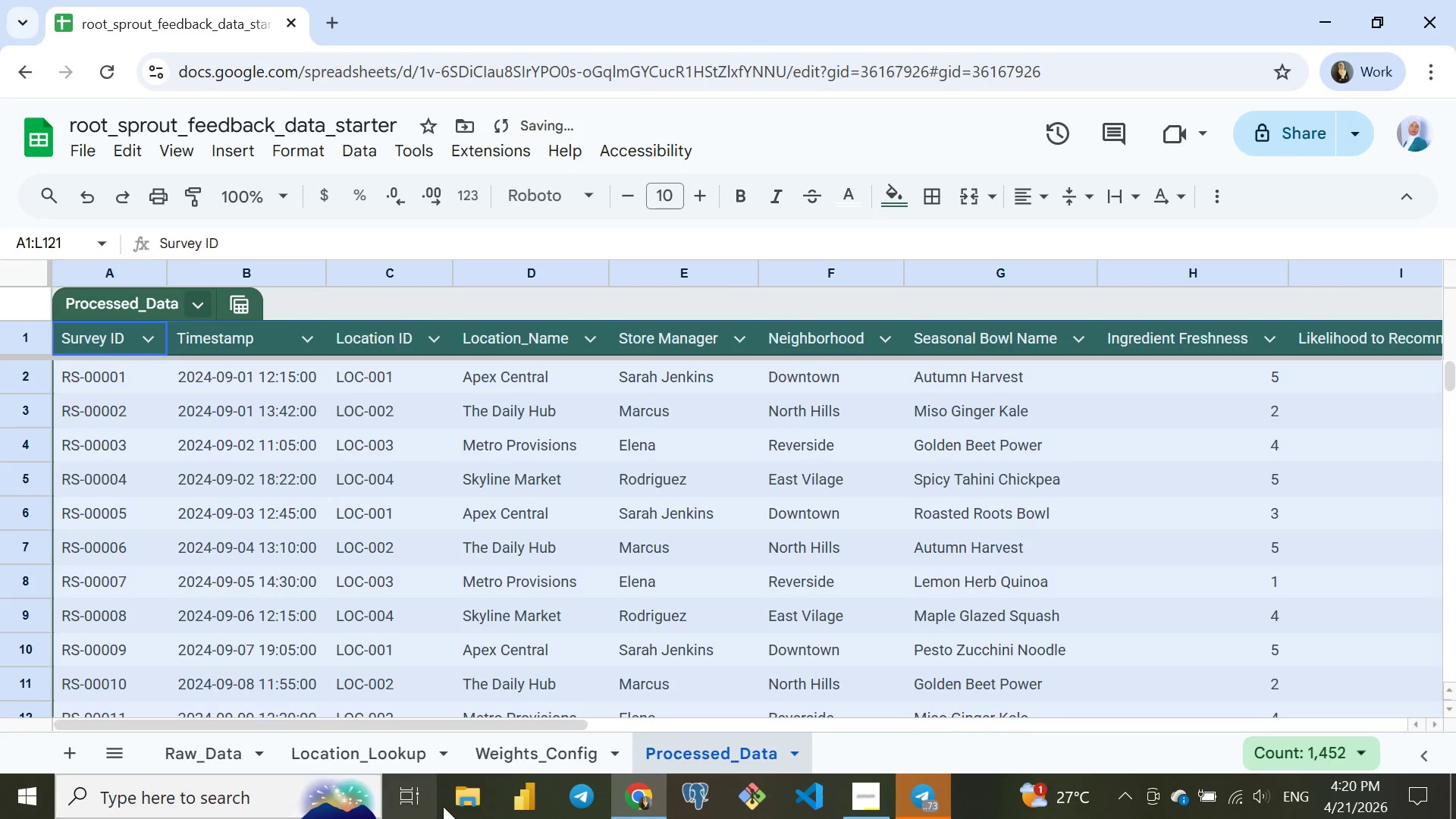 
left_click([504, 745])
 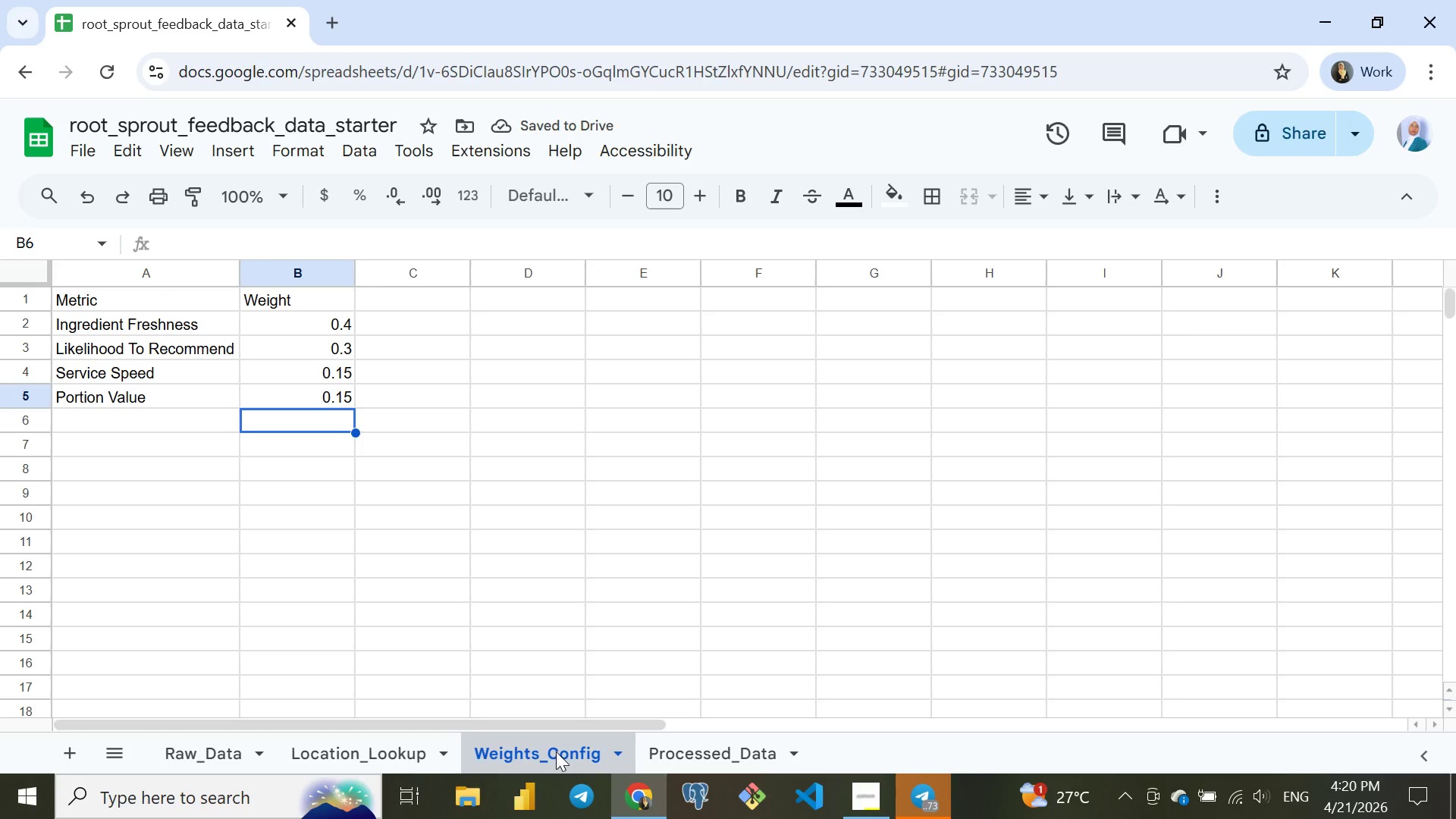 
double_click([556, 752])
 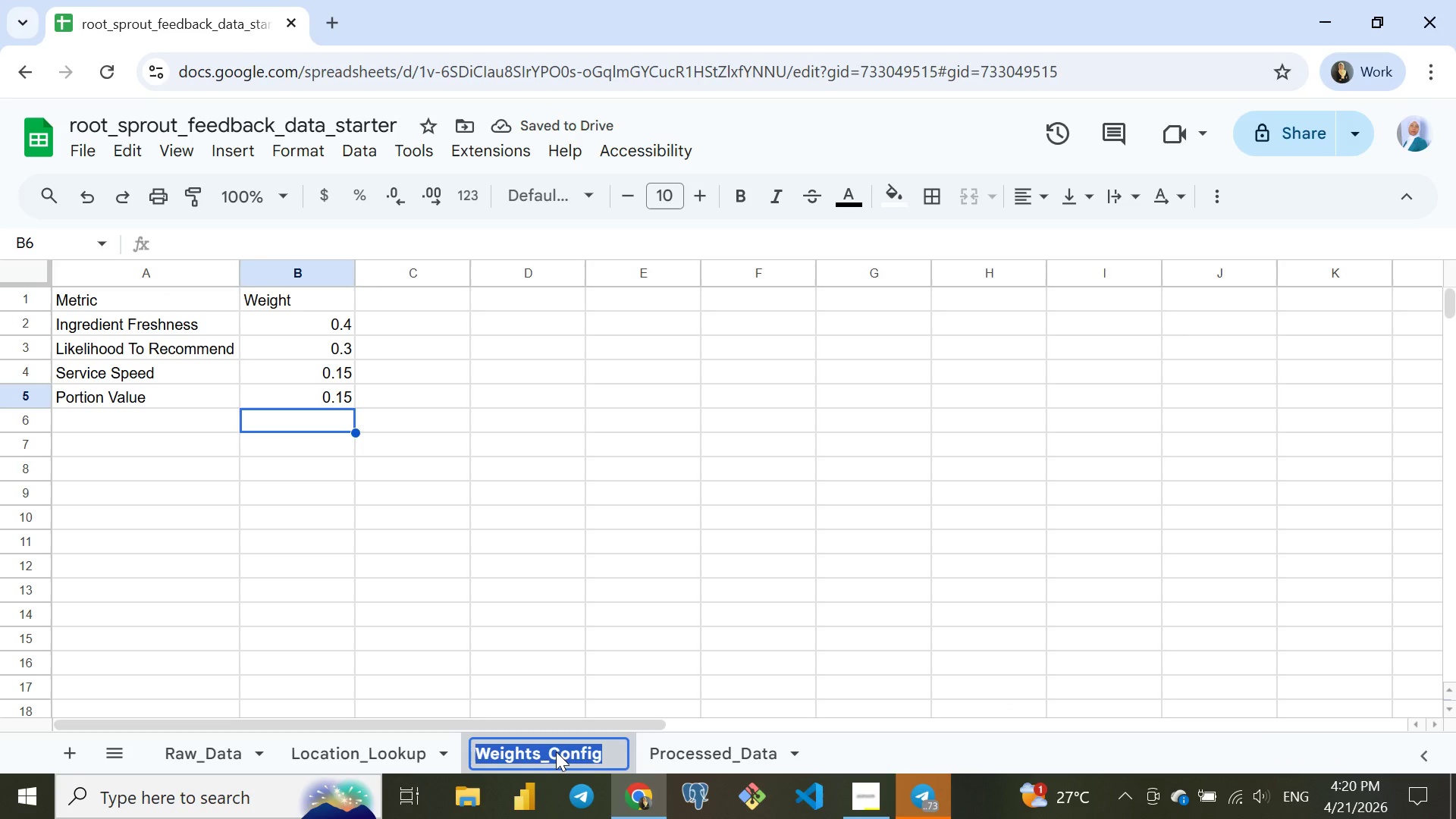 
key(Control+C)
 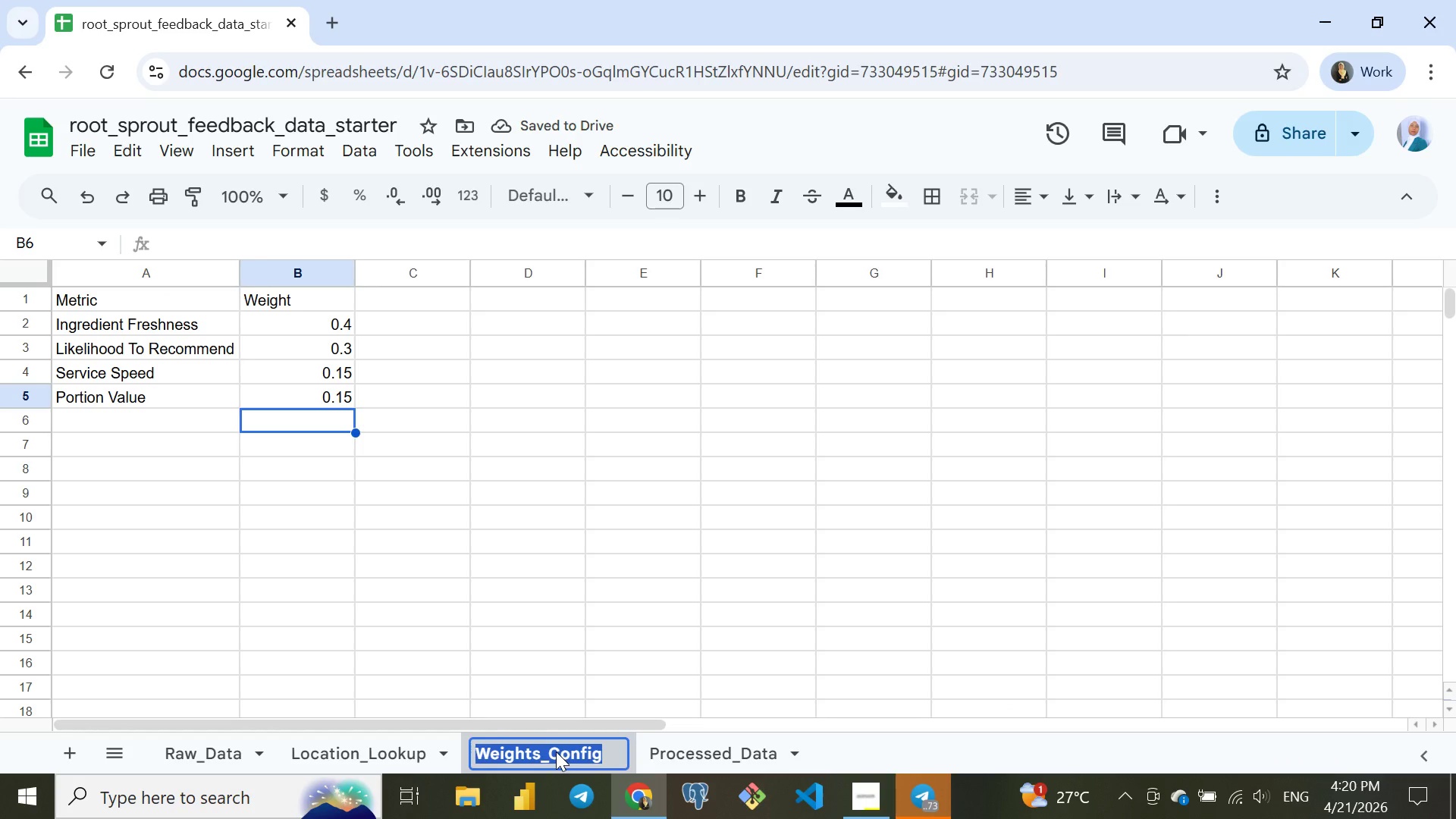 
key(Enter)
 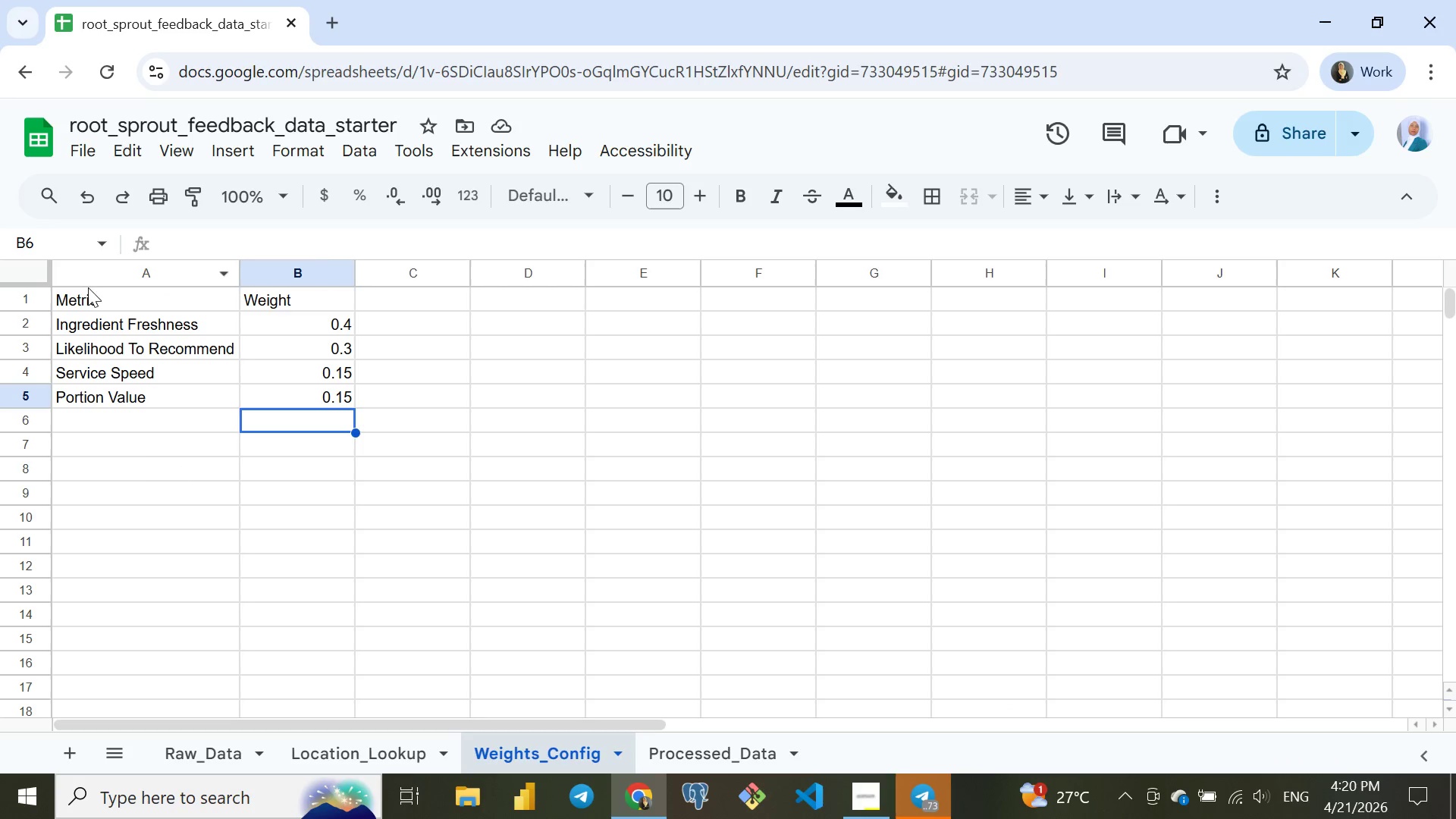 
left_click([106, 304])
 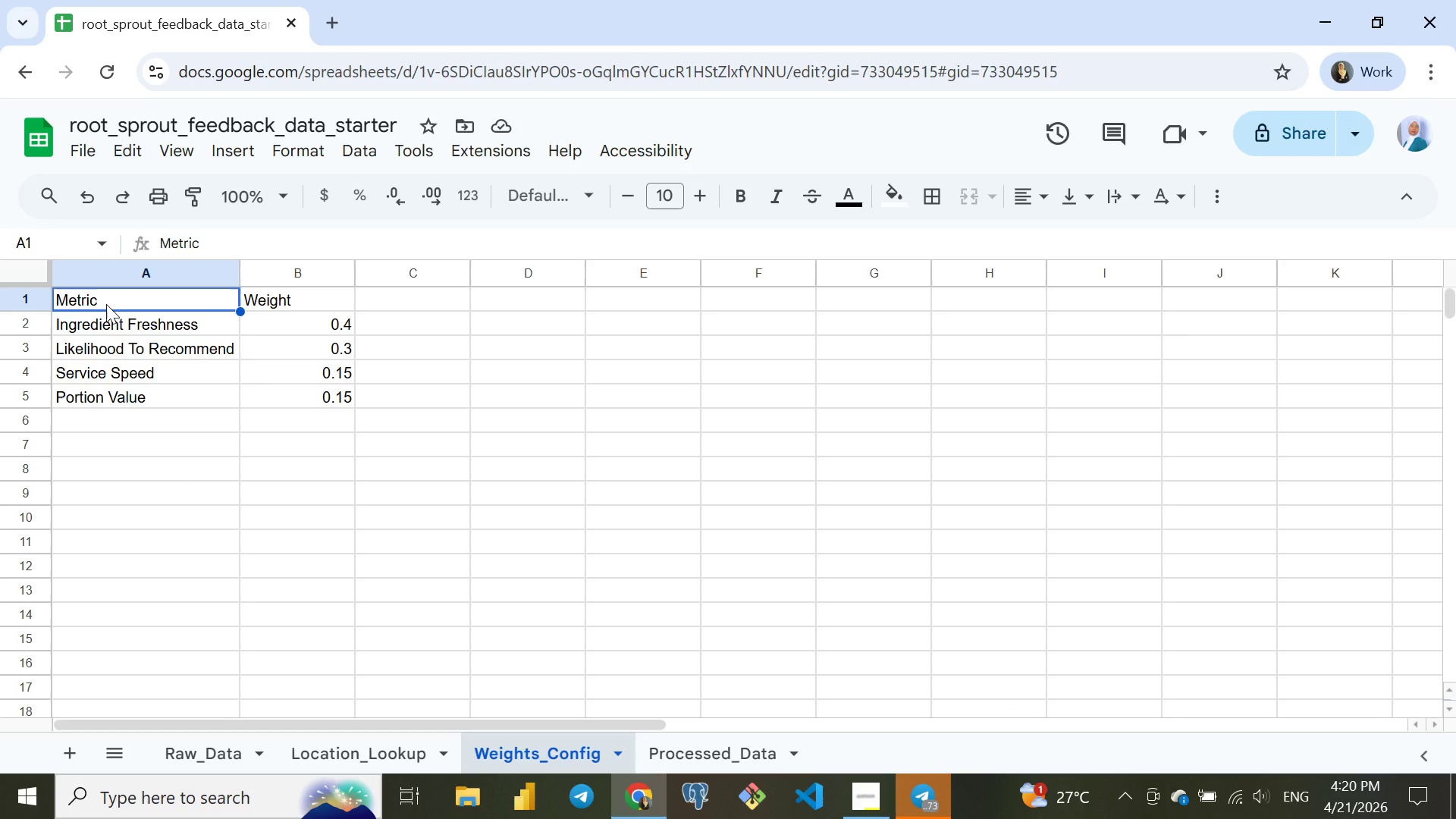 
key(Control+Shift+ArrowDown)
 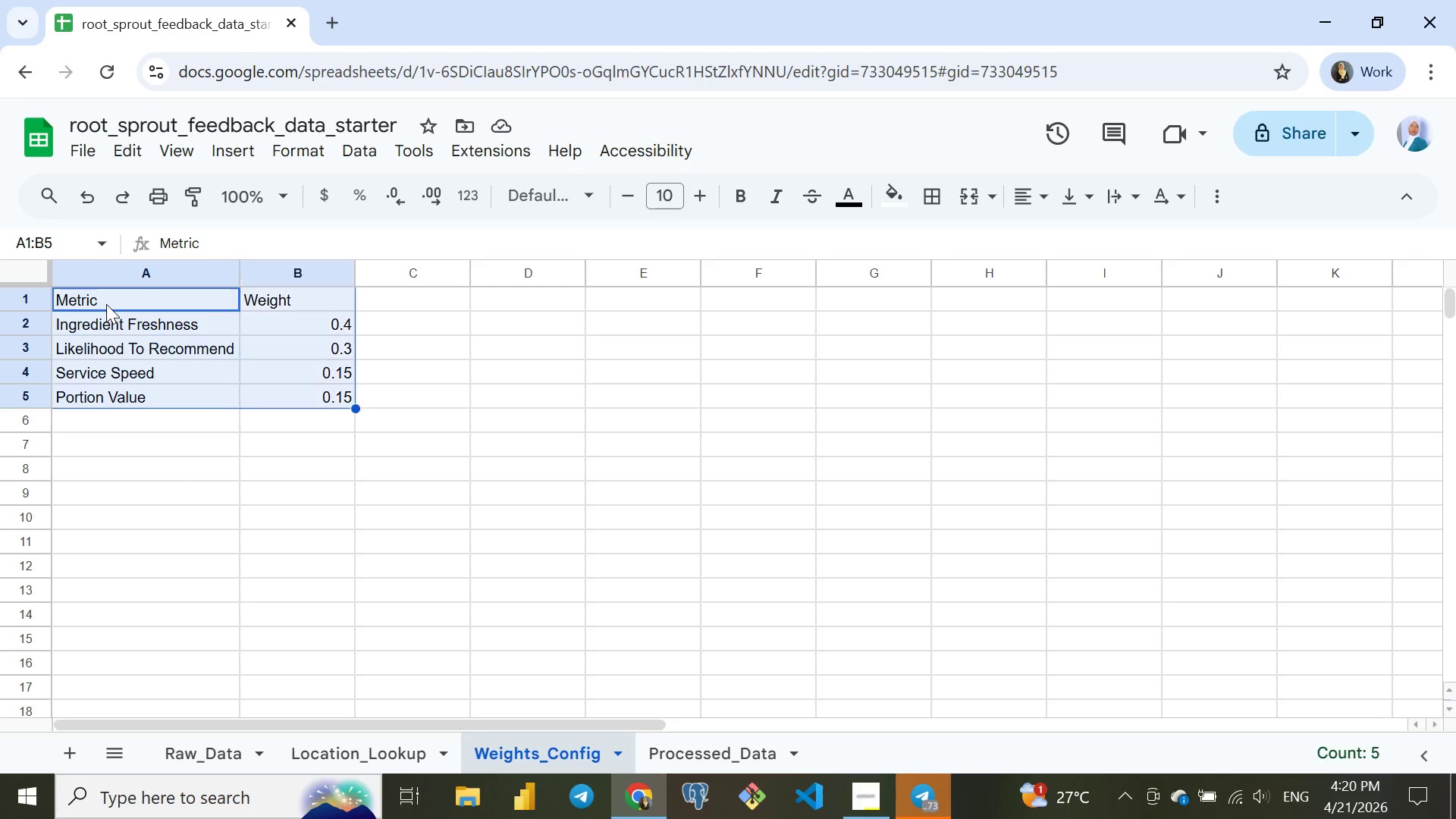 
key(Control+Shift+ArrowRight)
 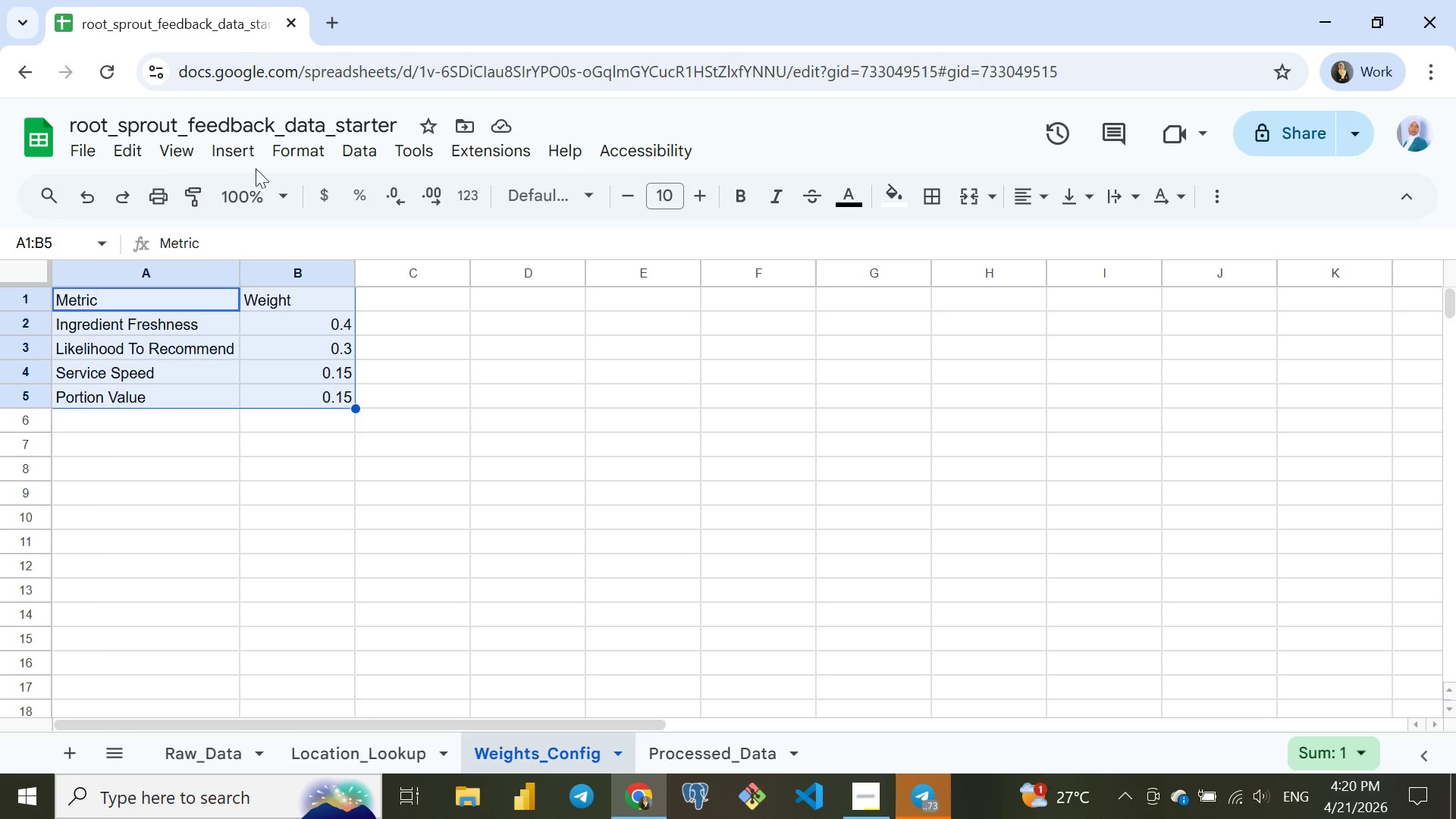 
left_click([292, 149])
 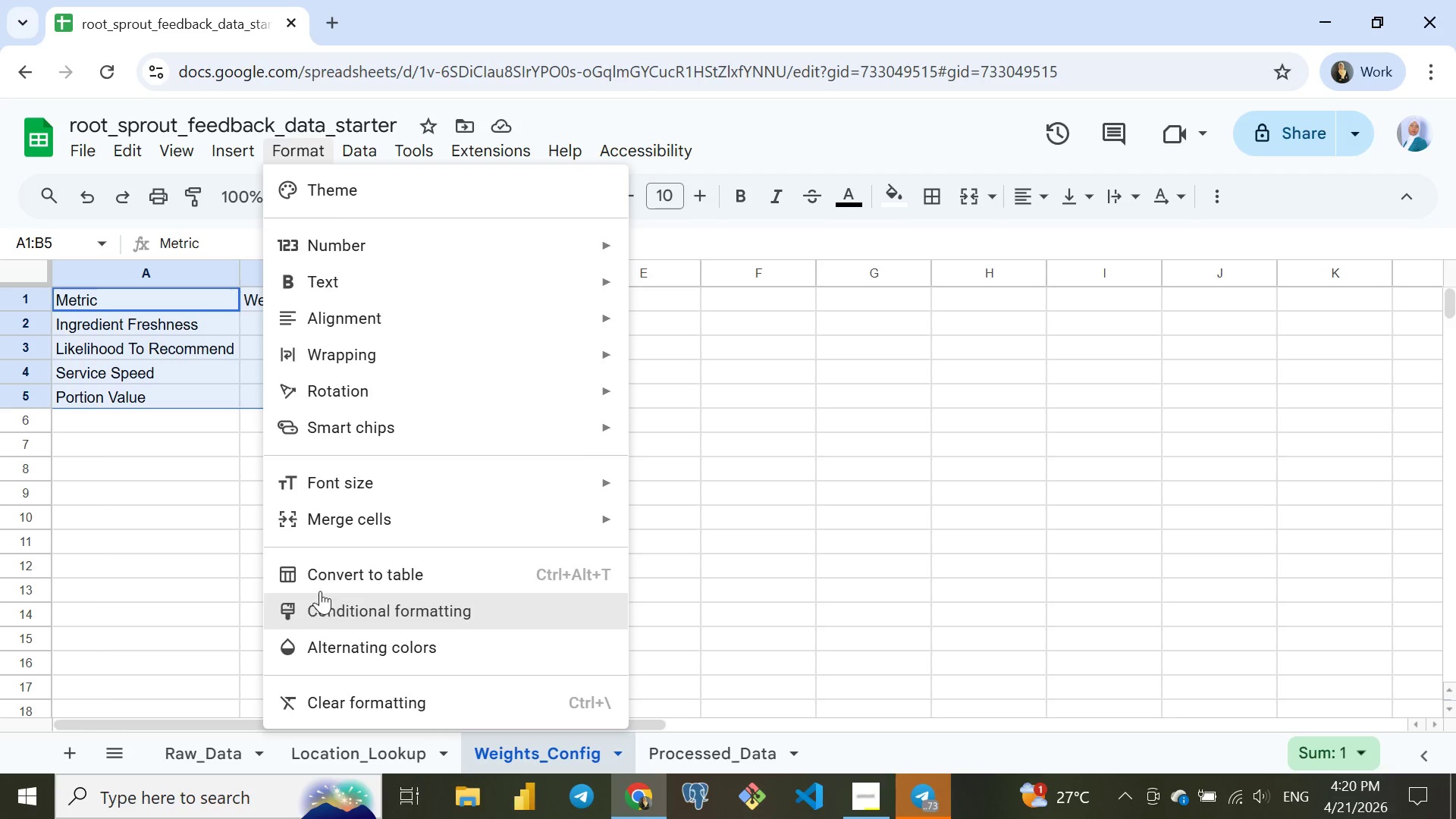 
left_click([337, 576])
 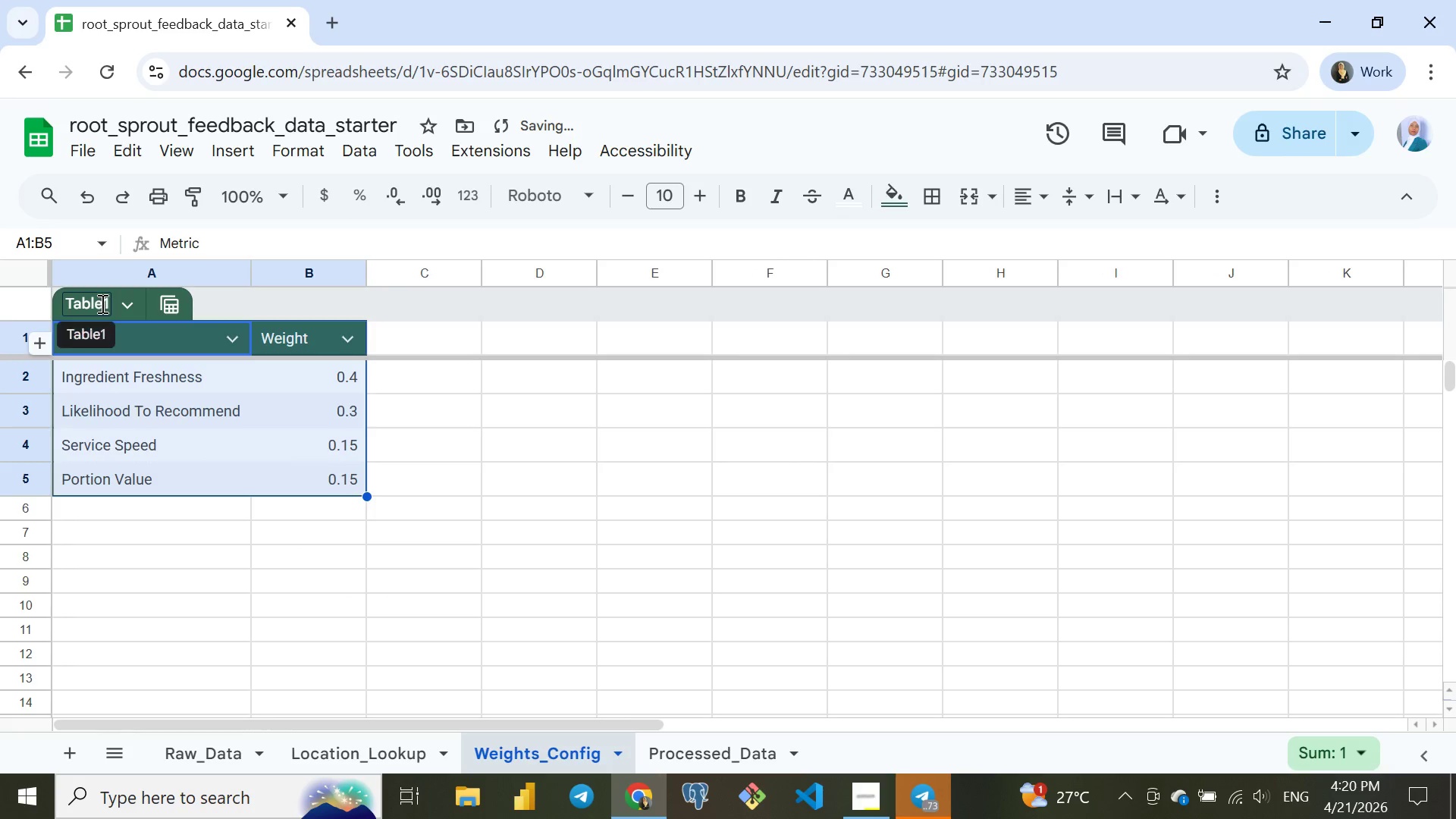 
left_click([101, 303])
 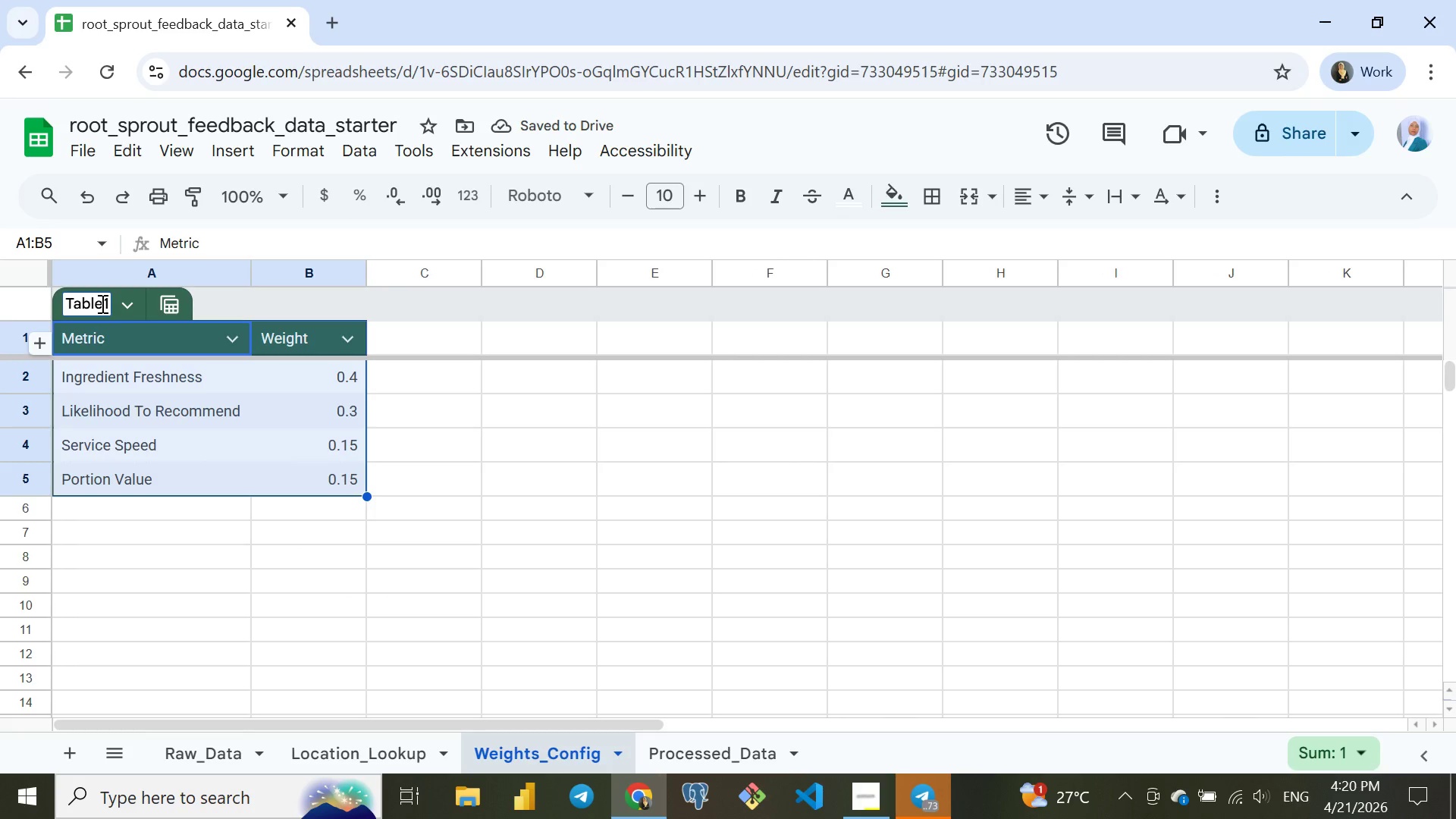 
key(Control+ControlLeft)
 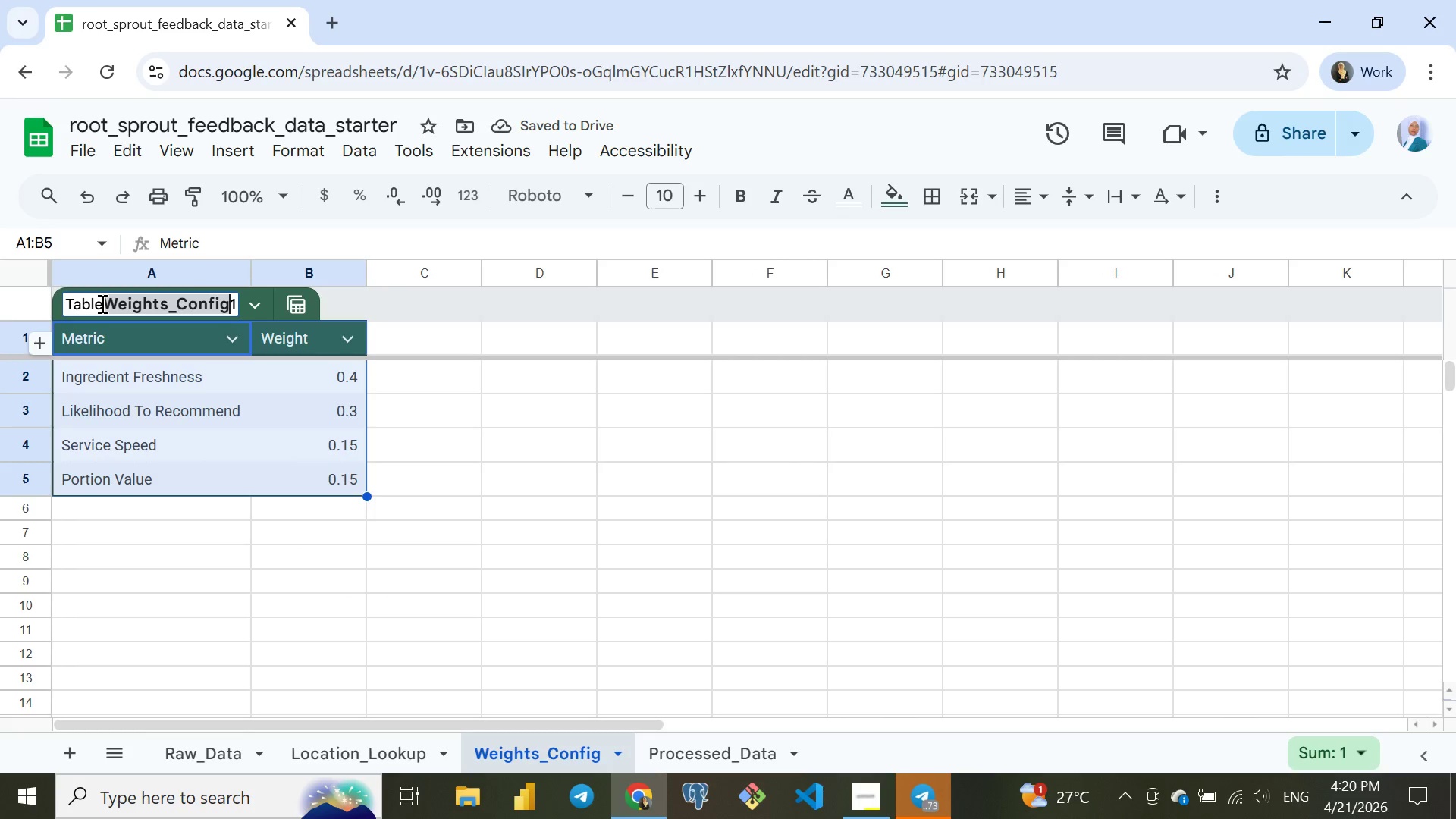 
key(Control+V)
 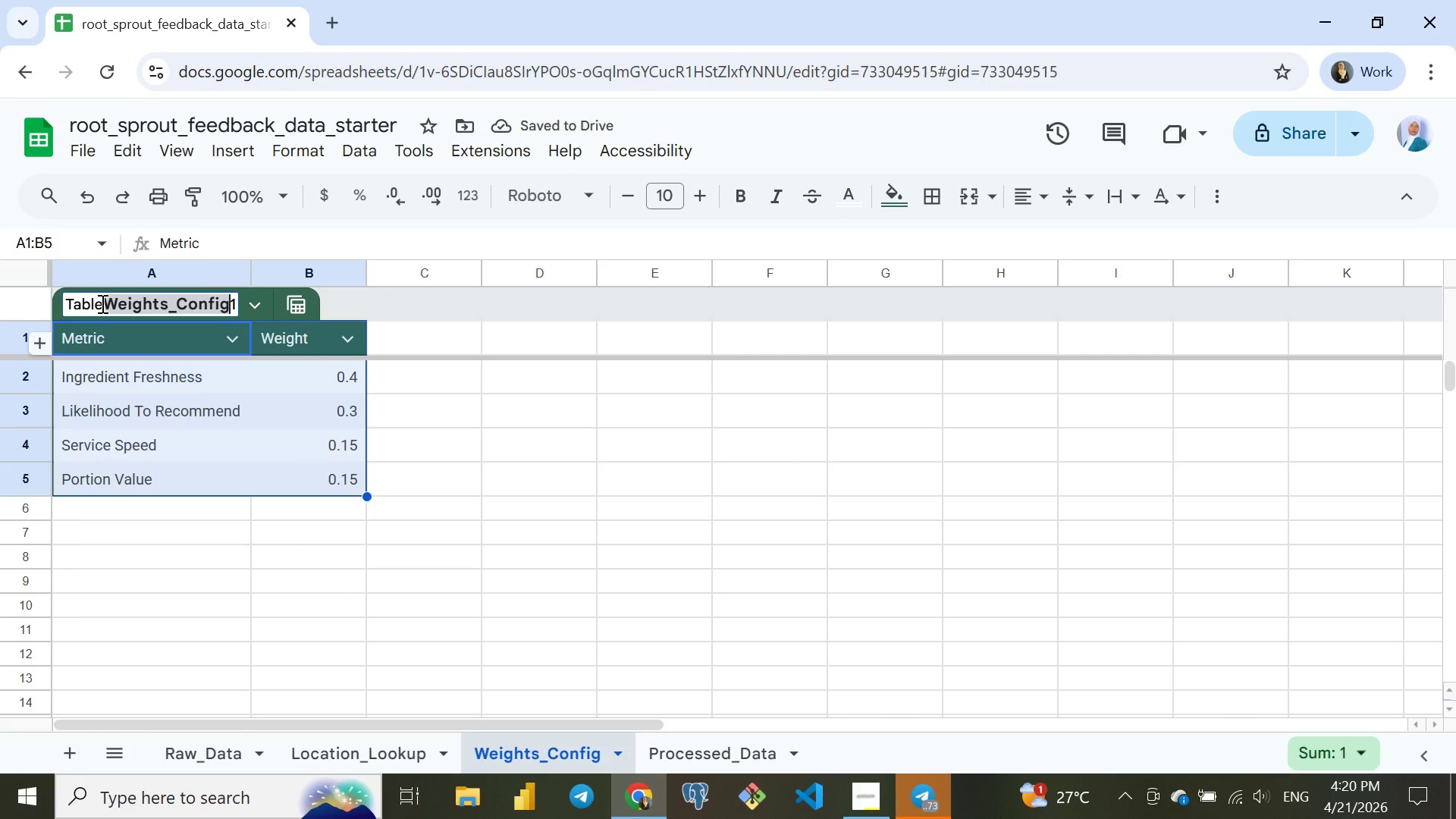 
key(ArrowRight)
 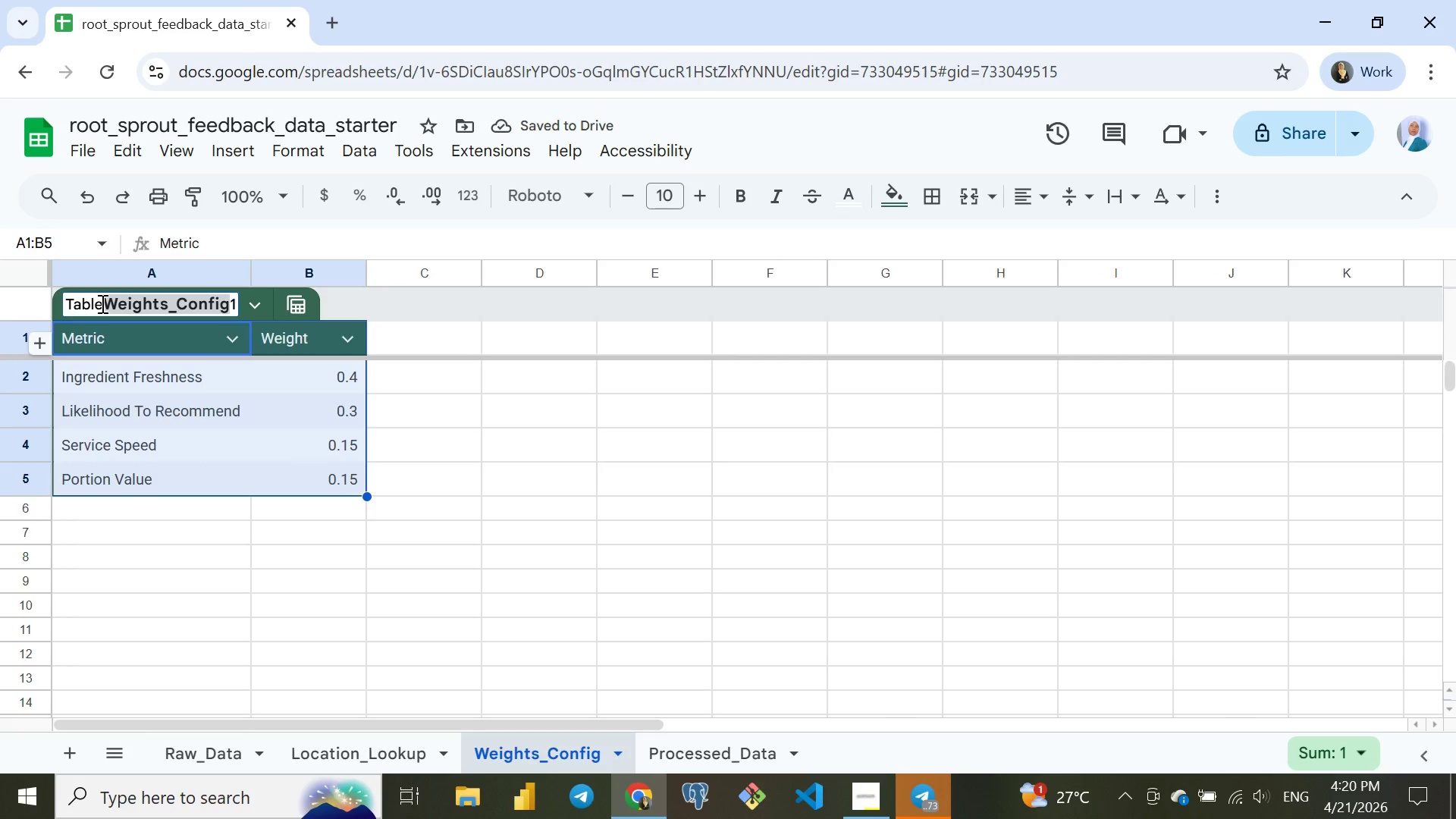 
key(Backspace)
 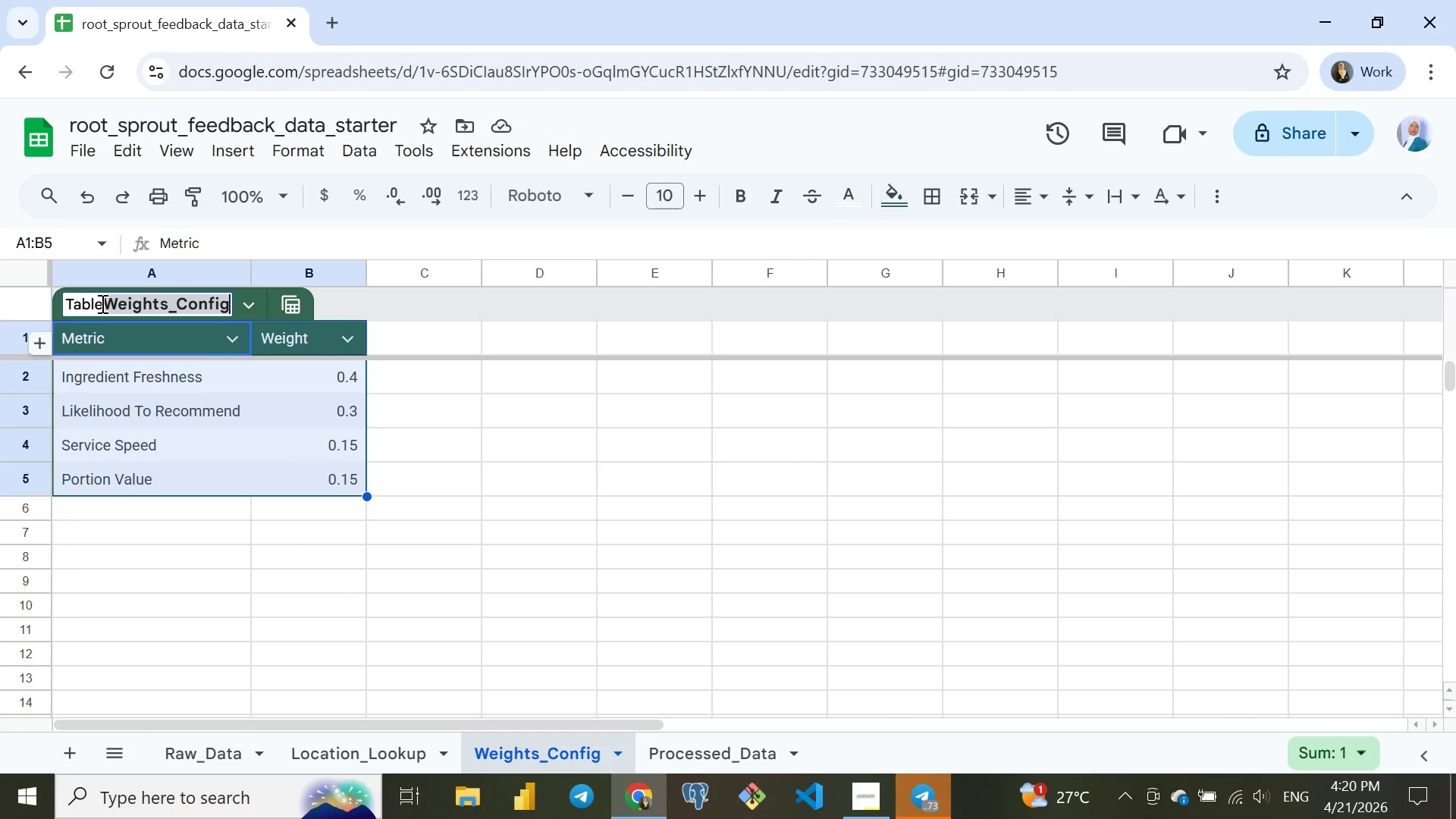 
key(Enter)
 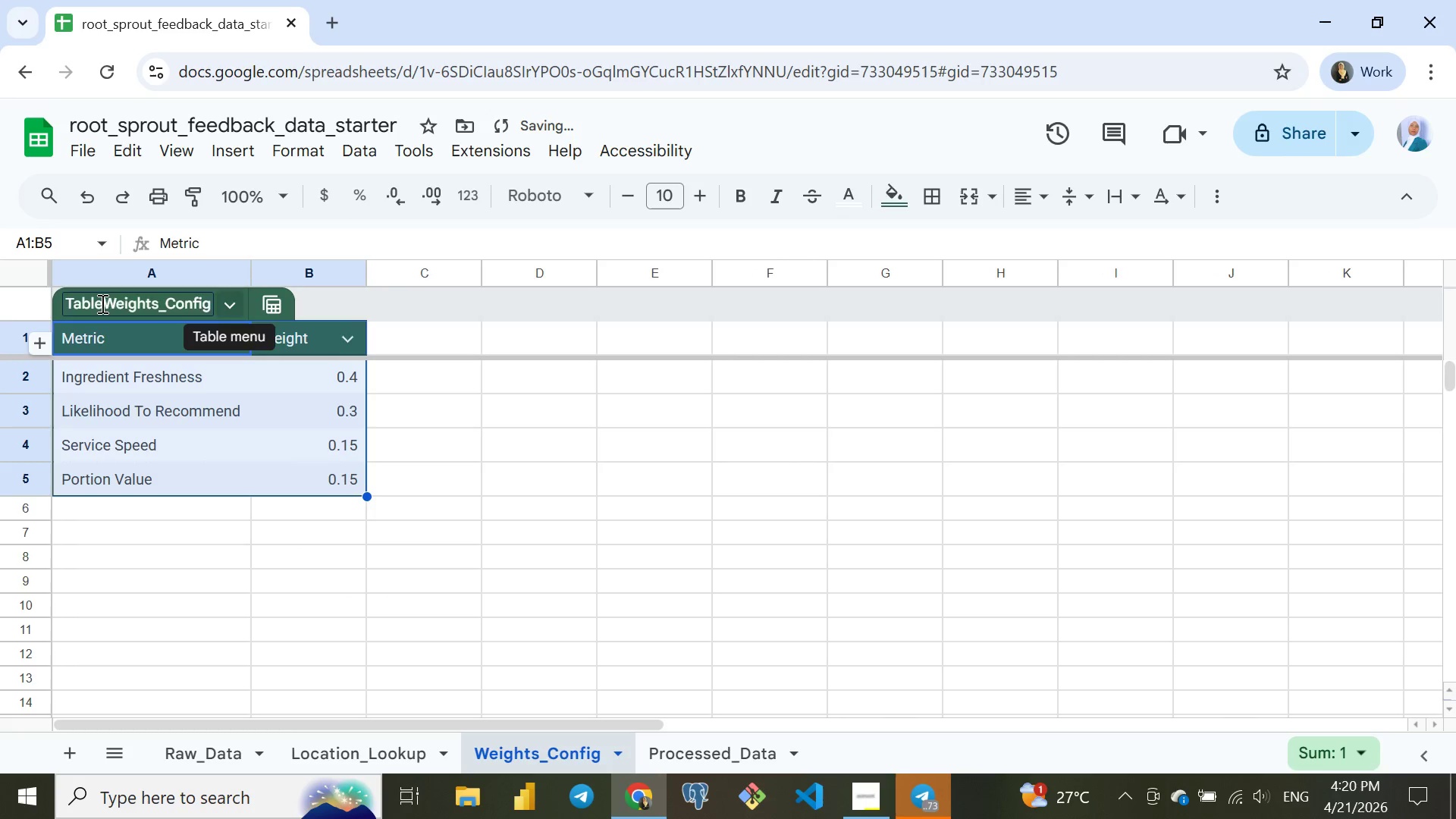 
double_click([101, 303])
 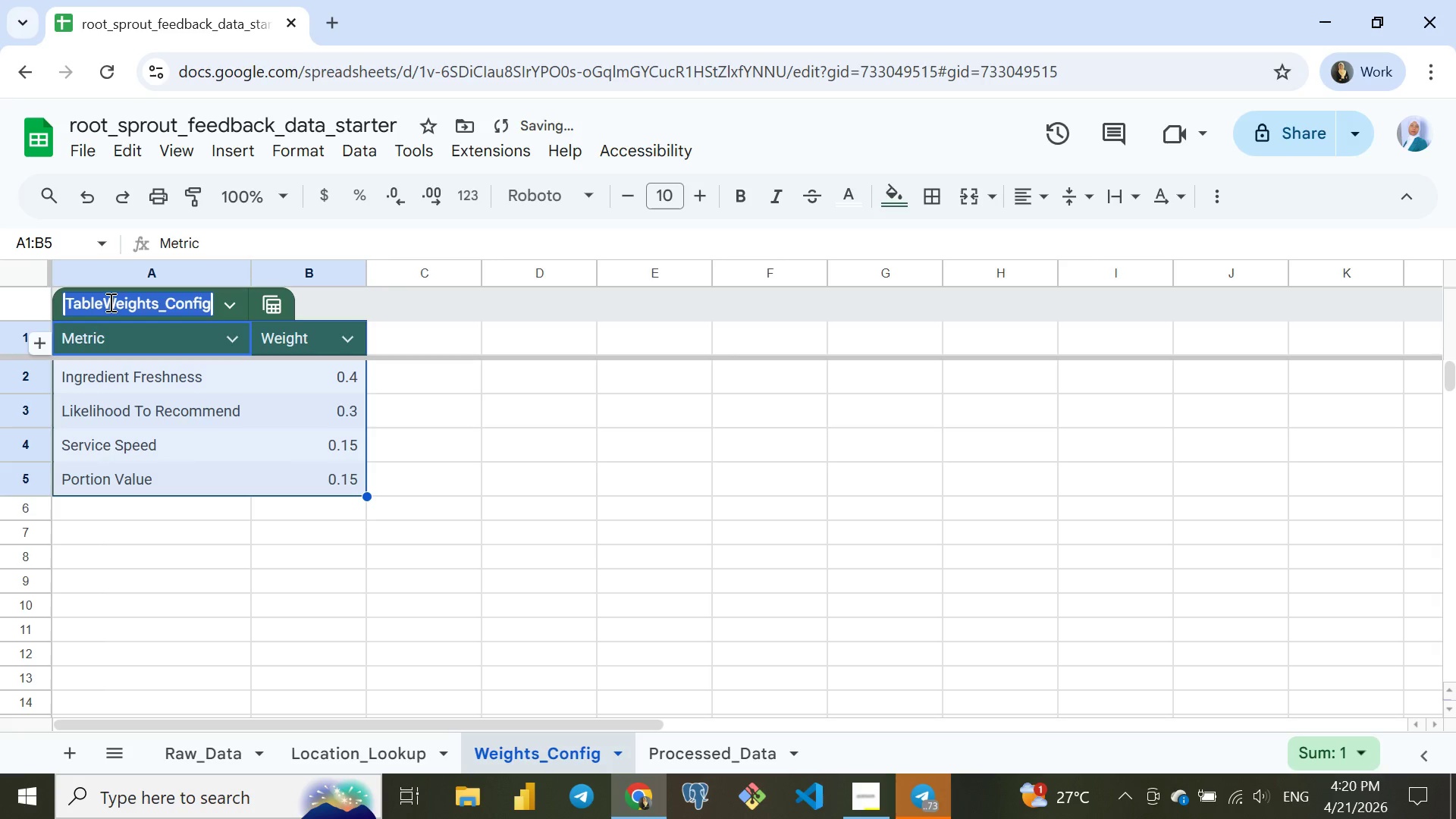 
left_click([109, 302])
 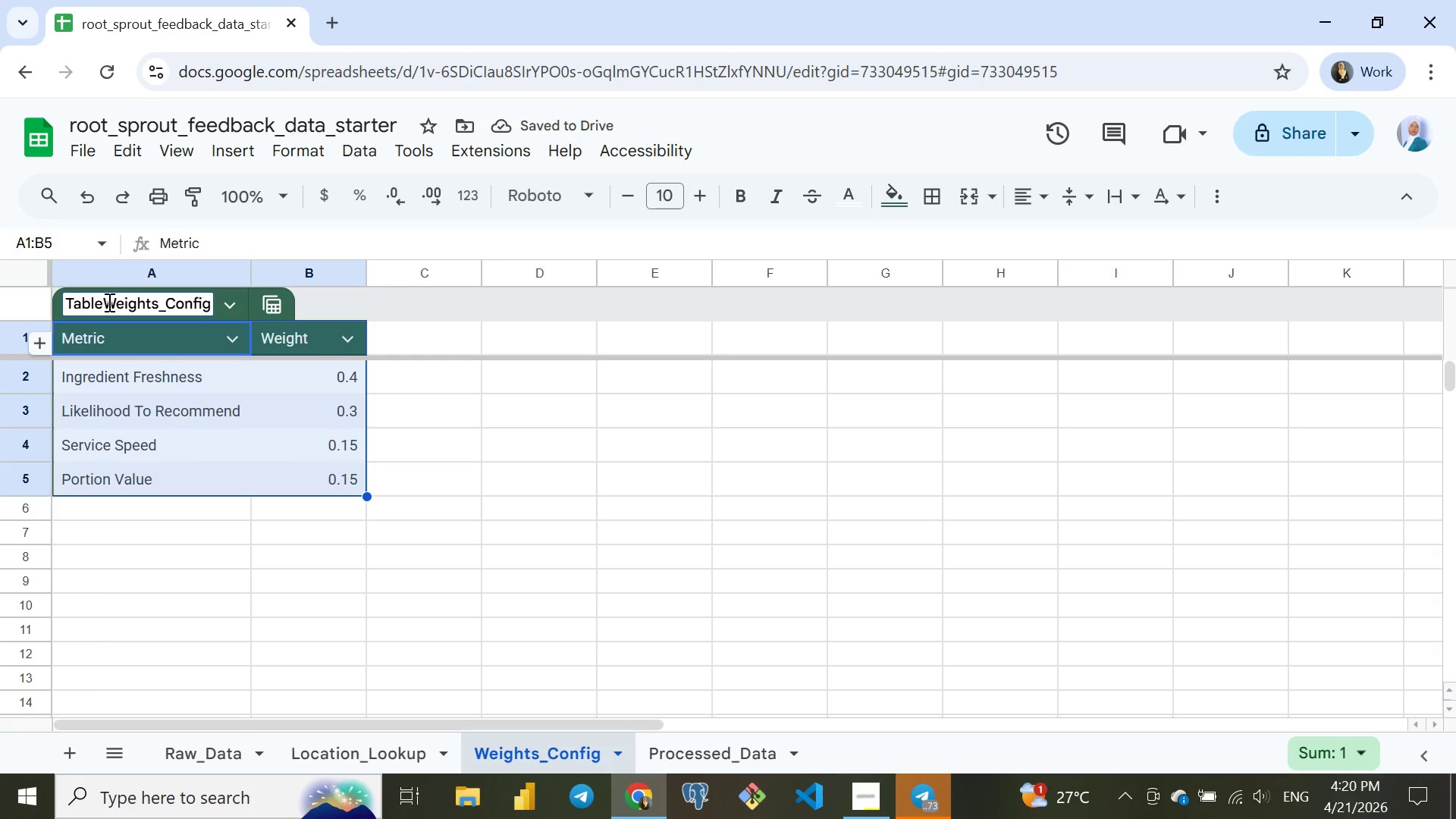 
hold_key(key=Backspace, duration=0.7)
 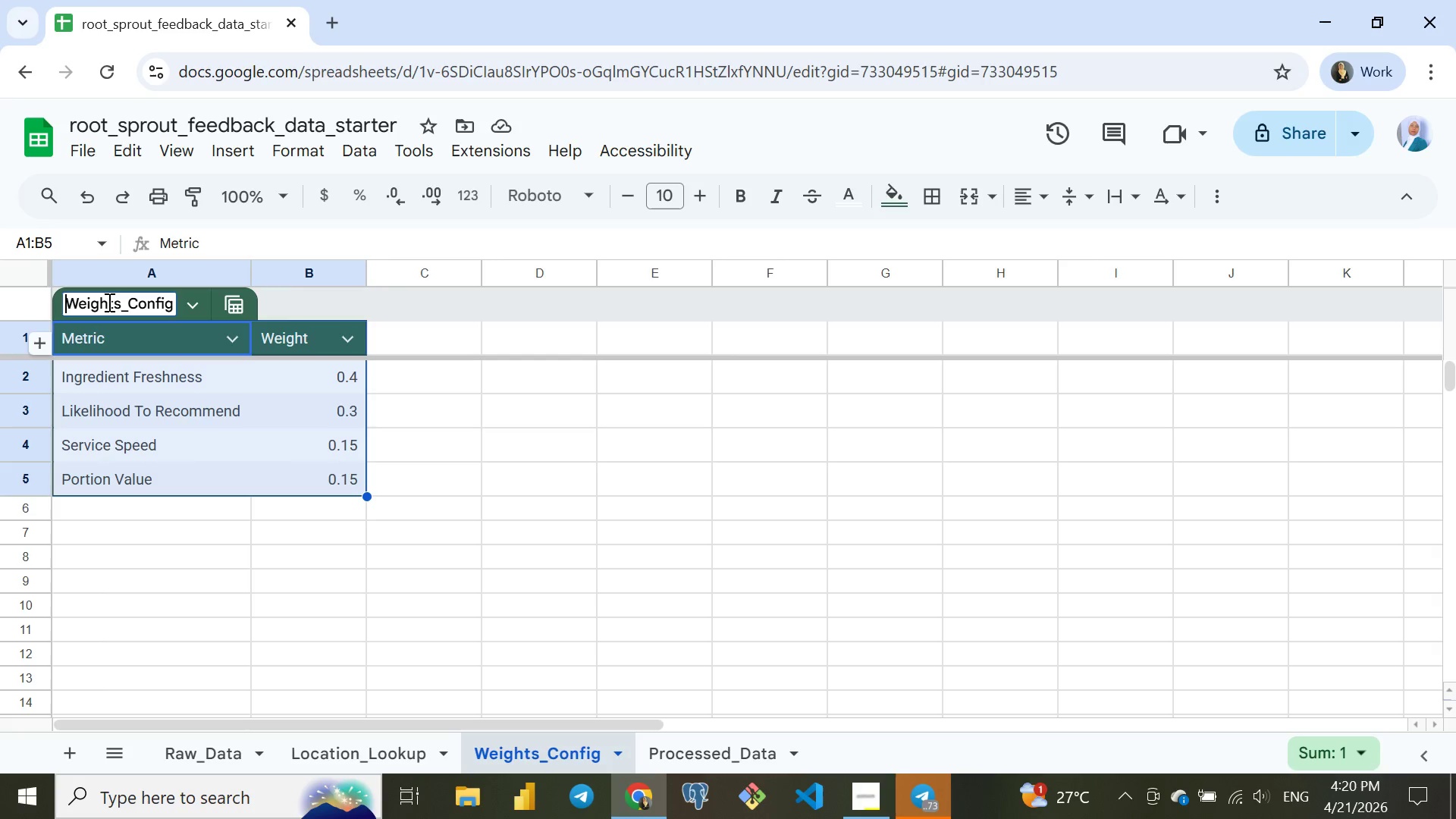 
key(Enter)
 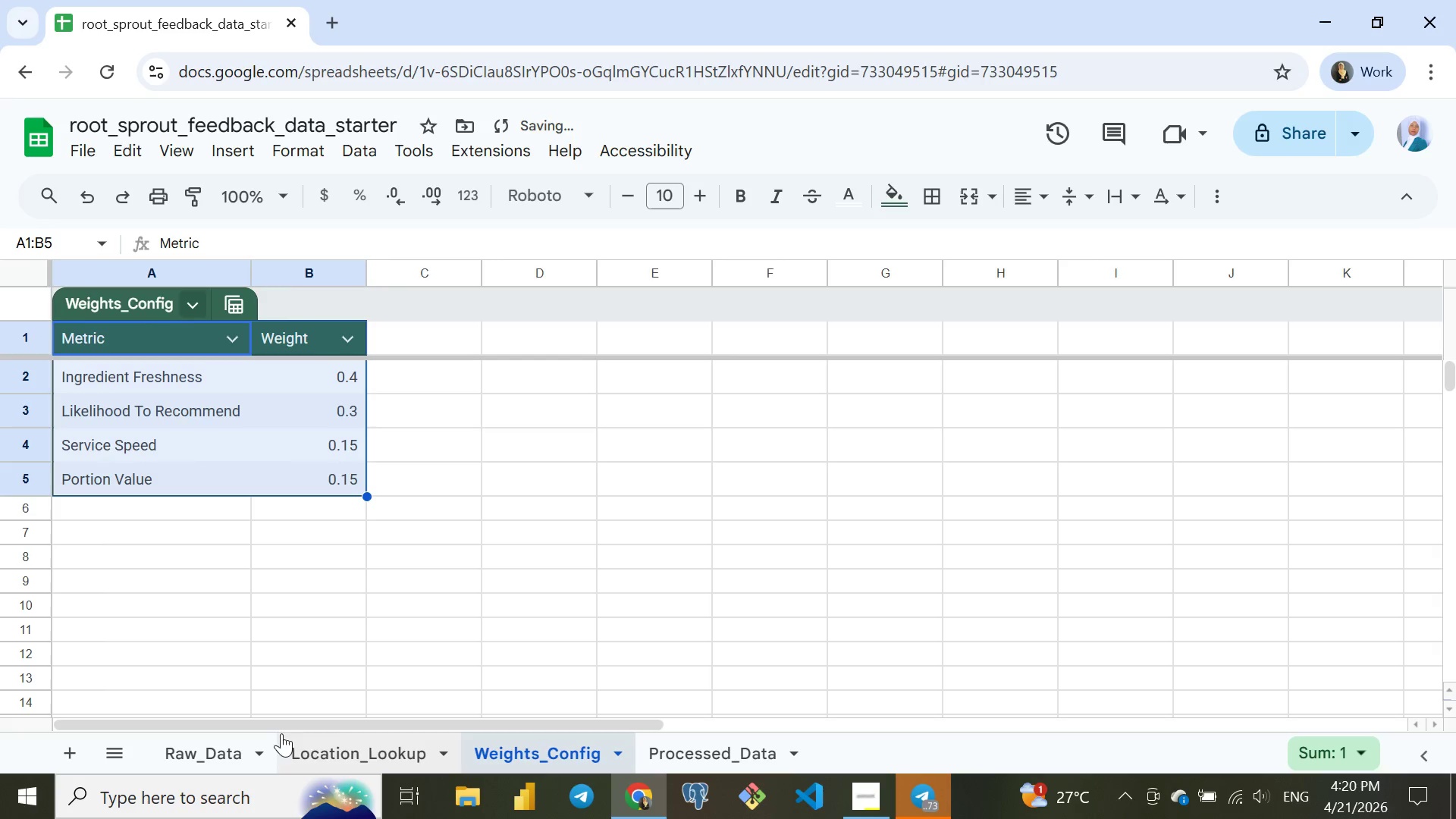 
left_click([361, 741])
 